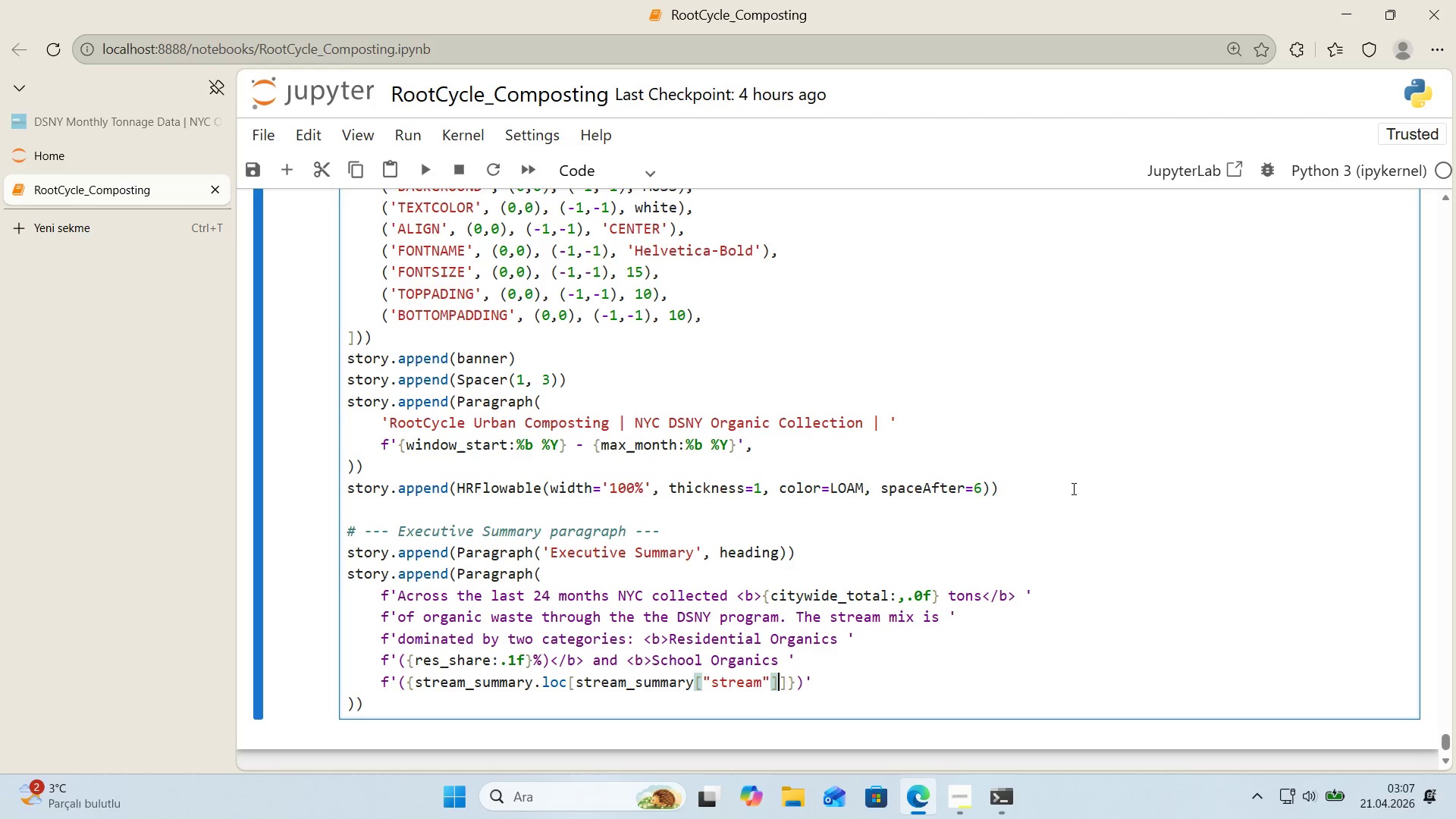 
type( )) ``)
 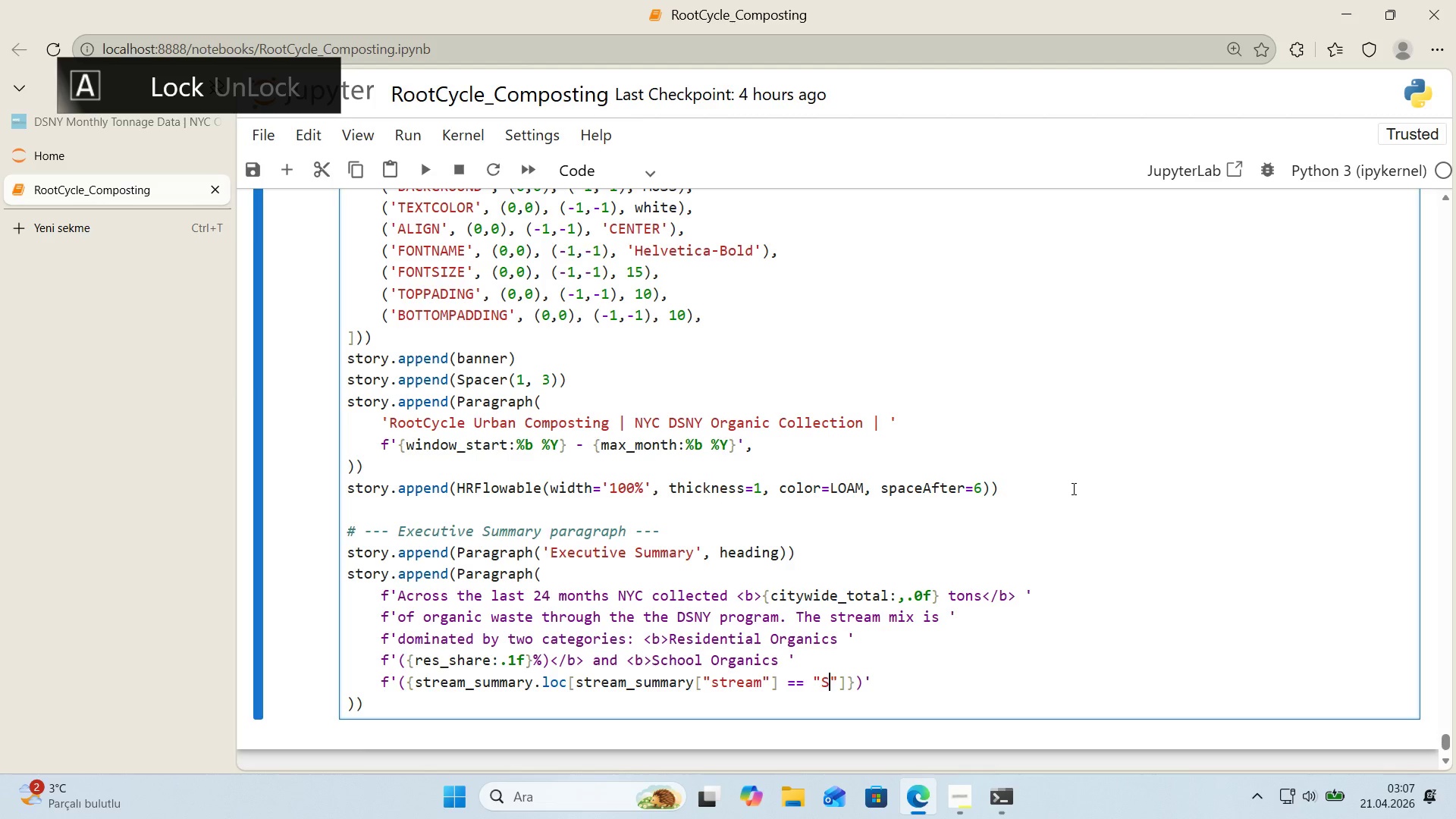 
 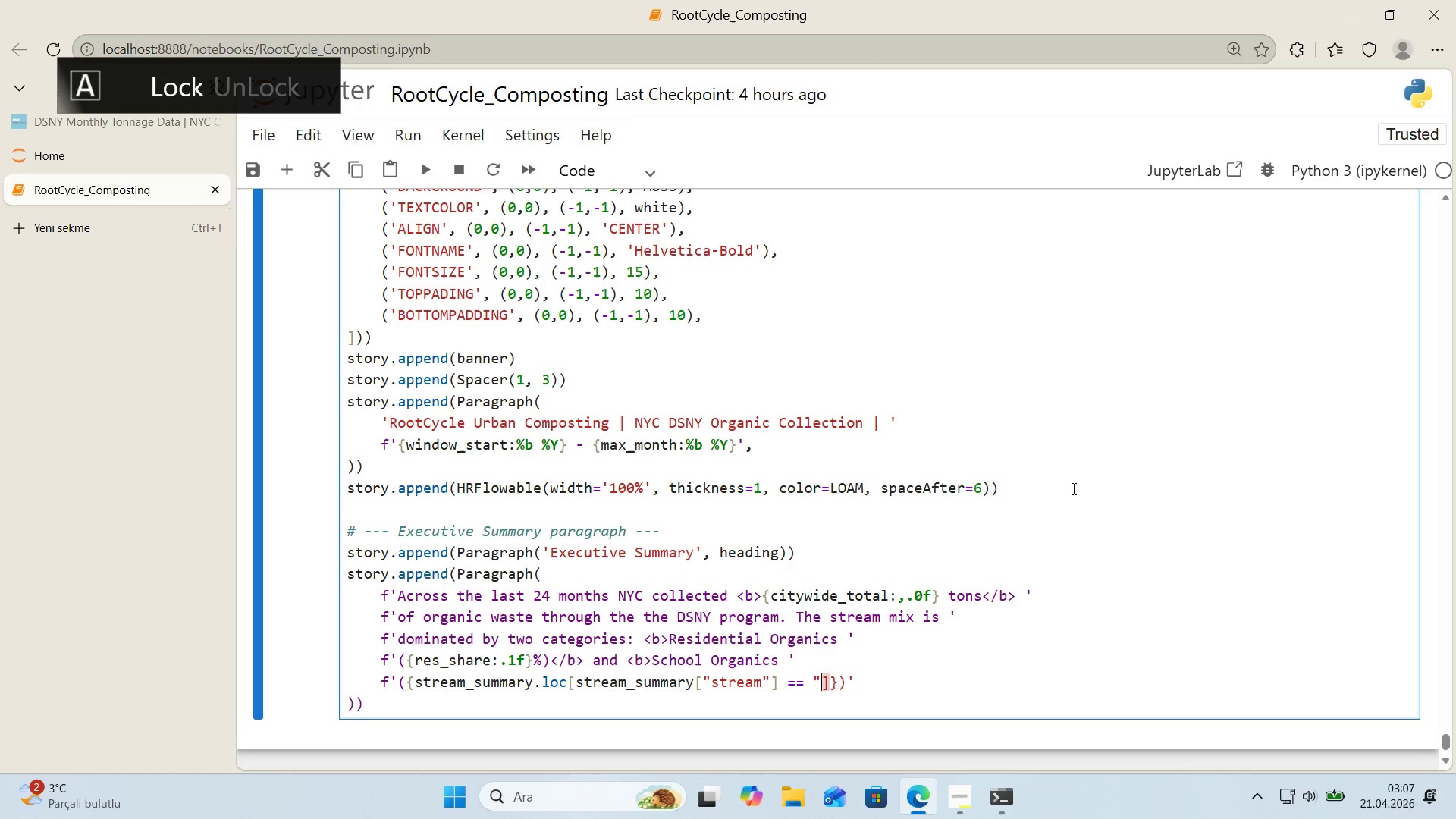 
key(ArrowLeft)
 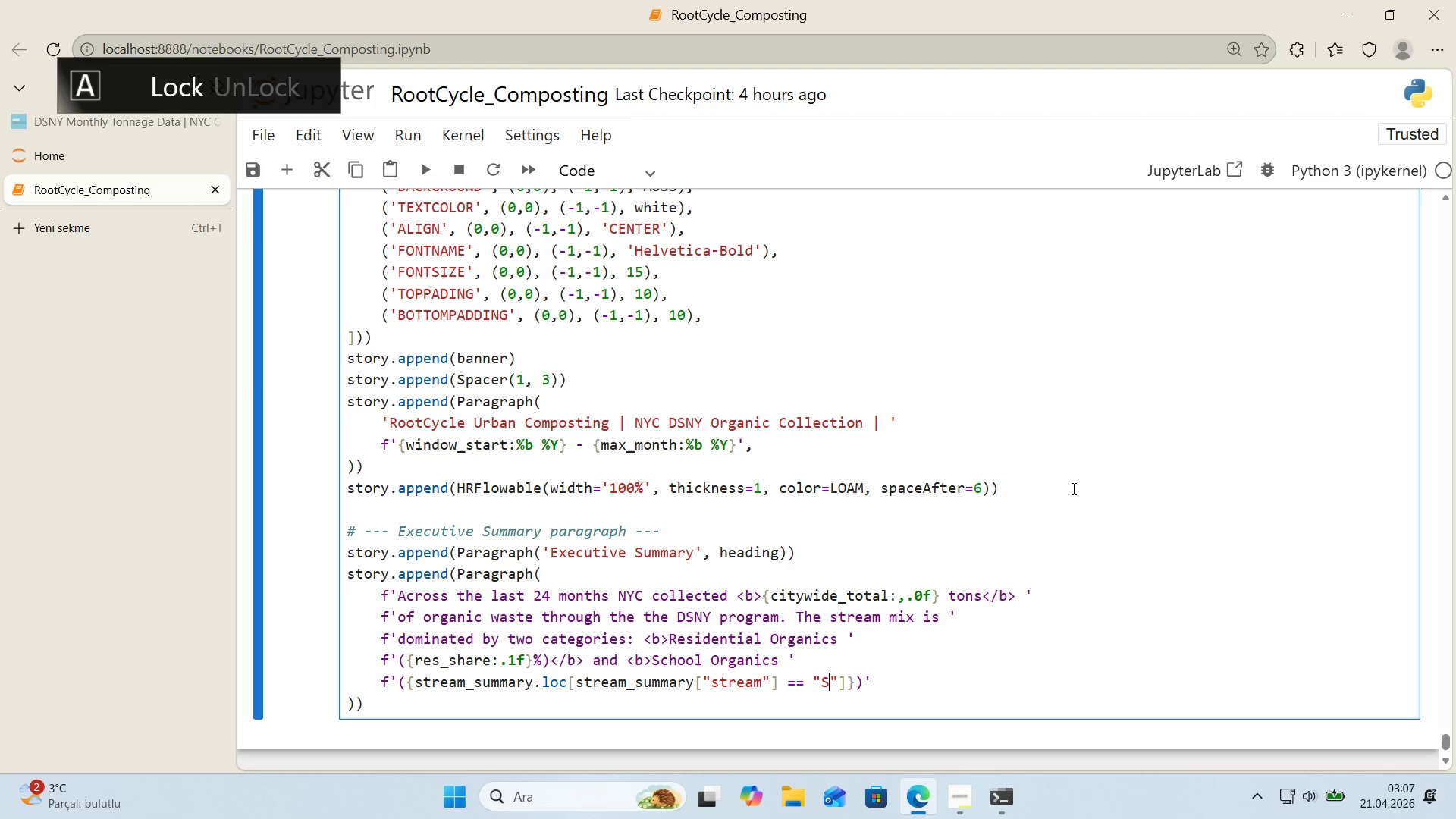 
type(School Oe)
key(Backspace)
type(rgan'cs)
 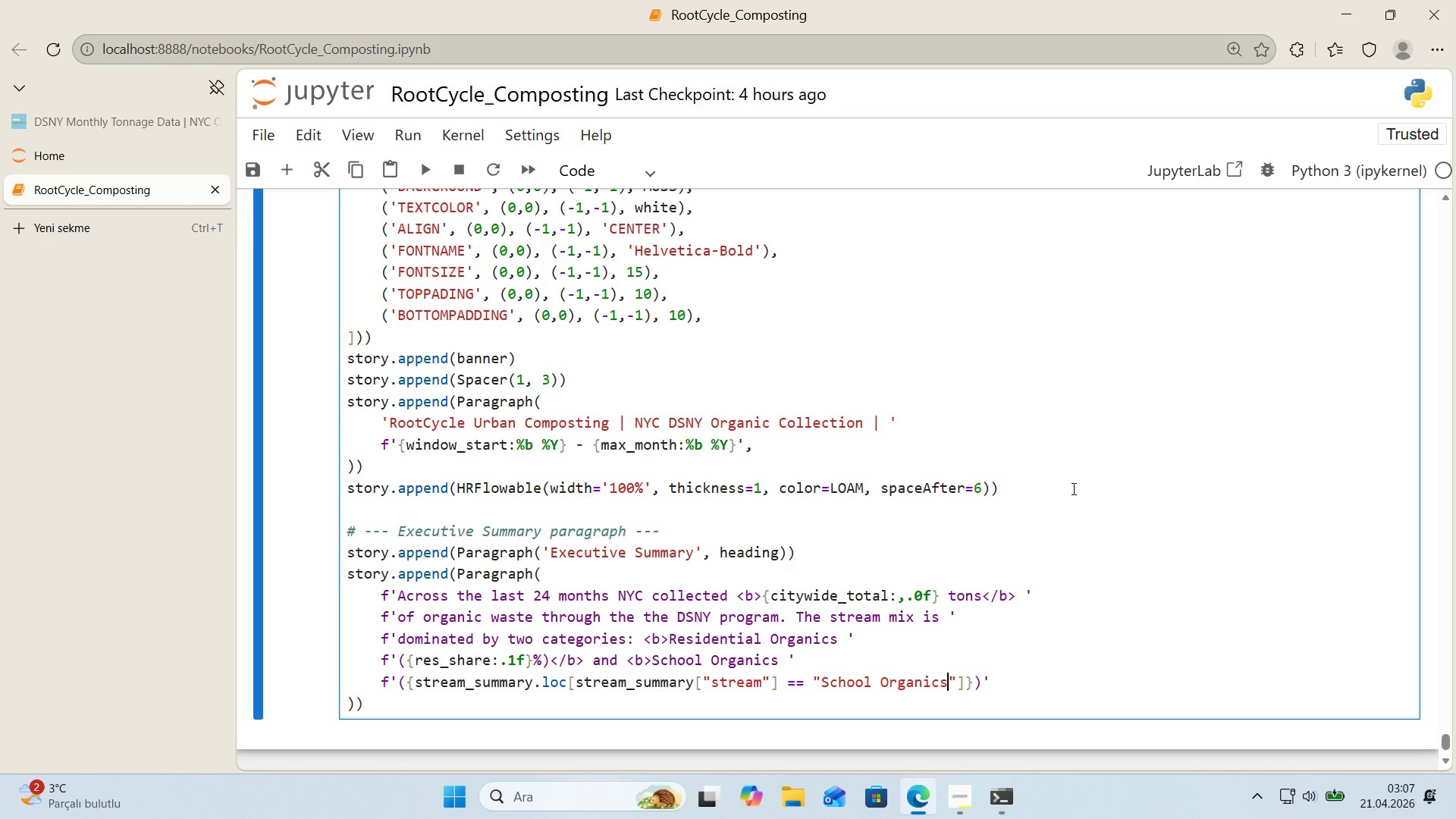 
key(ArrowRight)
 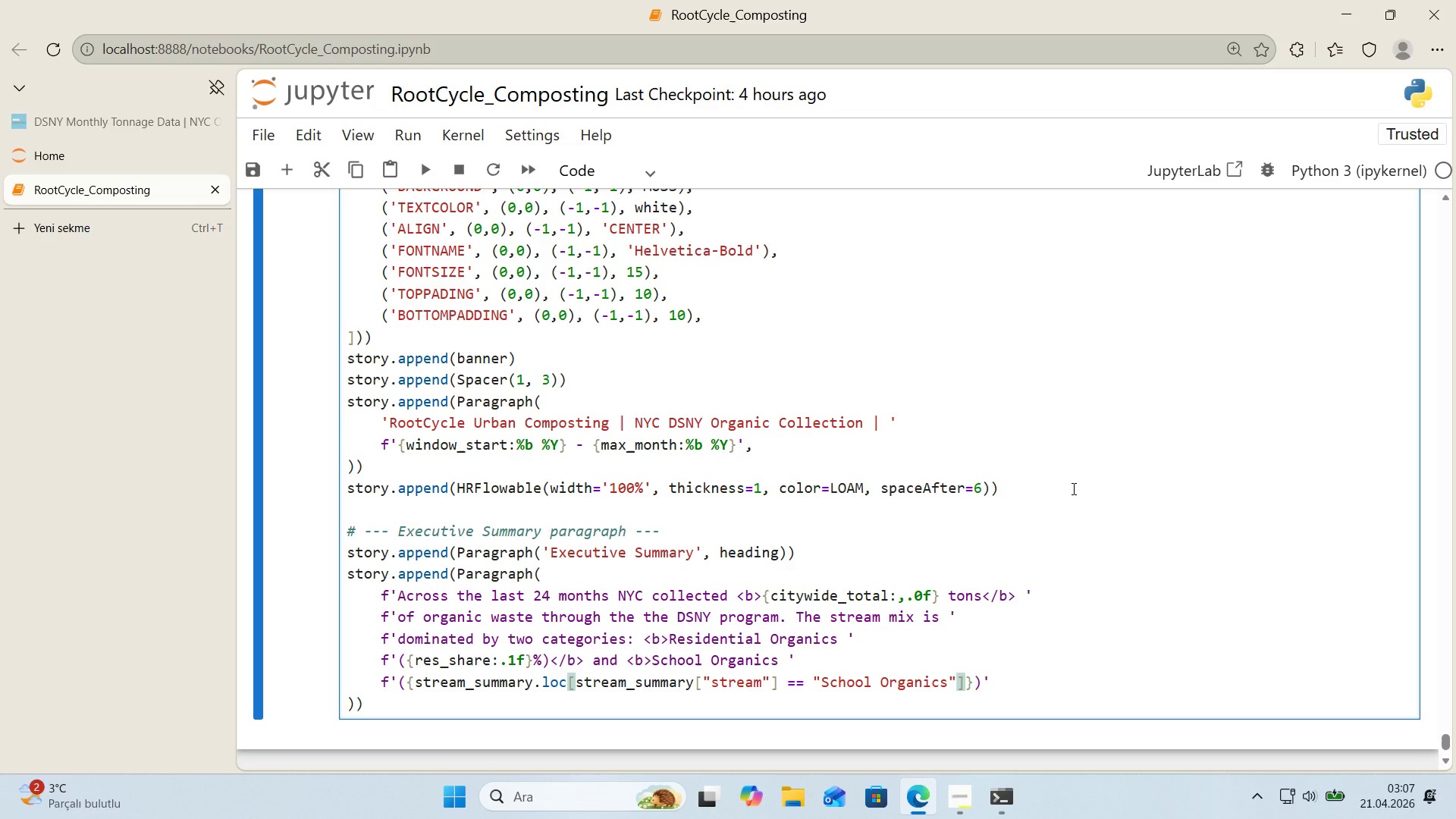 
key(Comma)
 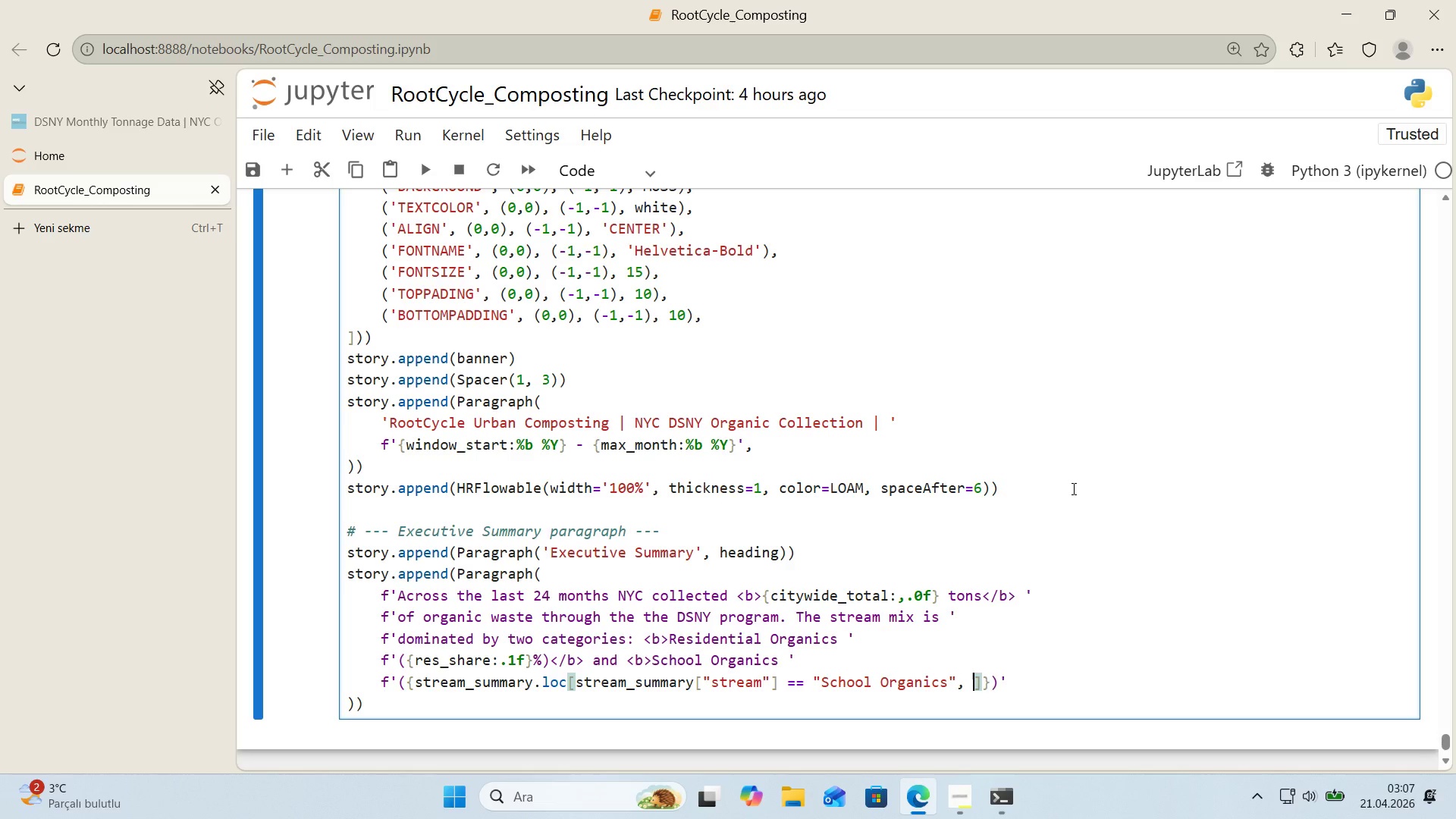 
key(Space)
 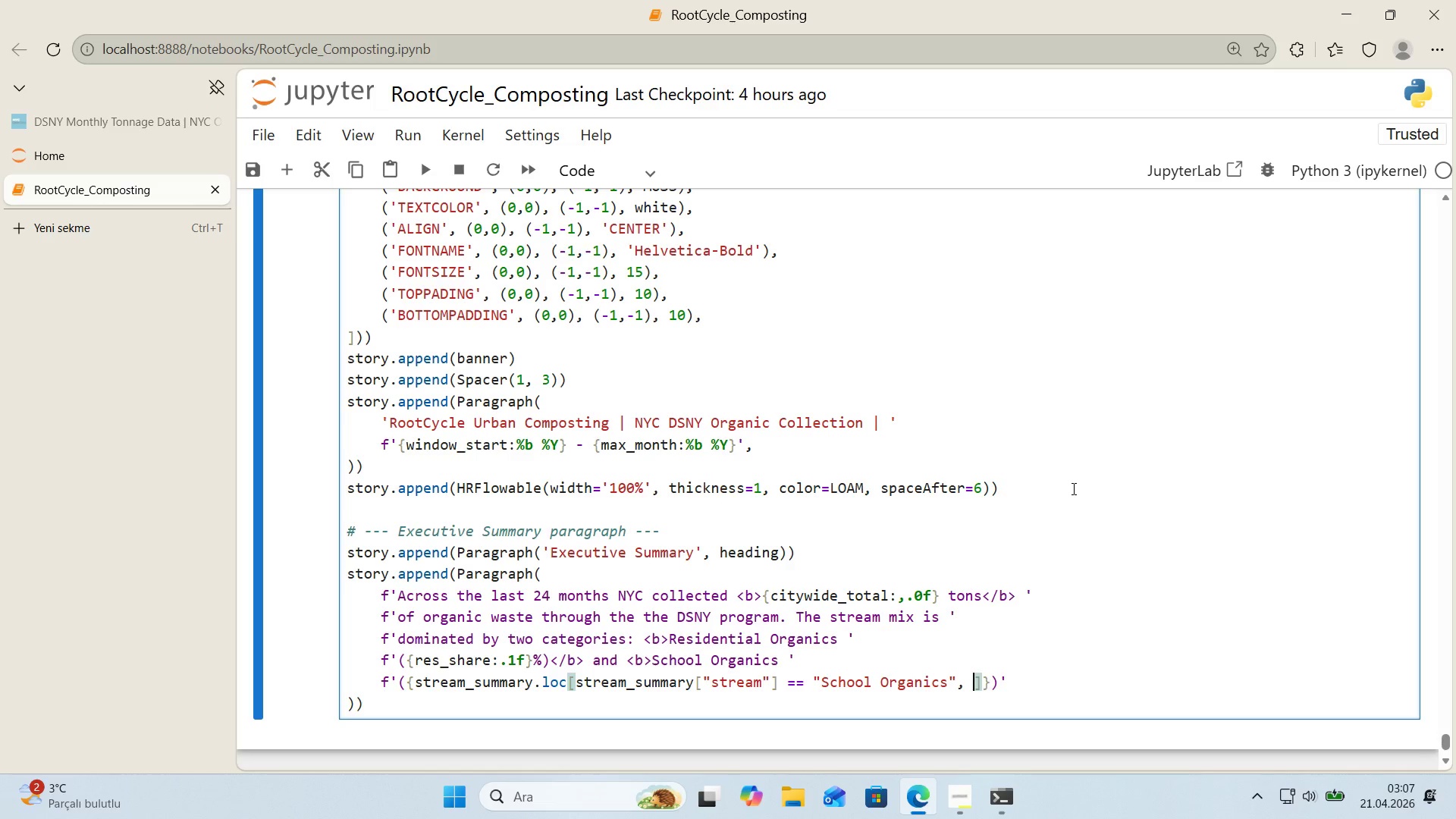 
key(Backquote)
 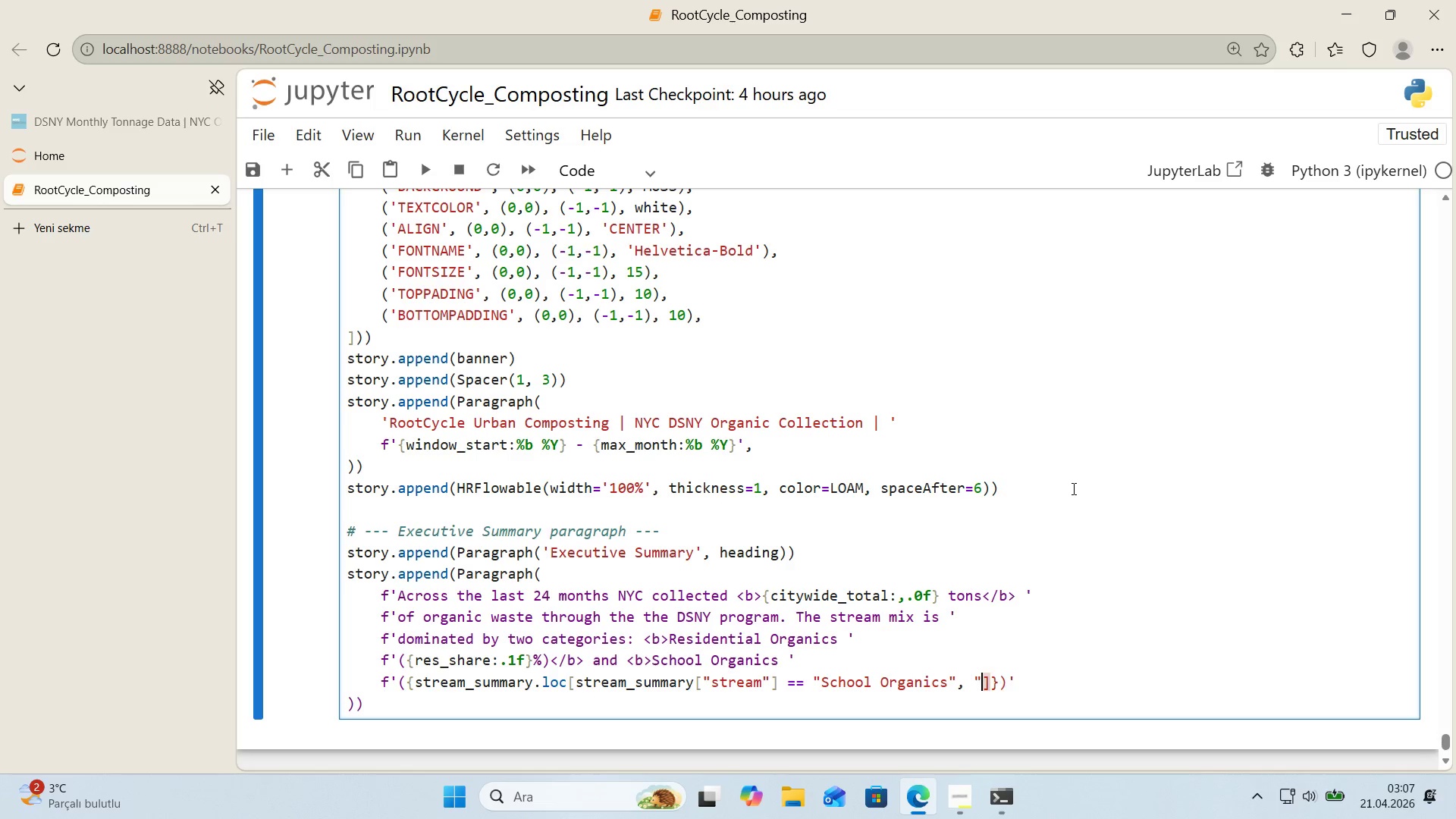 
key(Backquote)
 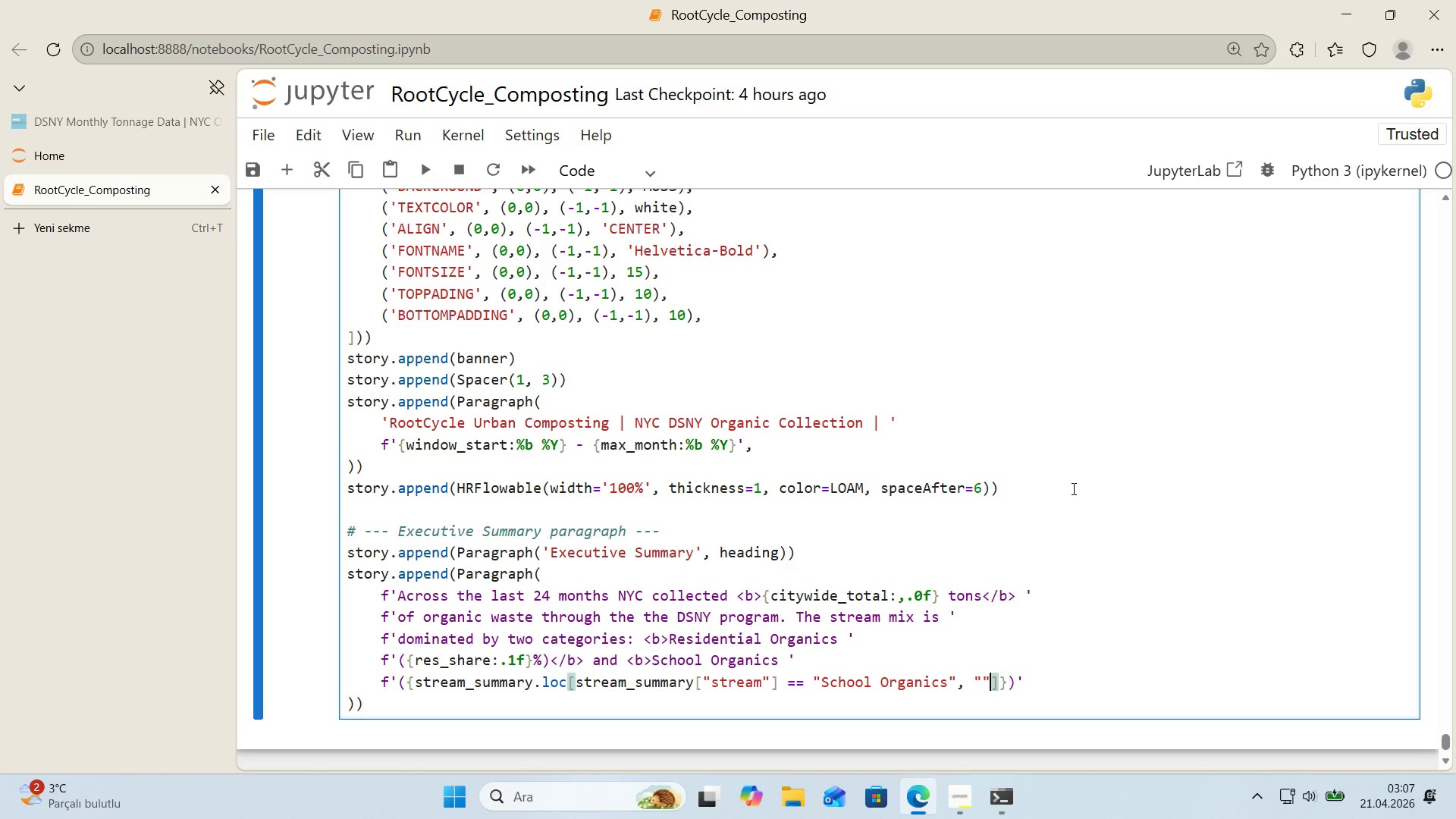 
key(ArrowLeft)
 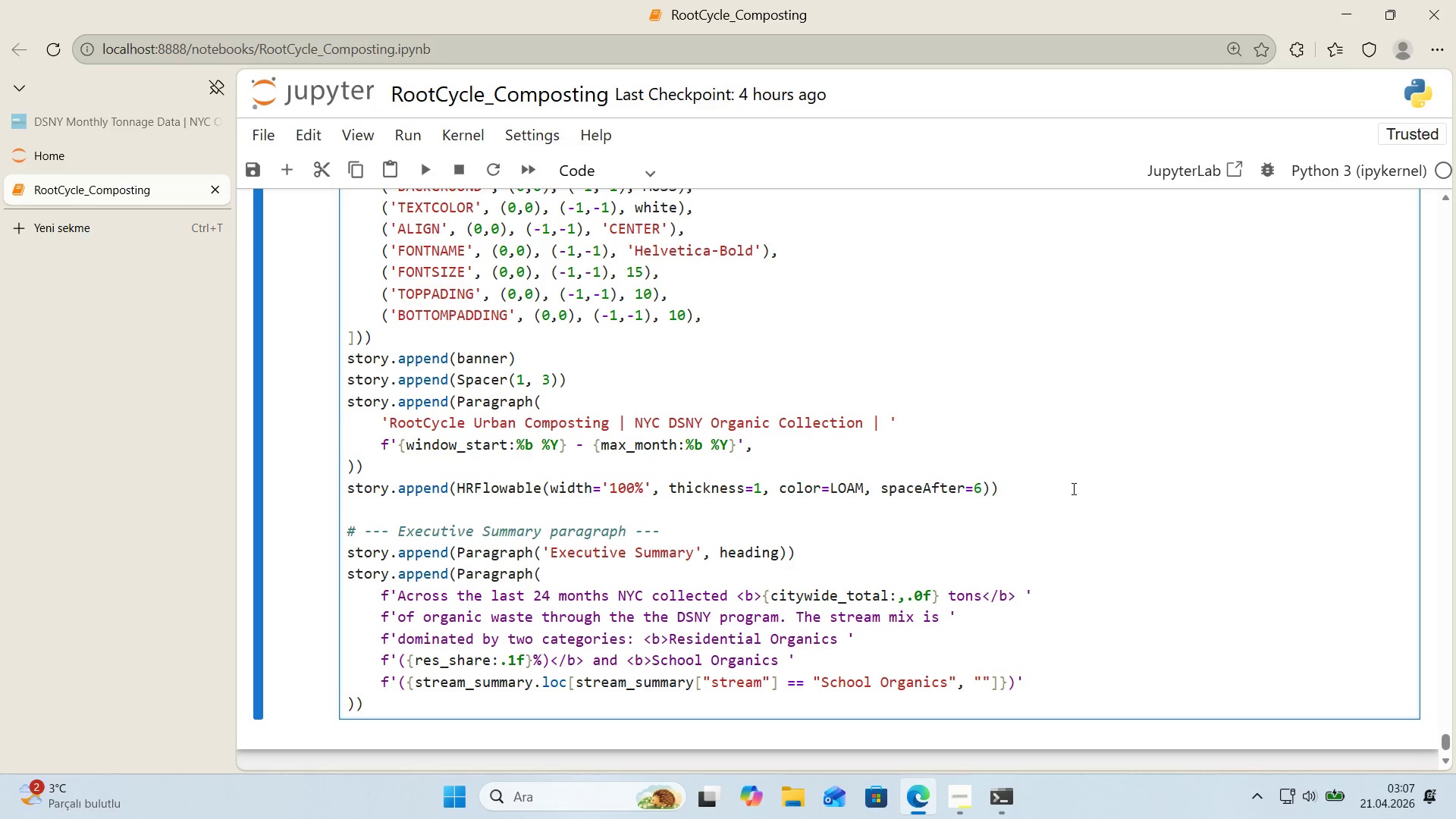 
type(share_pct)
 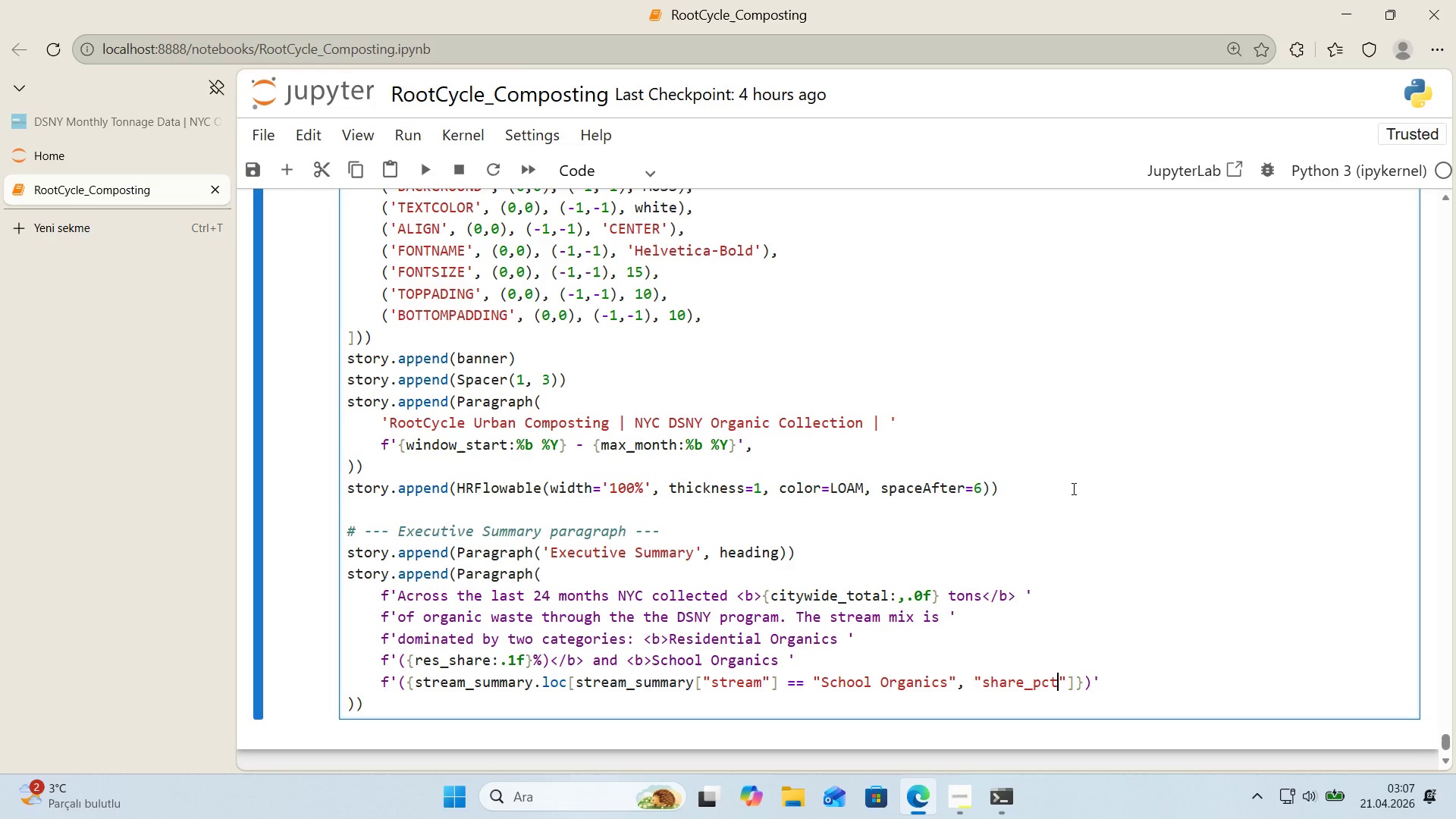 
wait(8.97)
 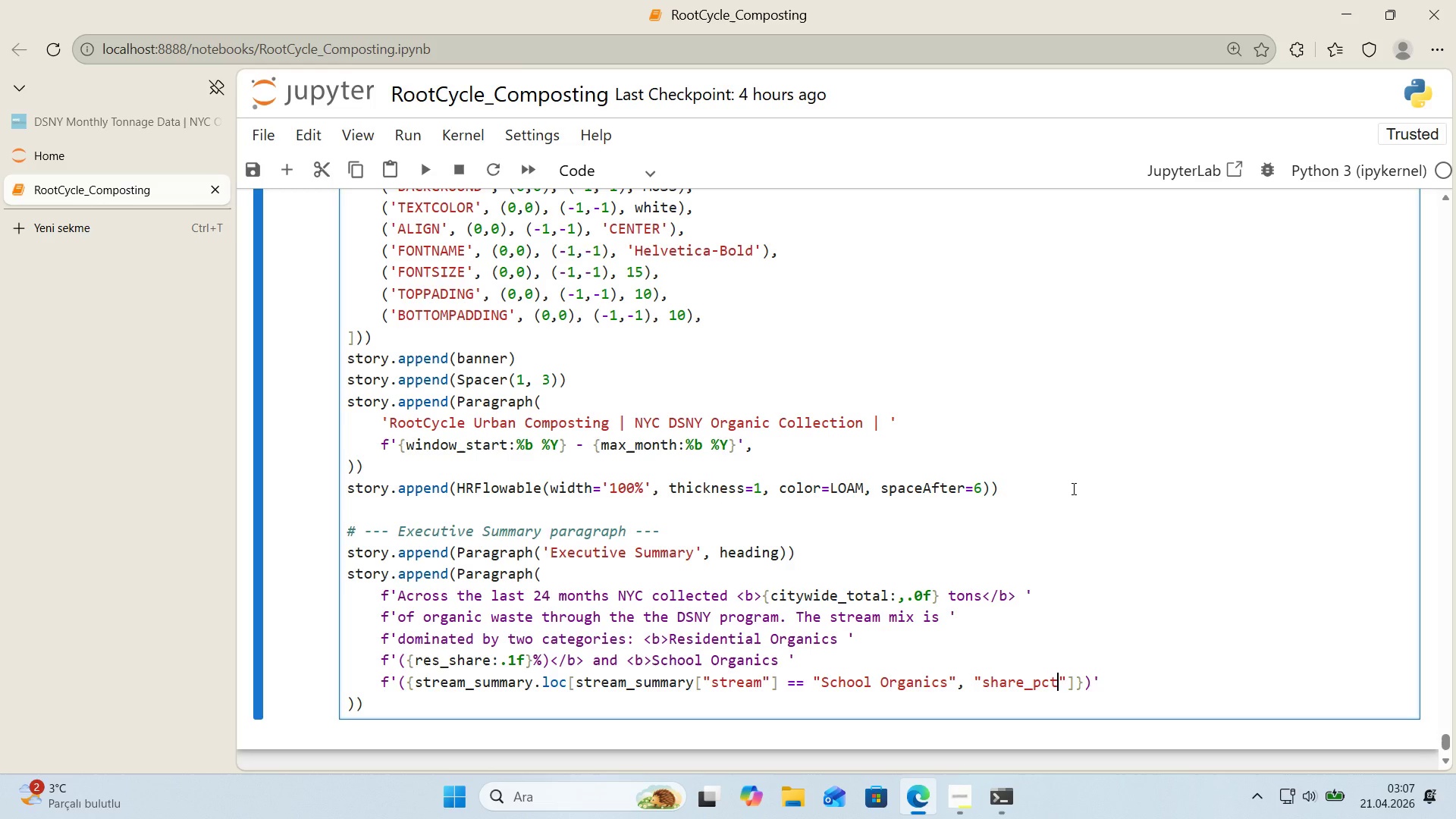 
key(ArrowRight)
 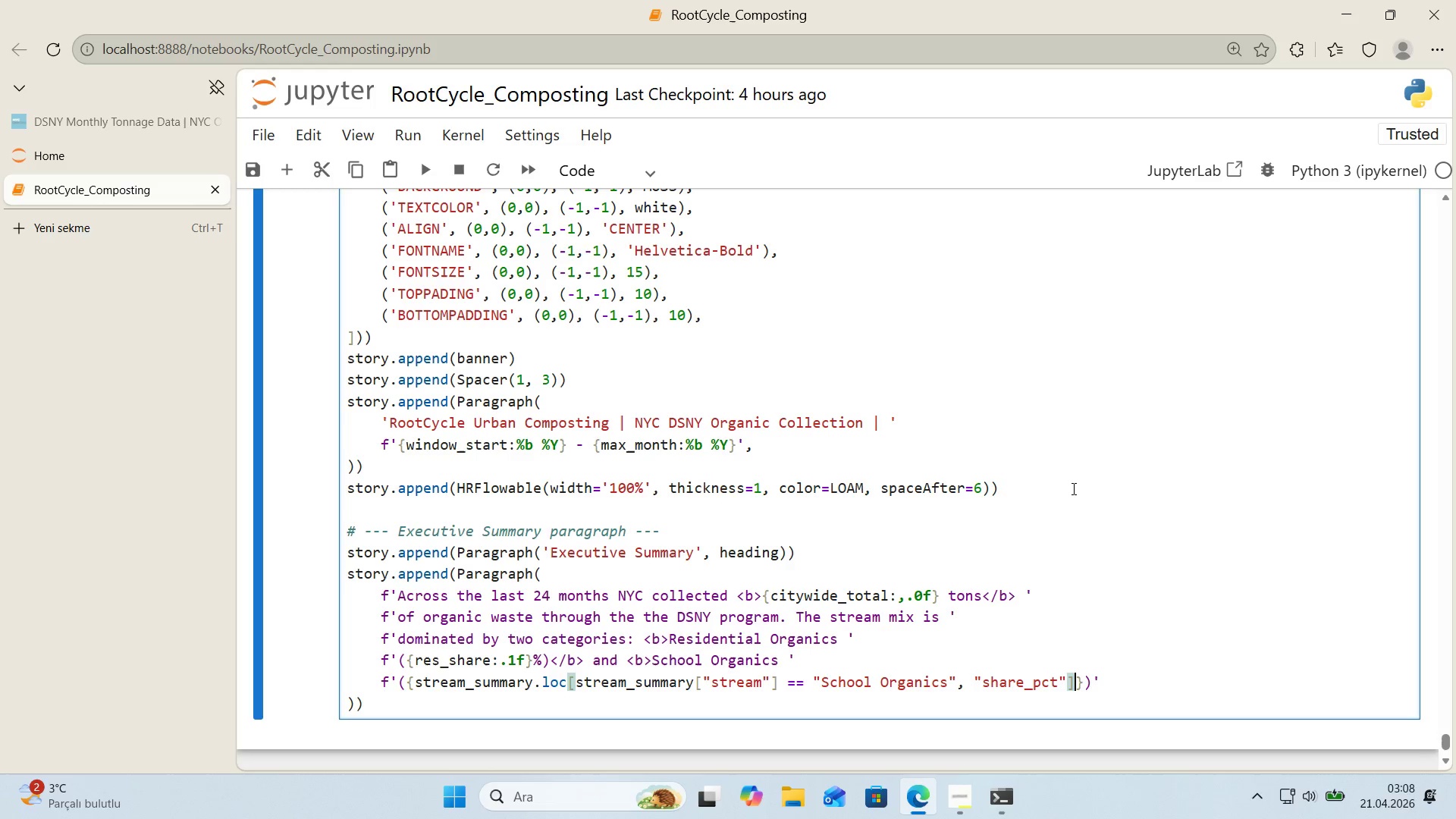 
key(ArrowRight)
 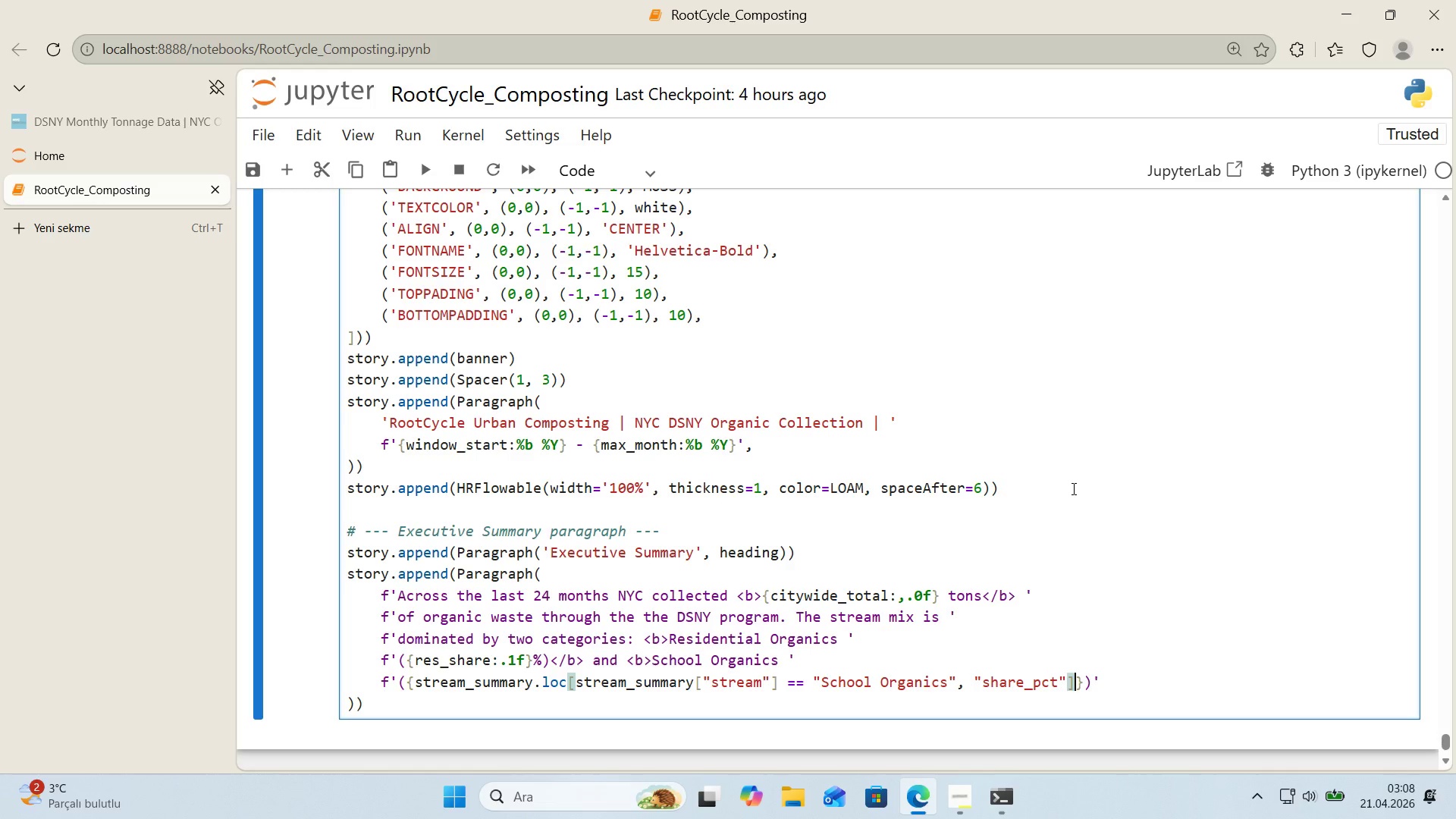 
type(.,loc)
key(Backspace)
key(Backspace)
key(Backspace)
key(Backspace)
type('loc)
 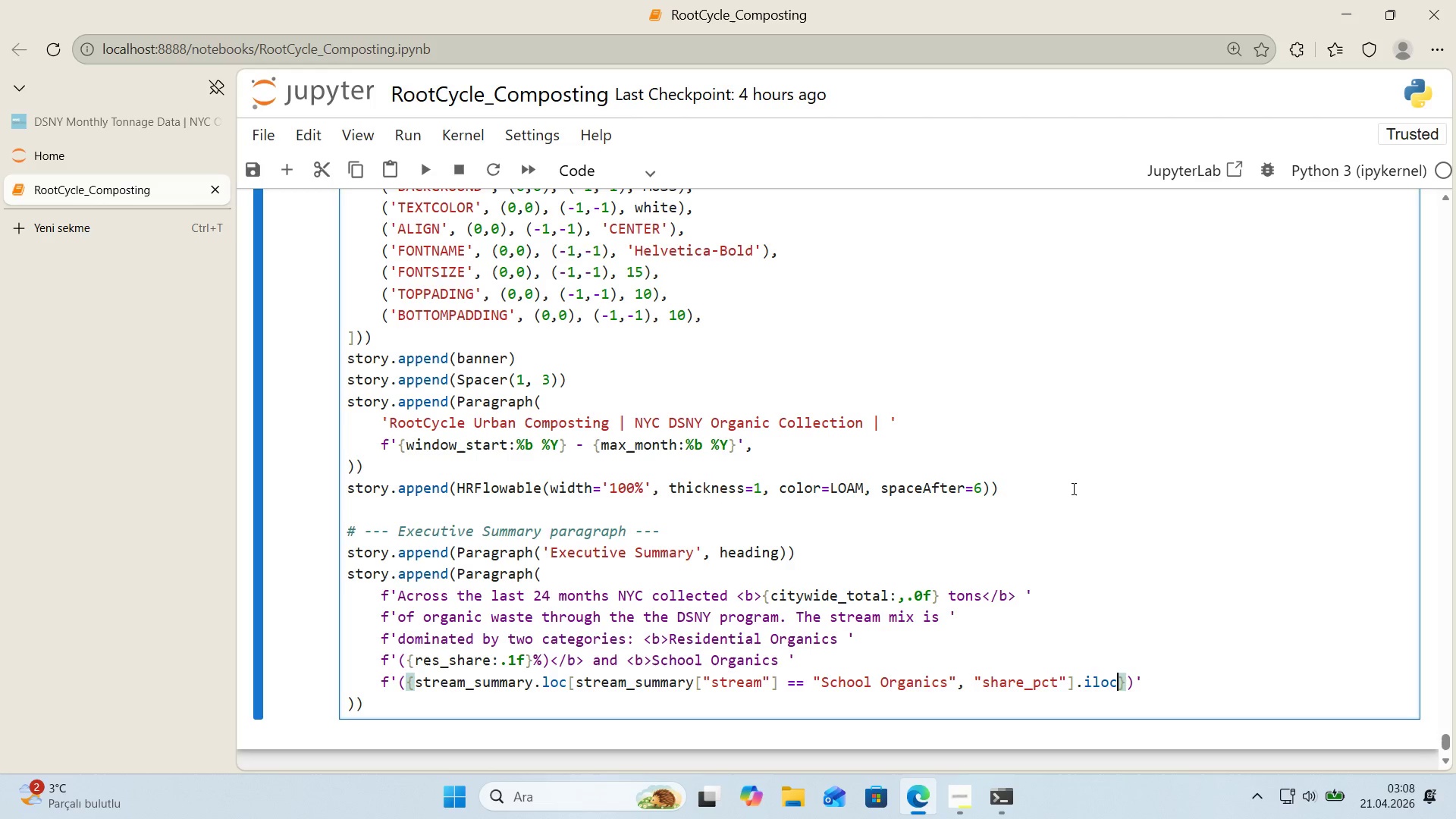 
key(Alt+Control+8)
 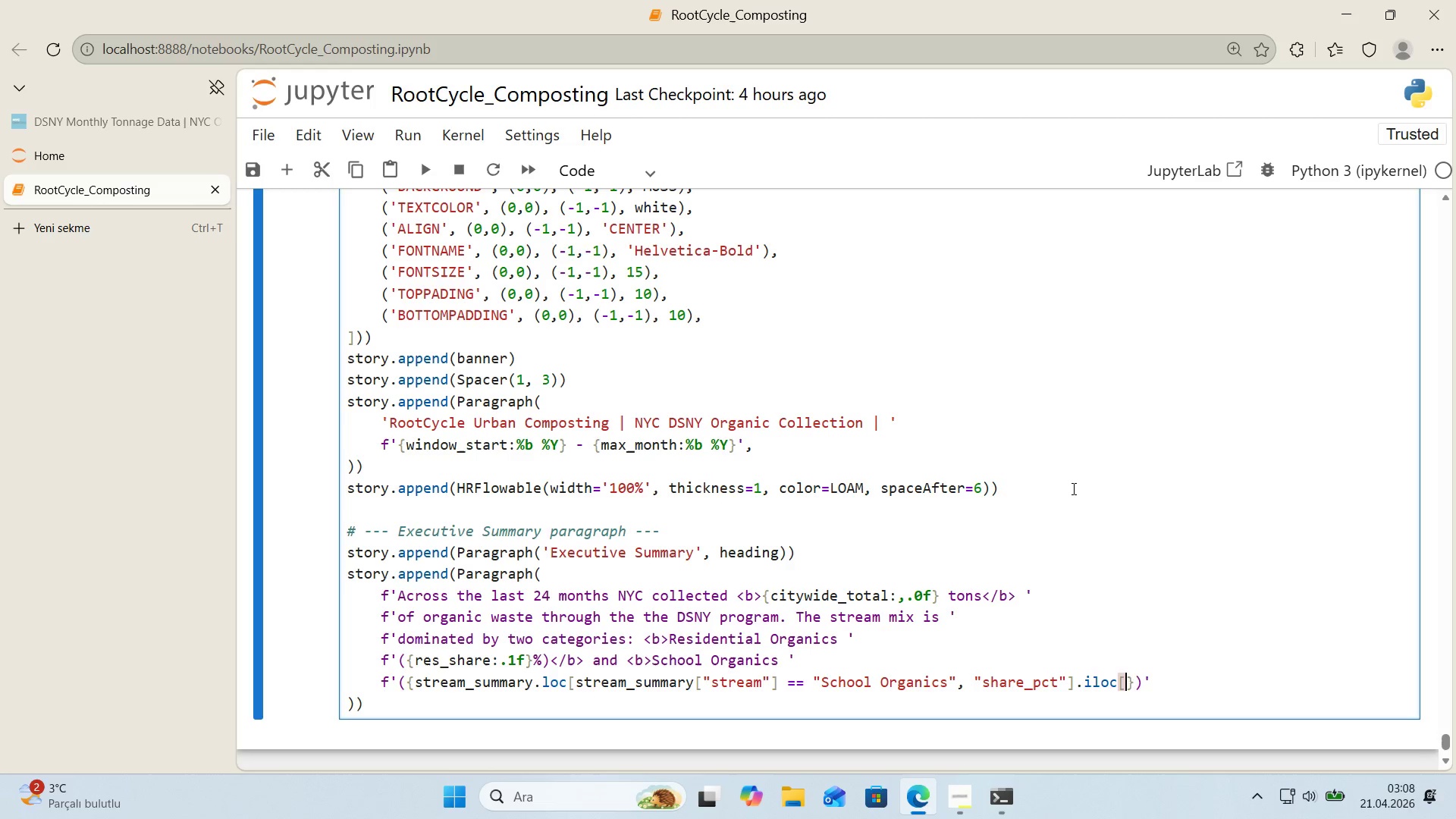 
key(Alt+Control+9)
 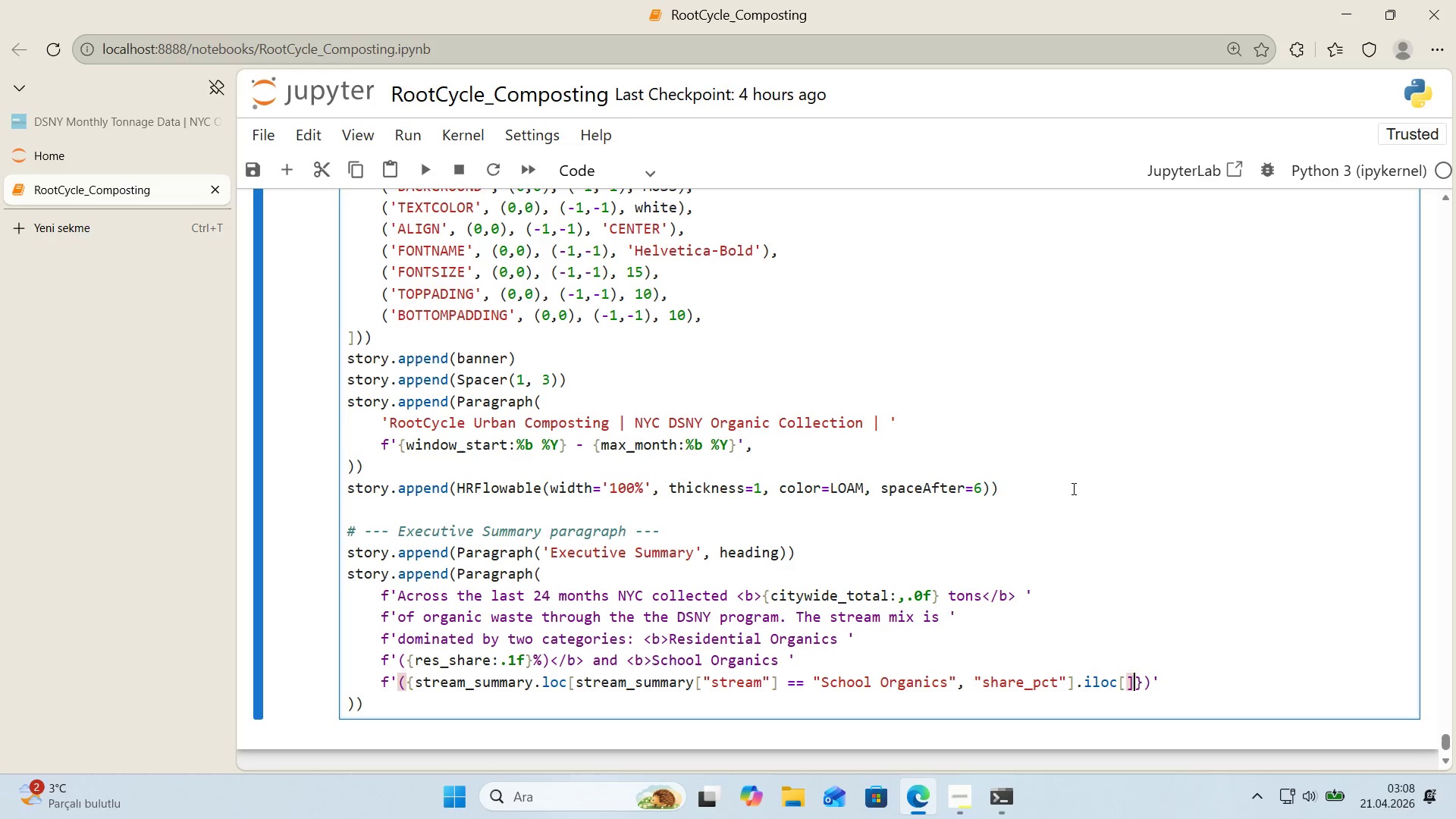 
key(ArrowLeft)
 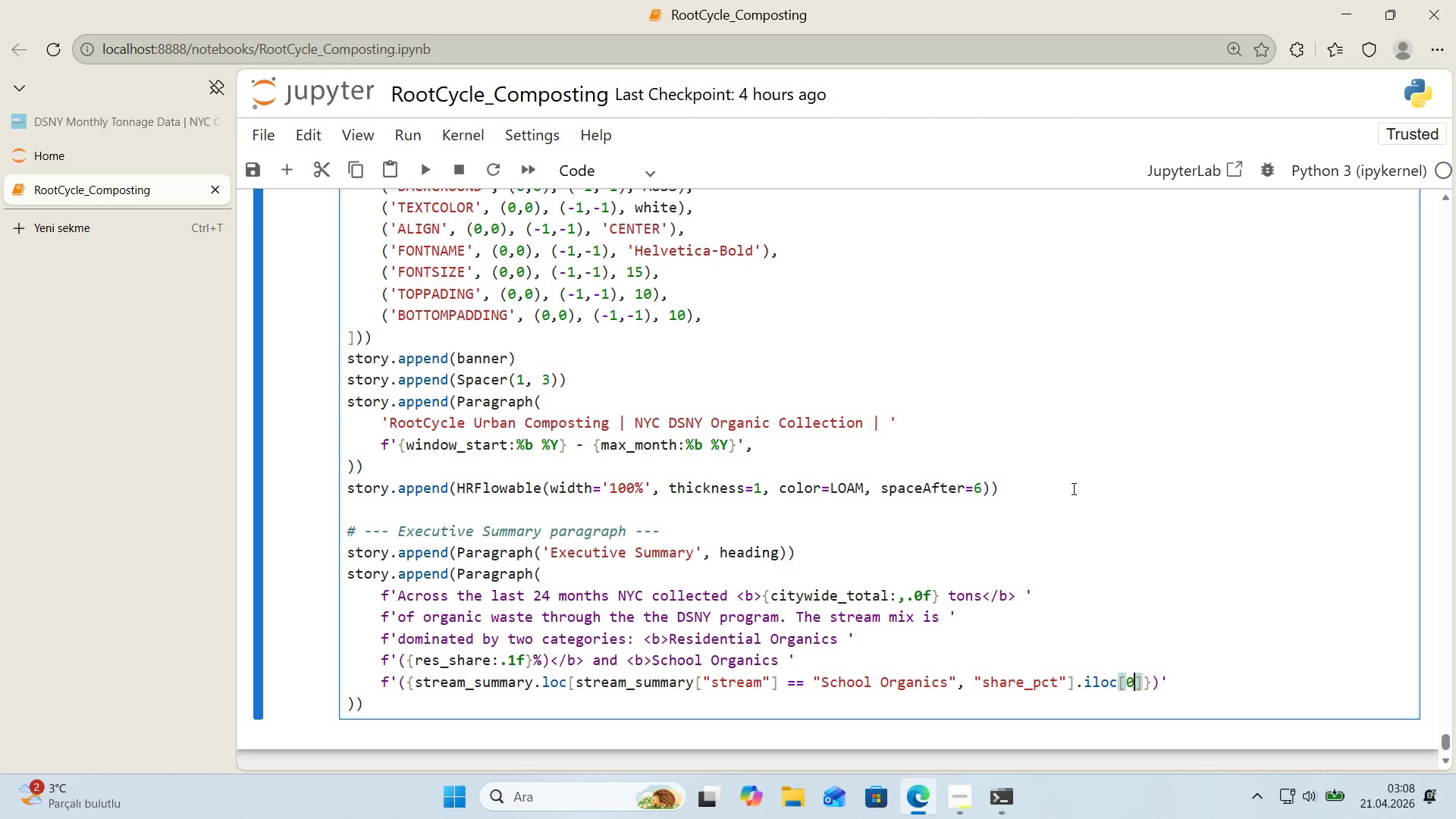 
key(0)
 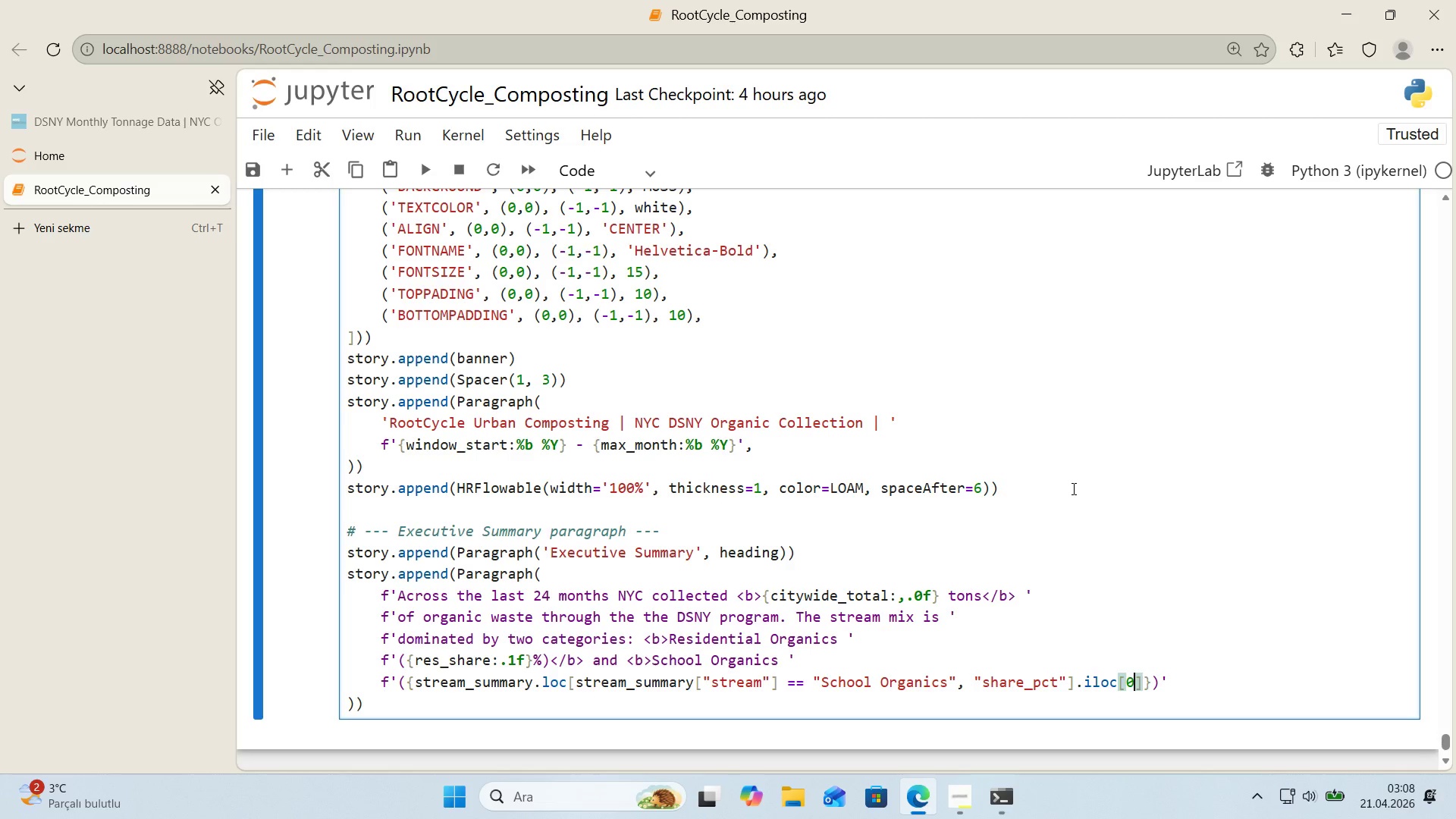 
key(ArrowRight)
 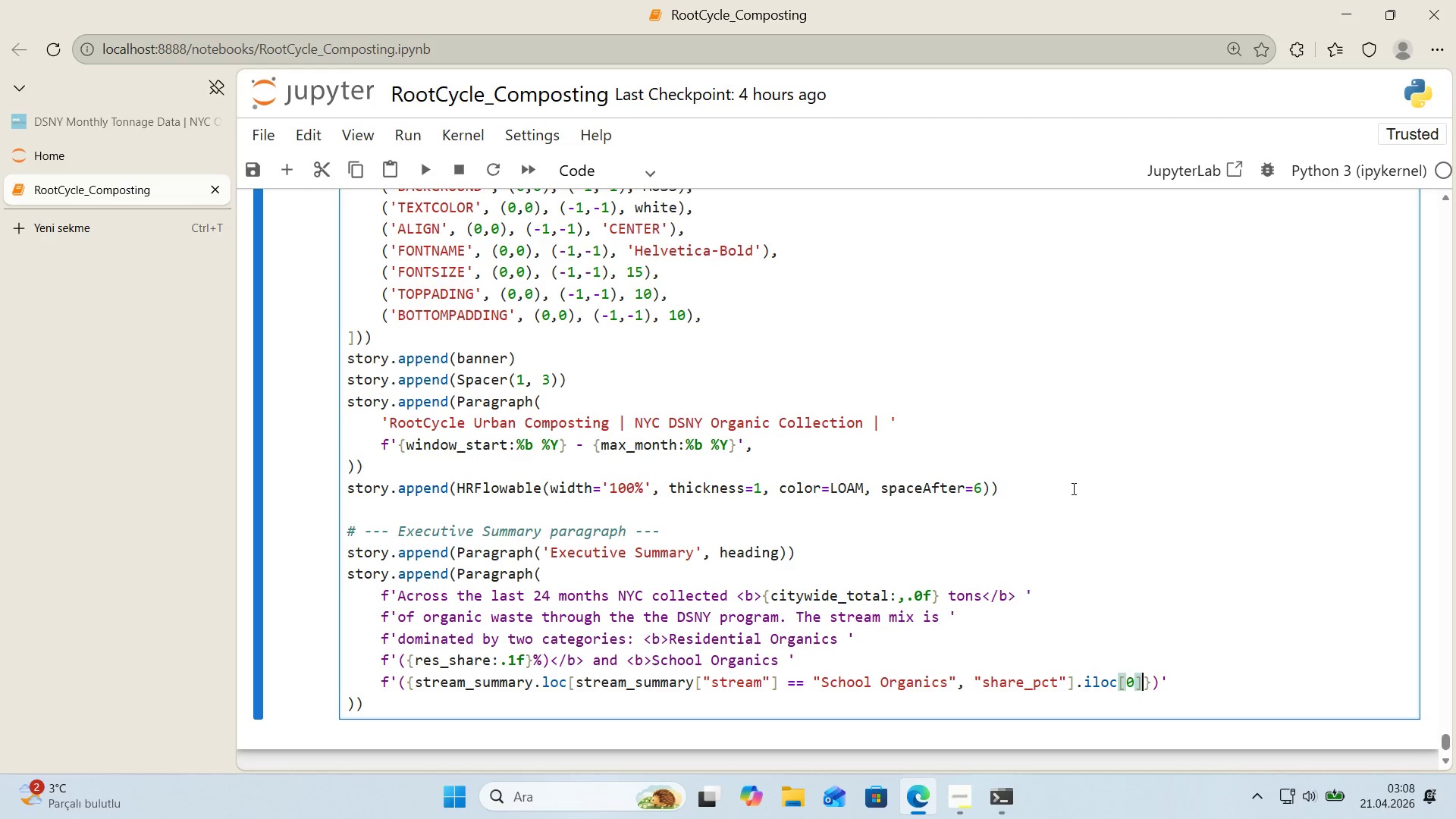 
type(>.1f)
 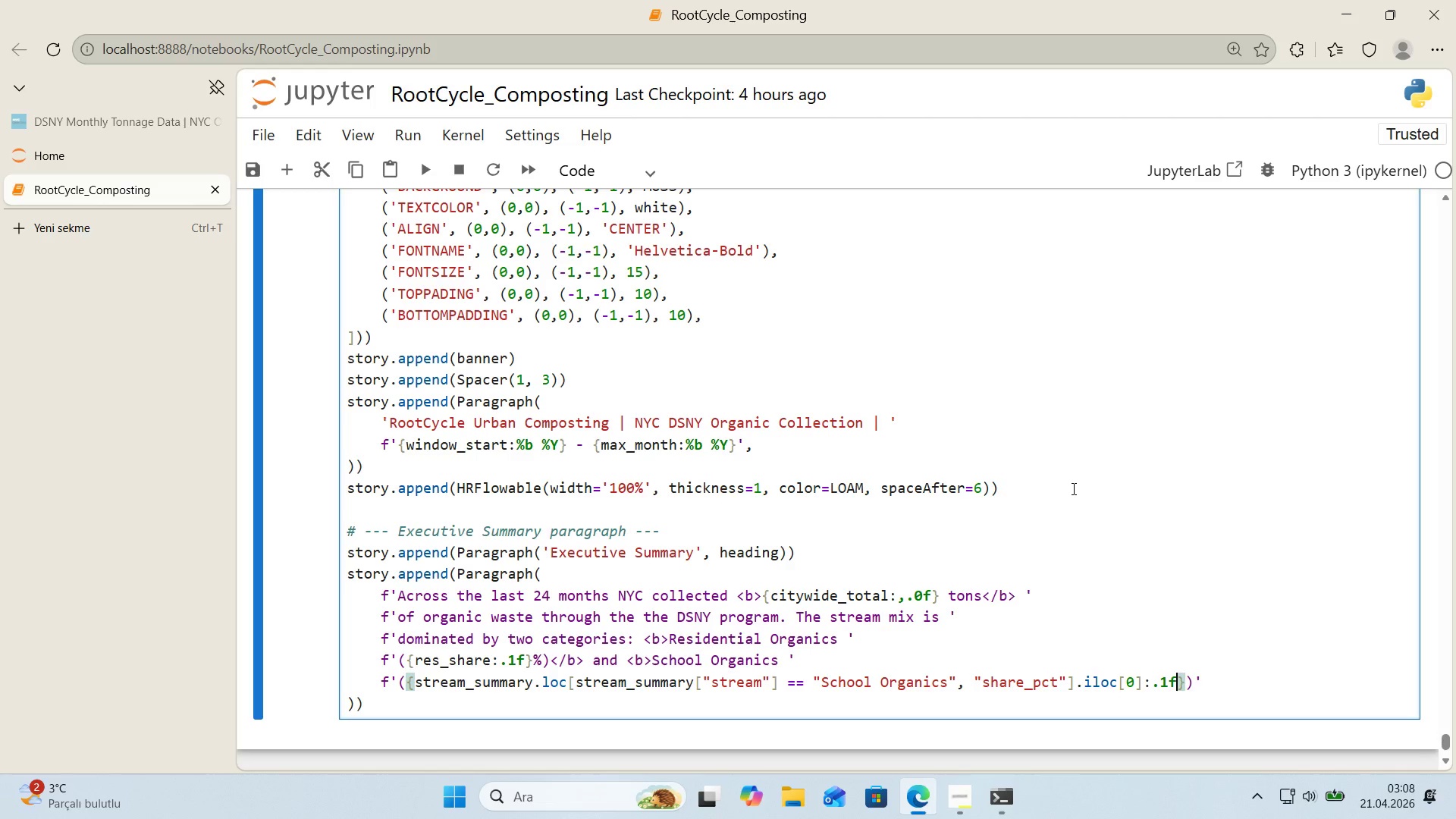 
key(ArrowRight)
 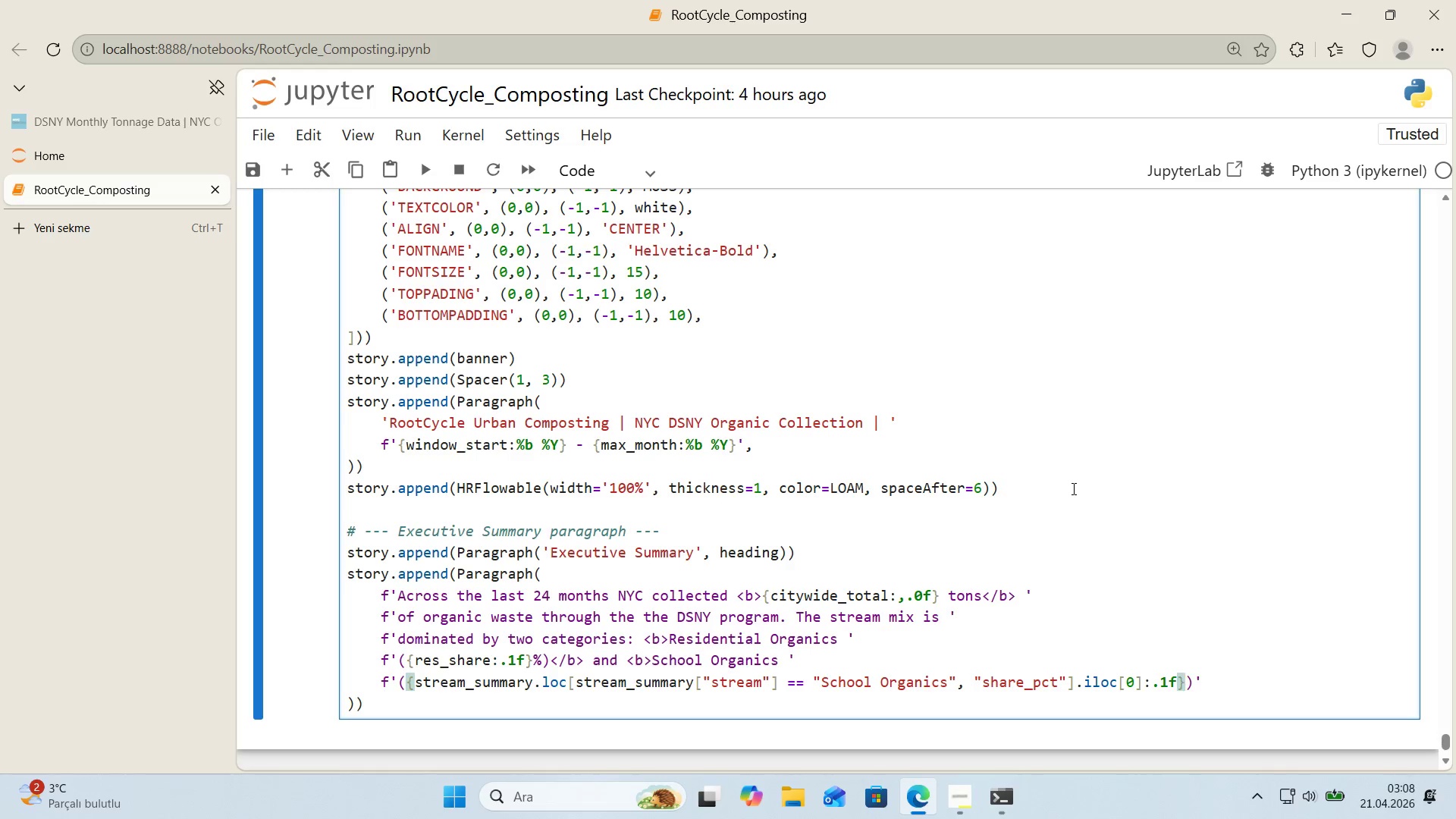 
key(Shift+5)
 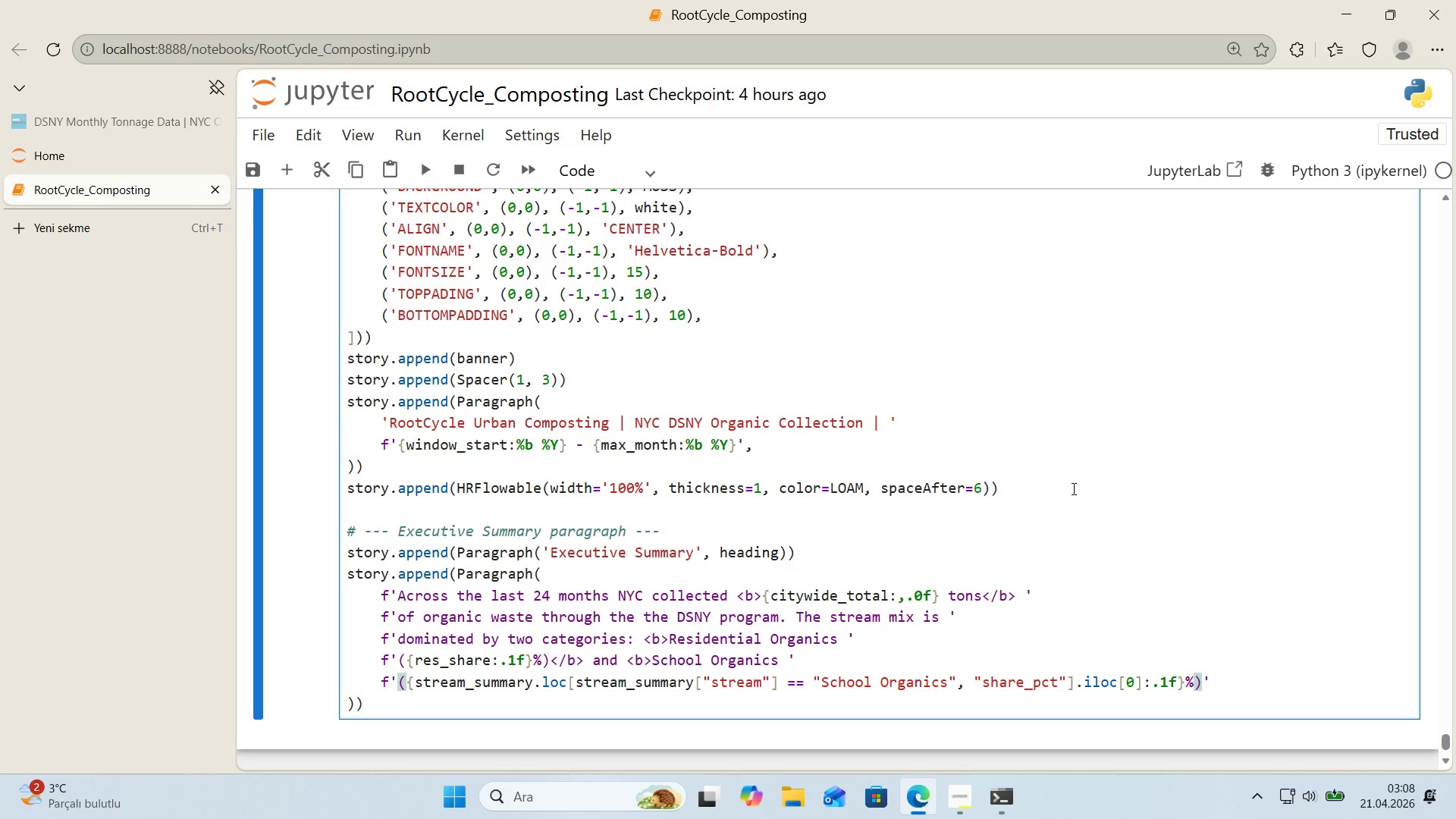 
wait(8.11)
 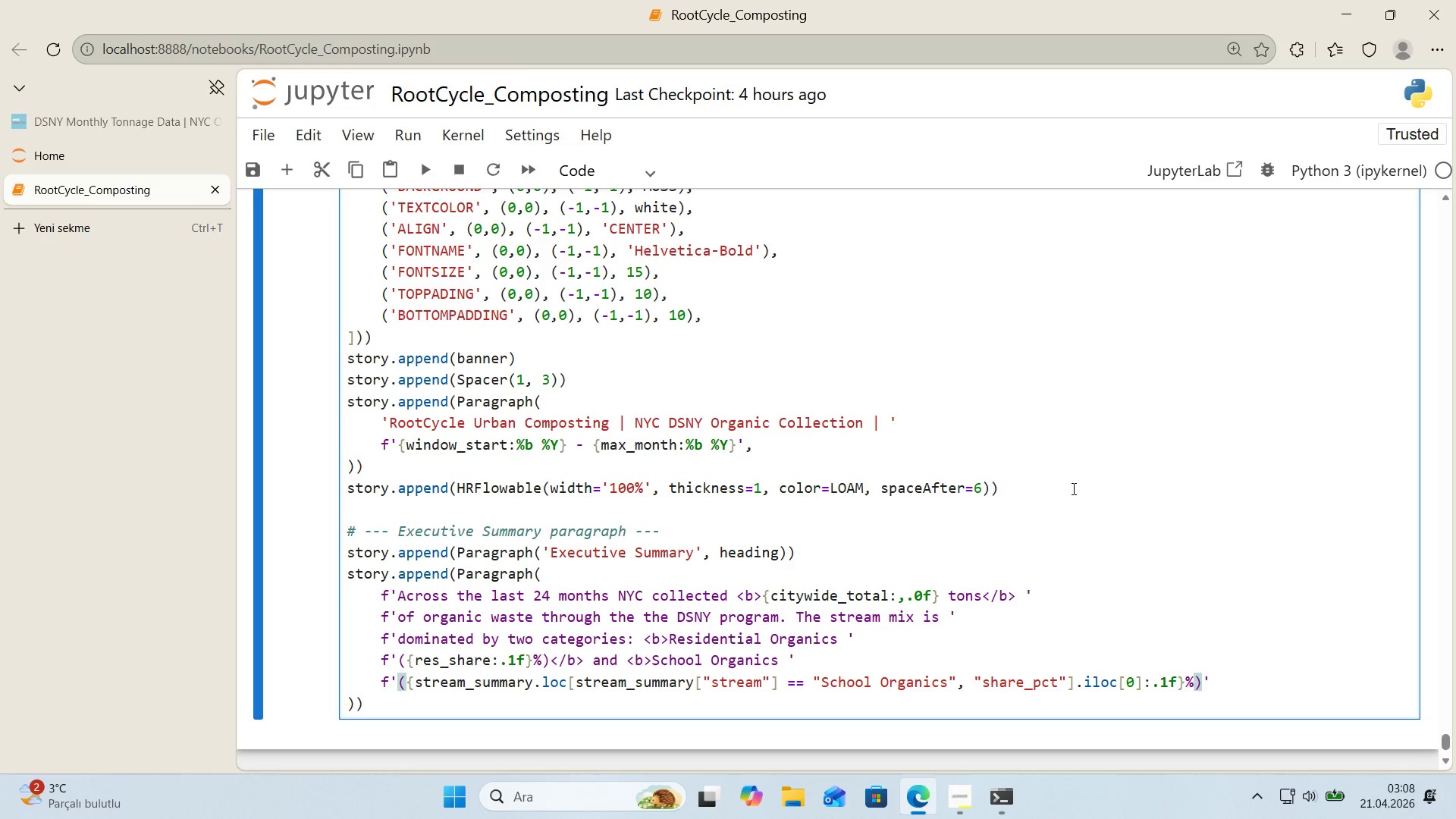 
key(ArrowRight)
 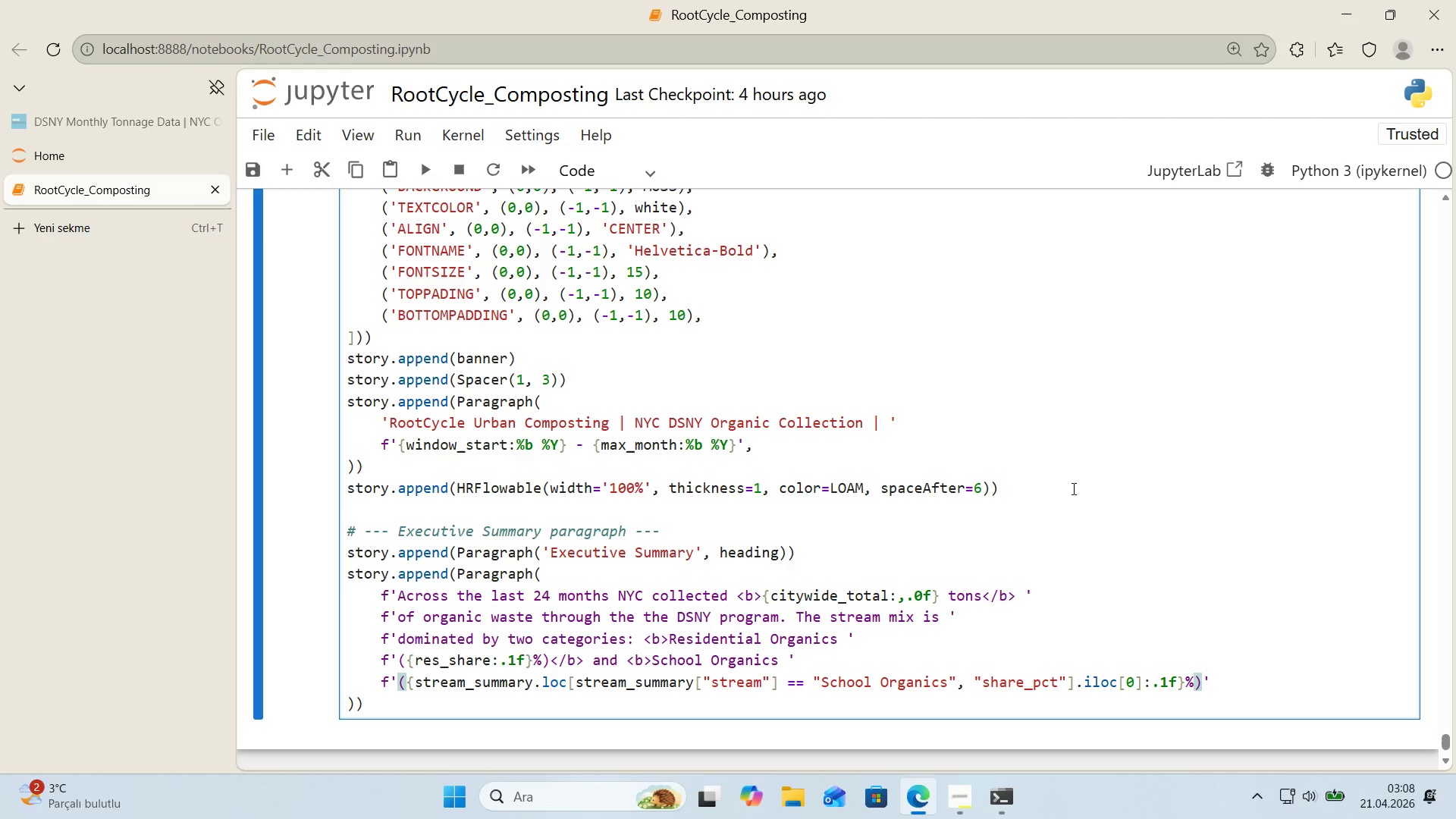 
type([Break]&b[Break]< )
 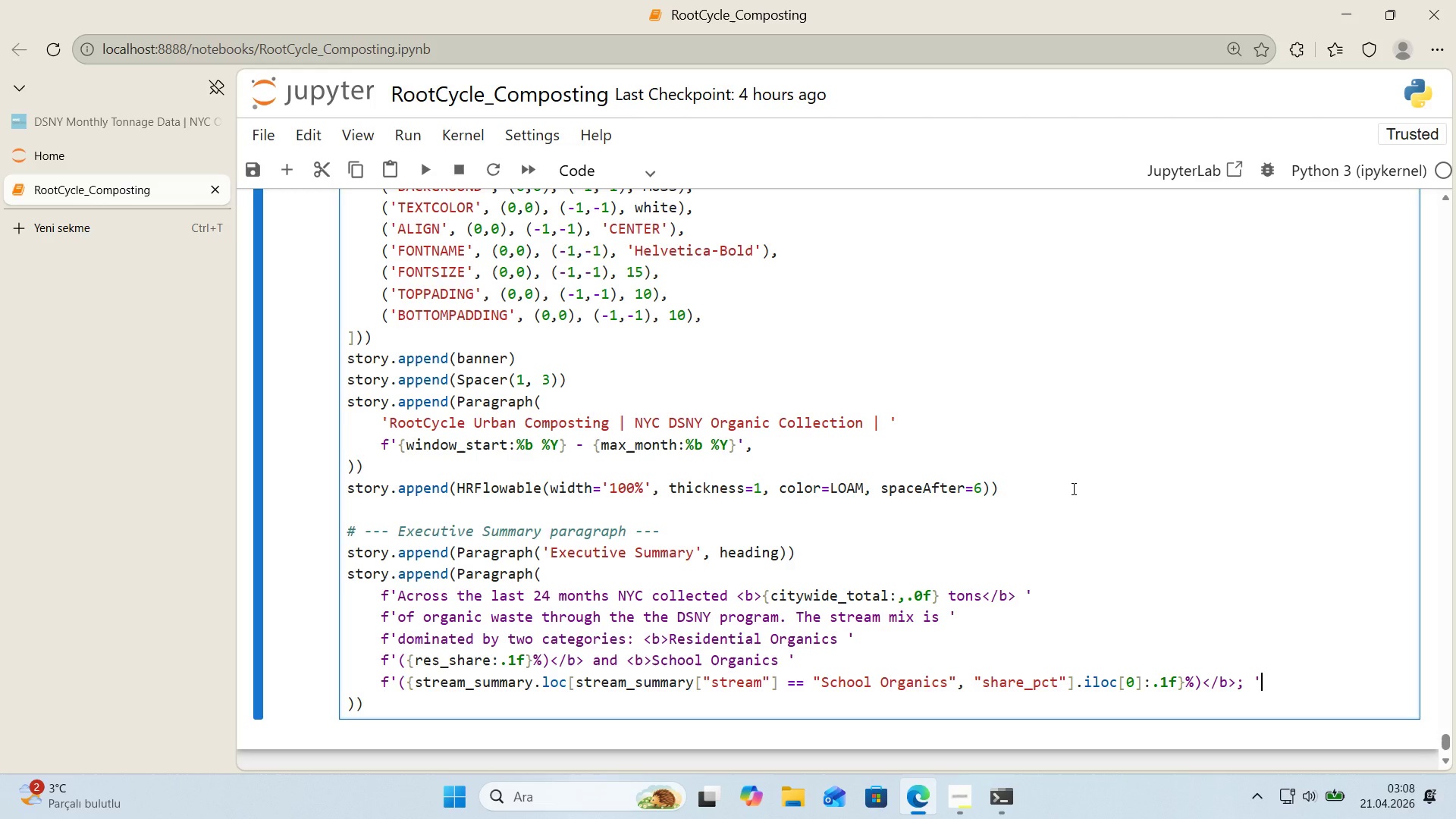 
 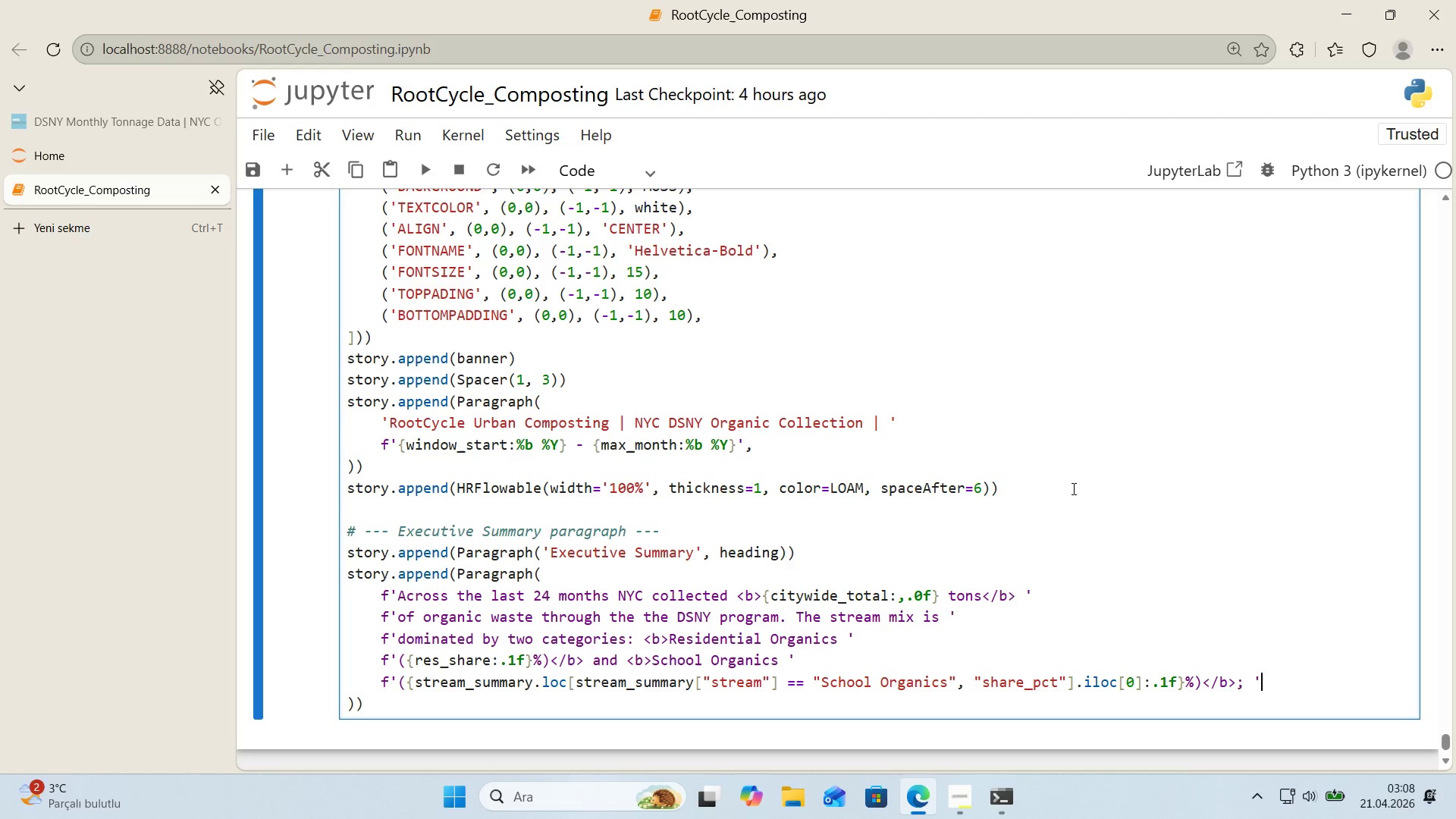 
key(ArrowRight)
 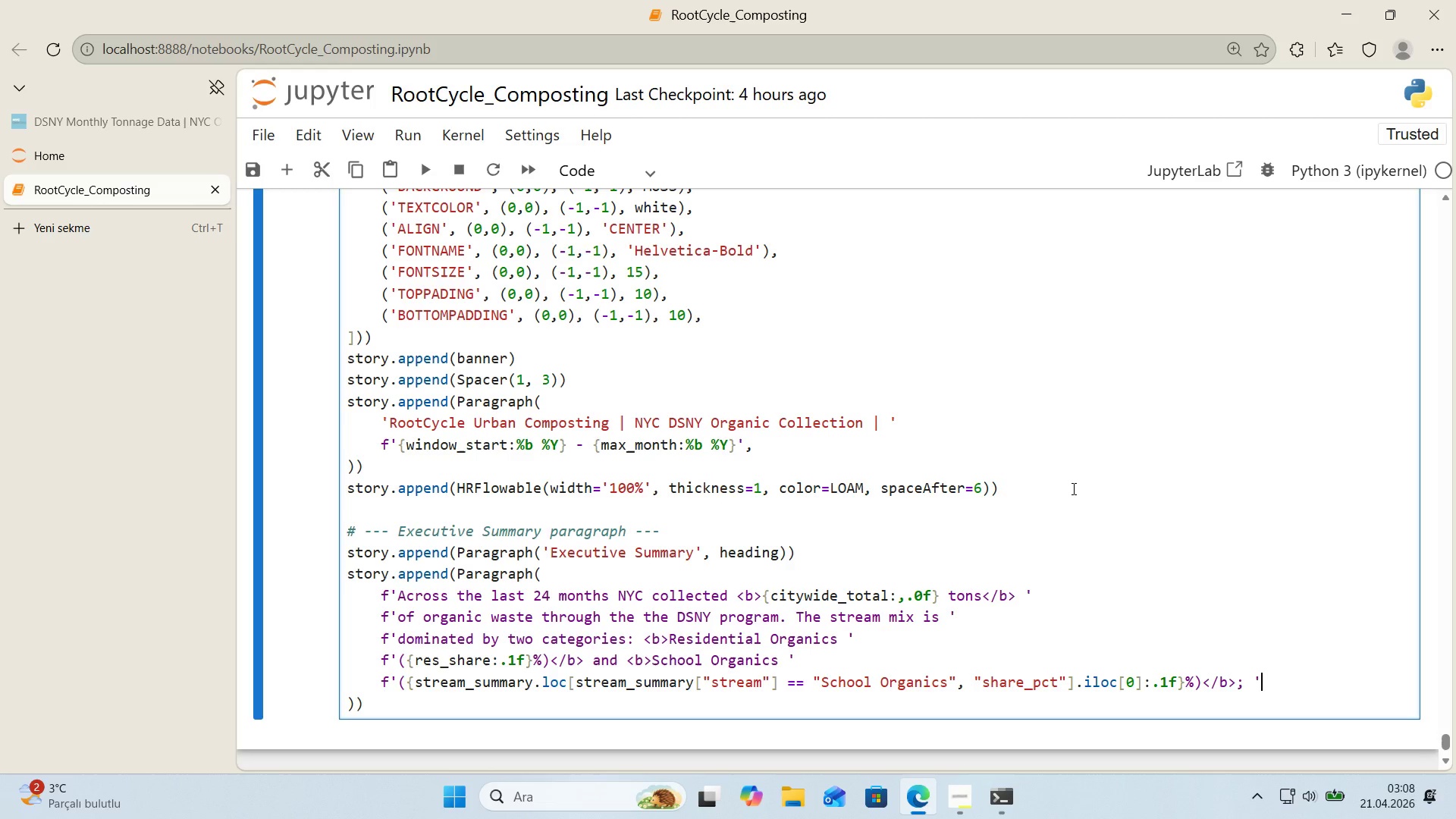 
key(Enter)
 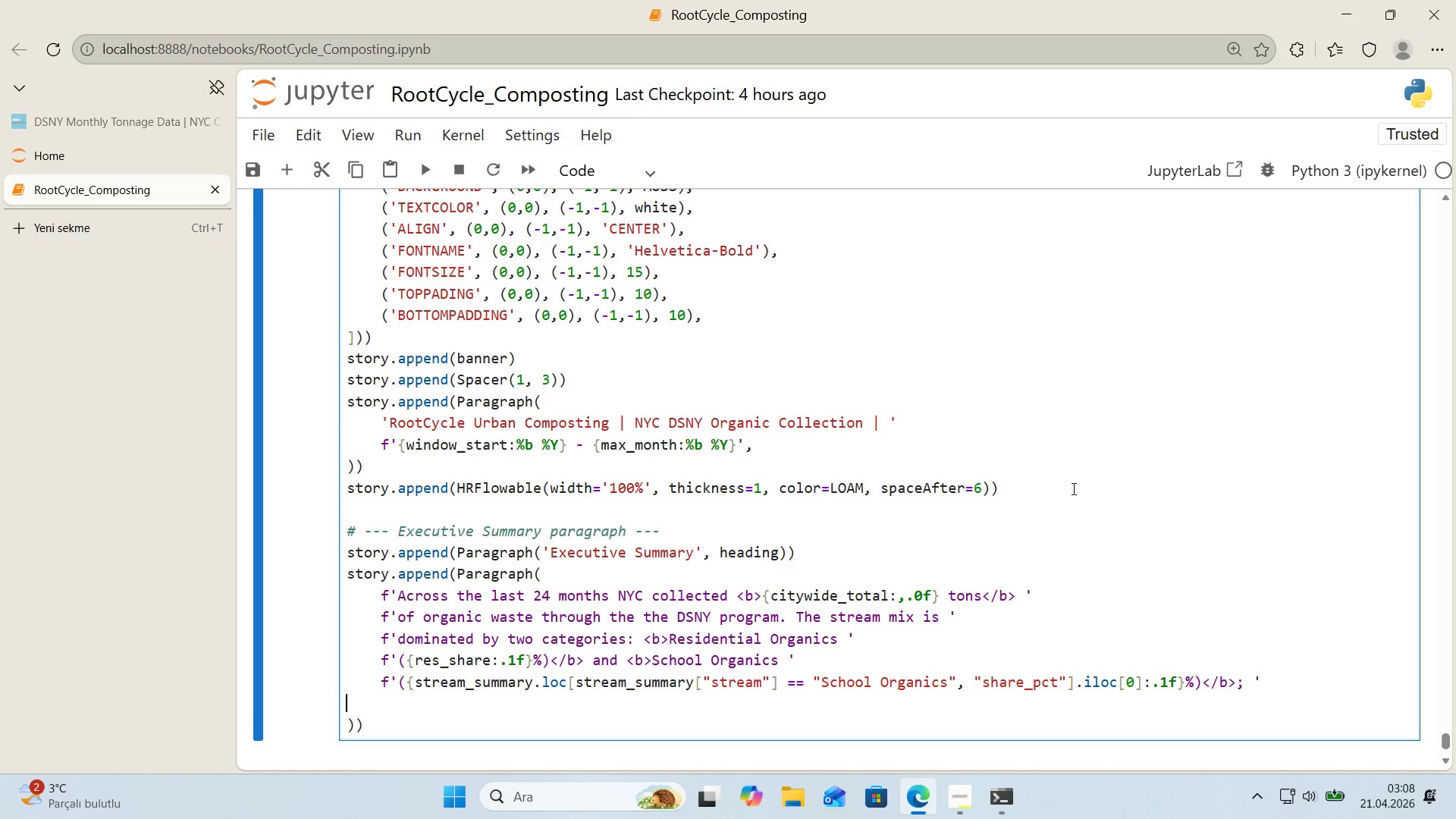 
scroll: coordinate [1037, 469], scroll_direction: down, amount: 1.0
 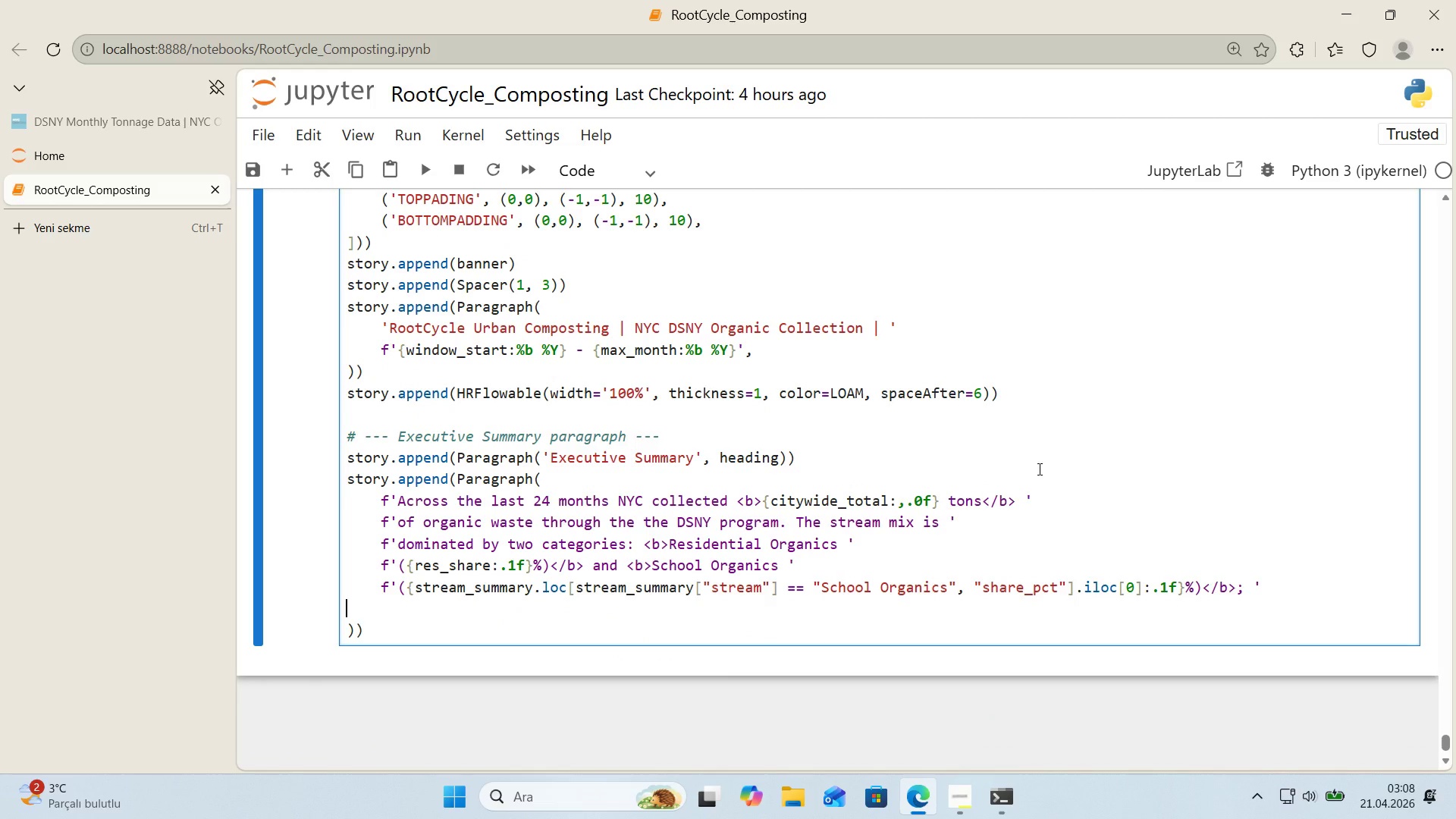 
key(Tab)
 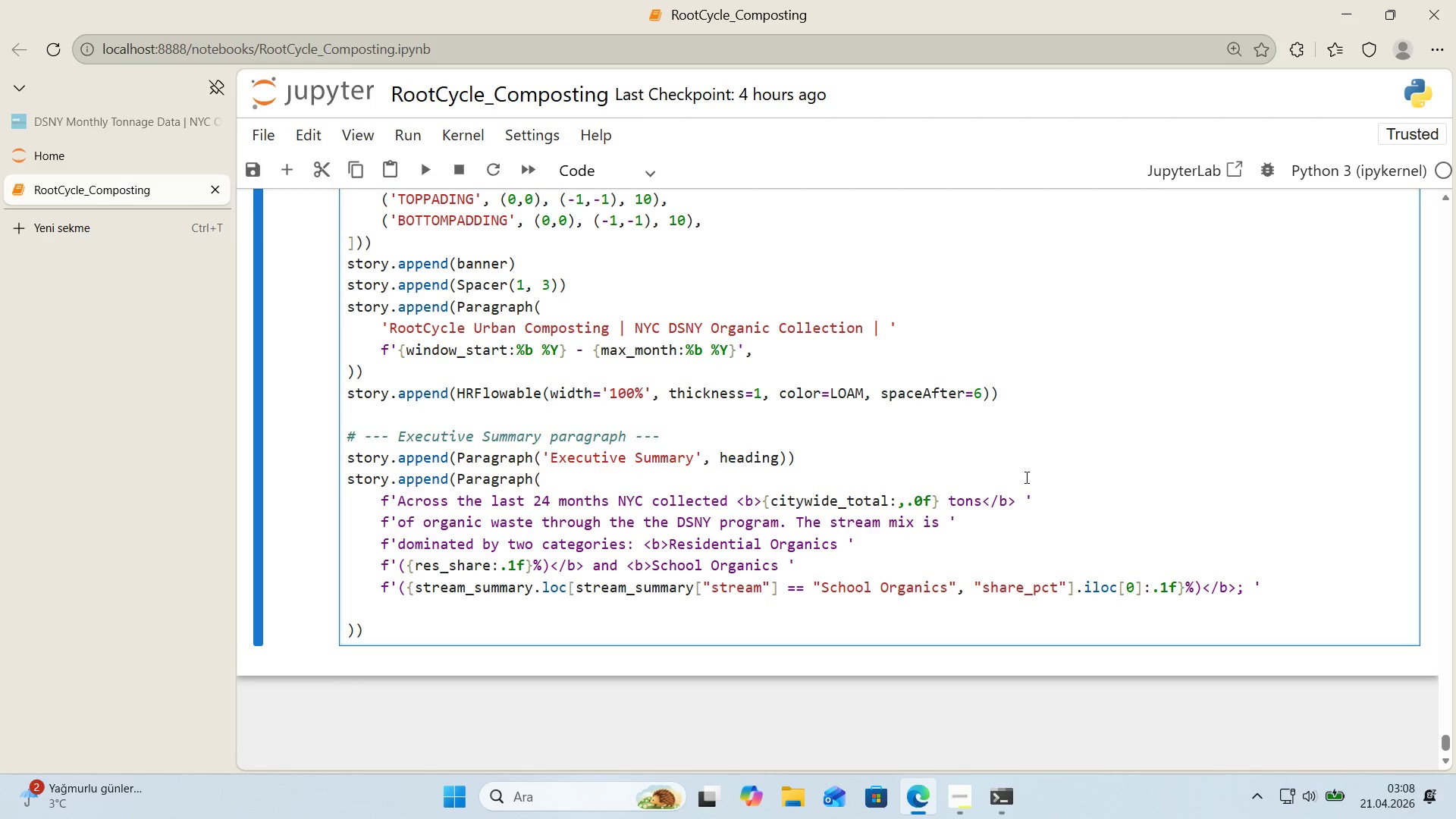 
wait(21.28)
 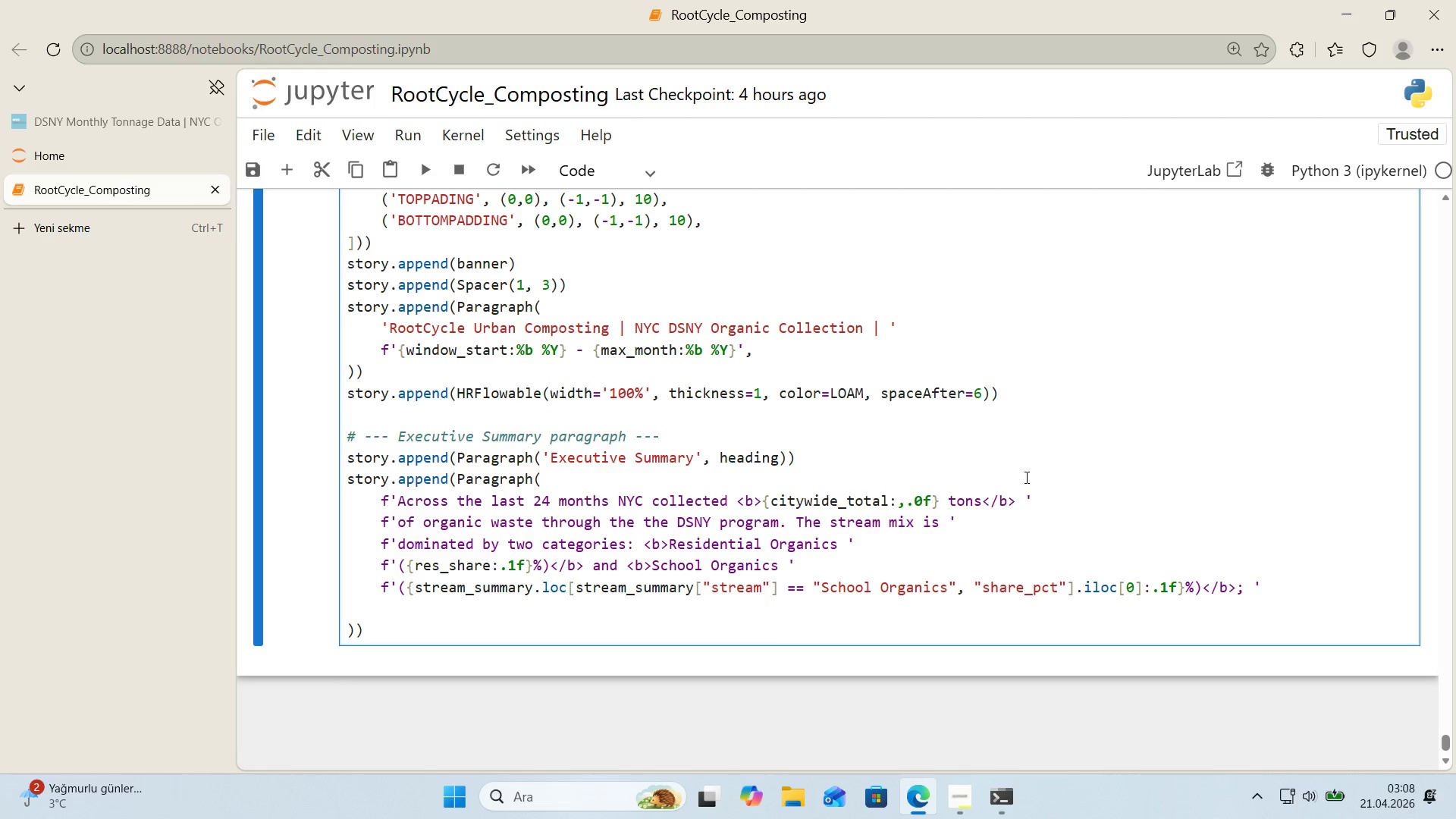 
type(f@@)
 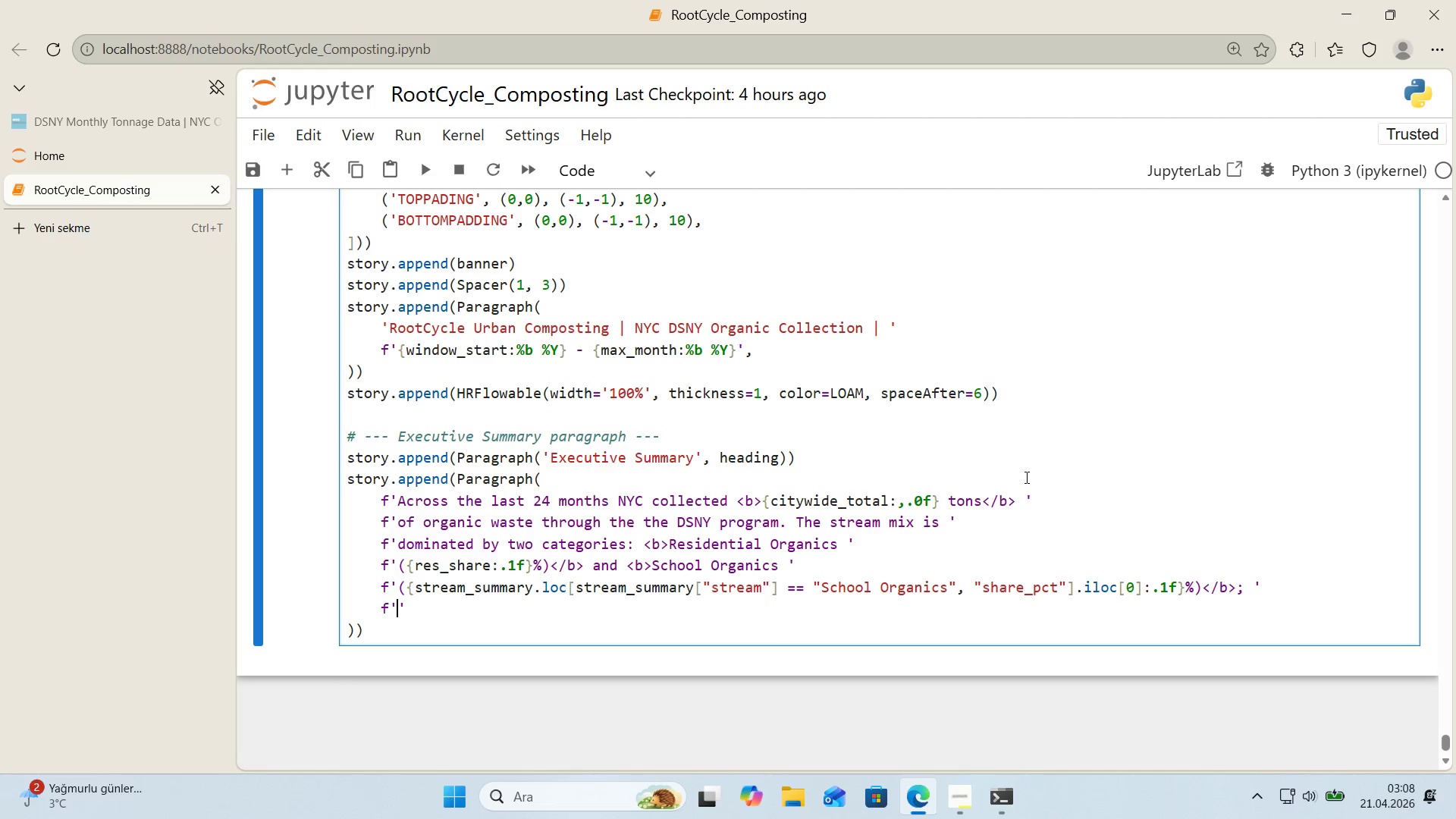 
 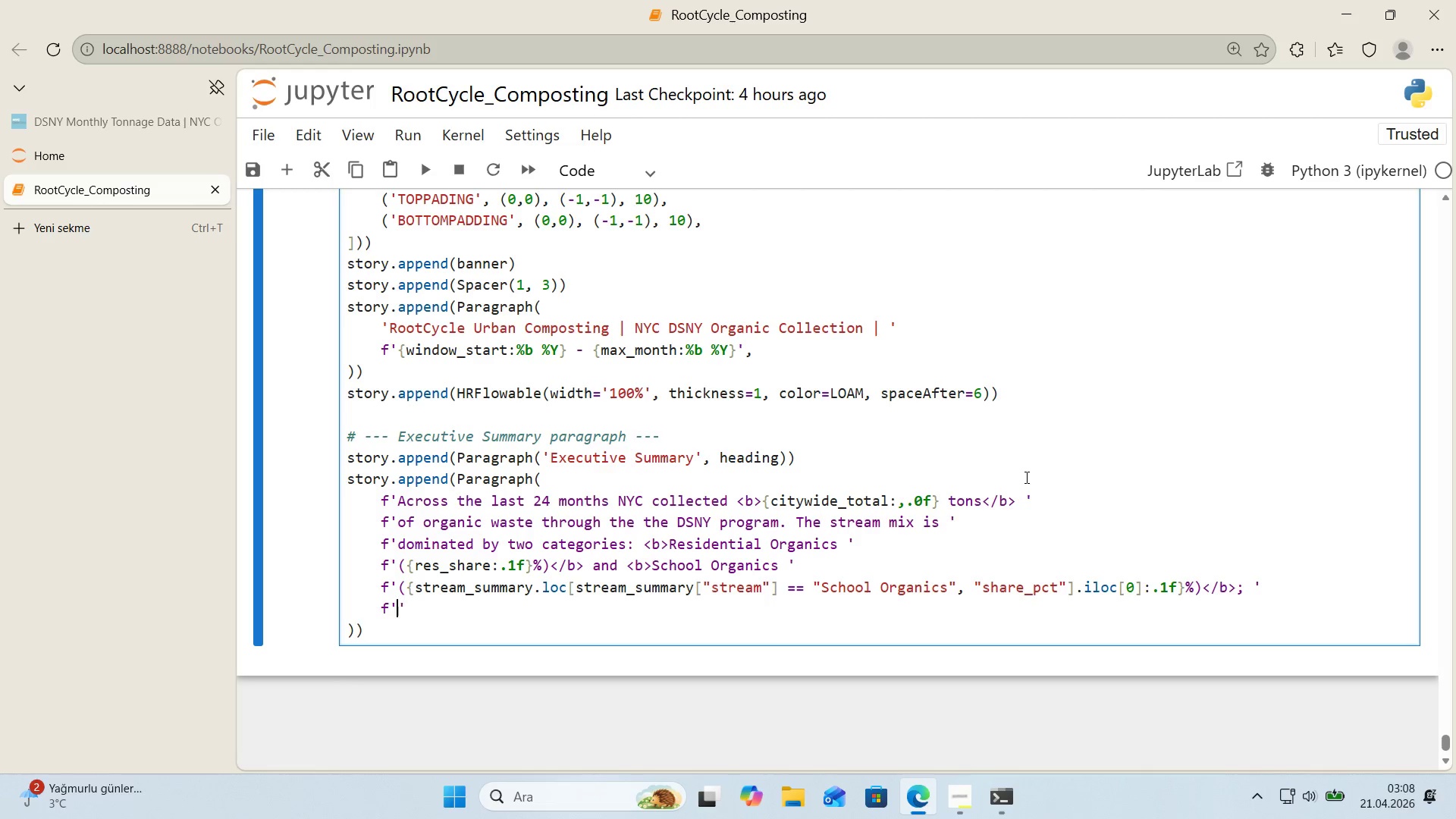 
key(ArrowLeft)
 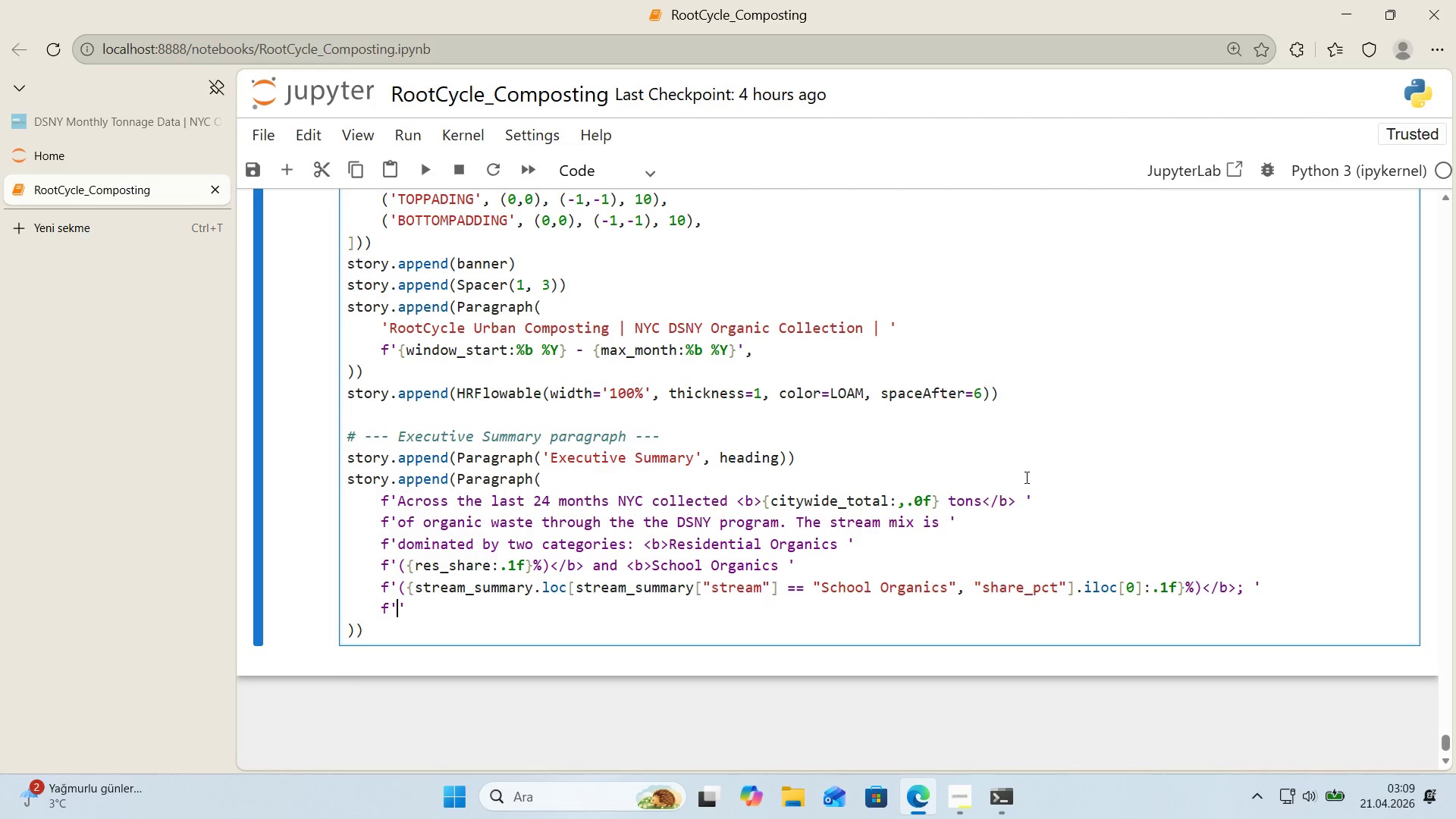 
type(Leaves contr'bute only)
 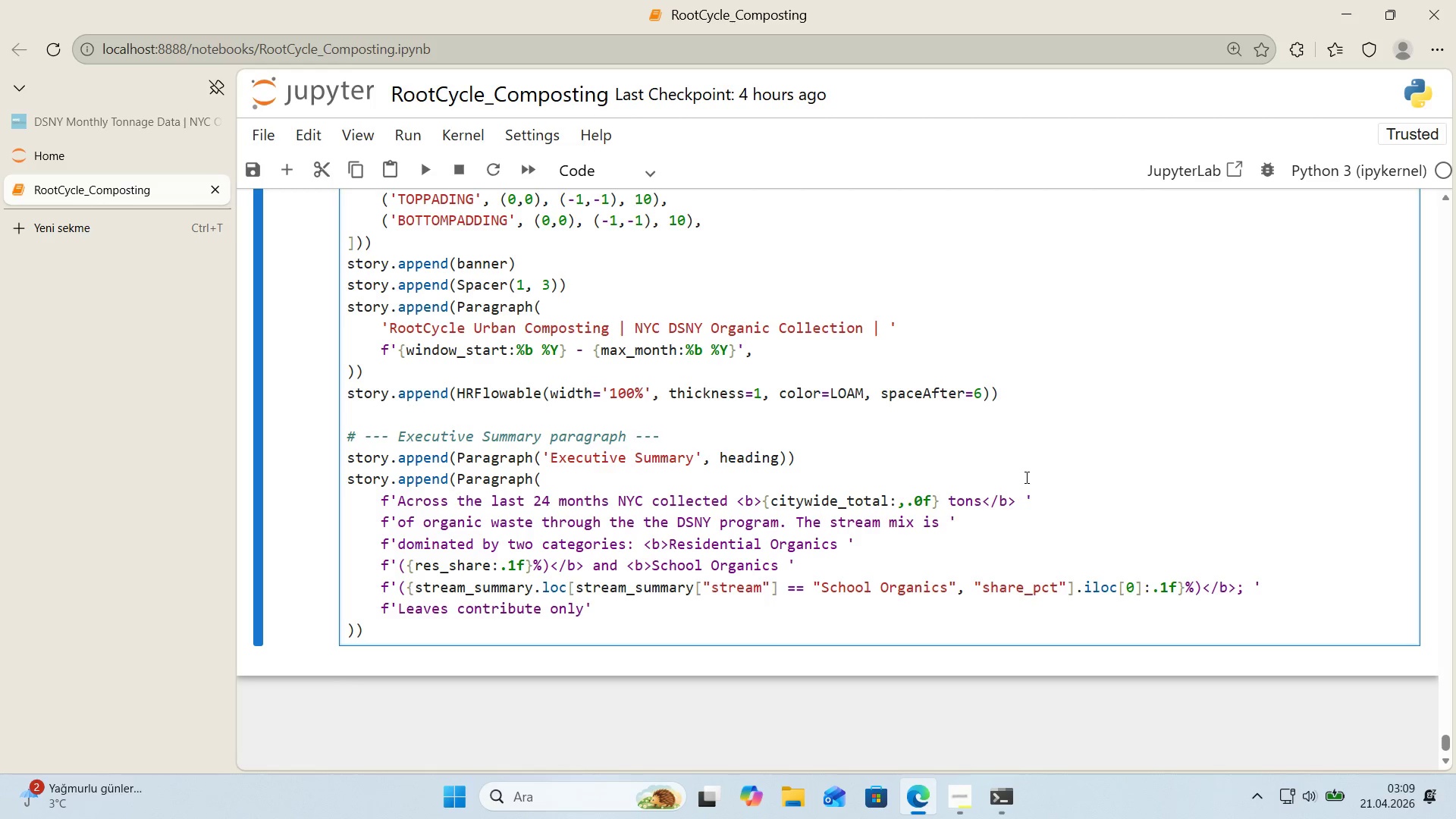 
key(Space)
 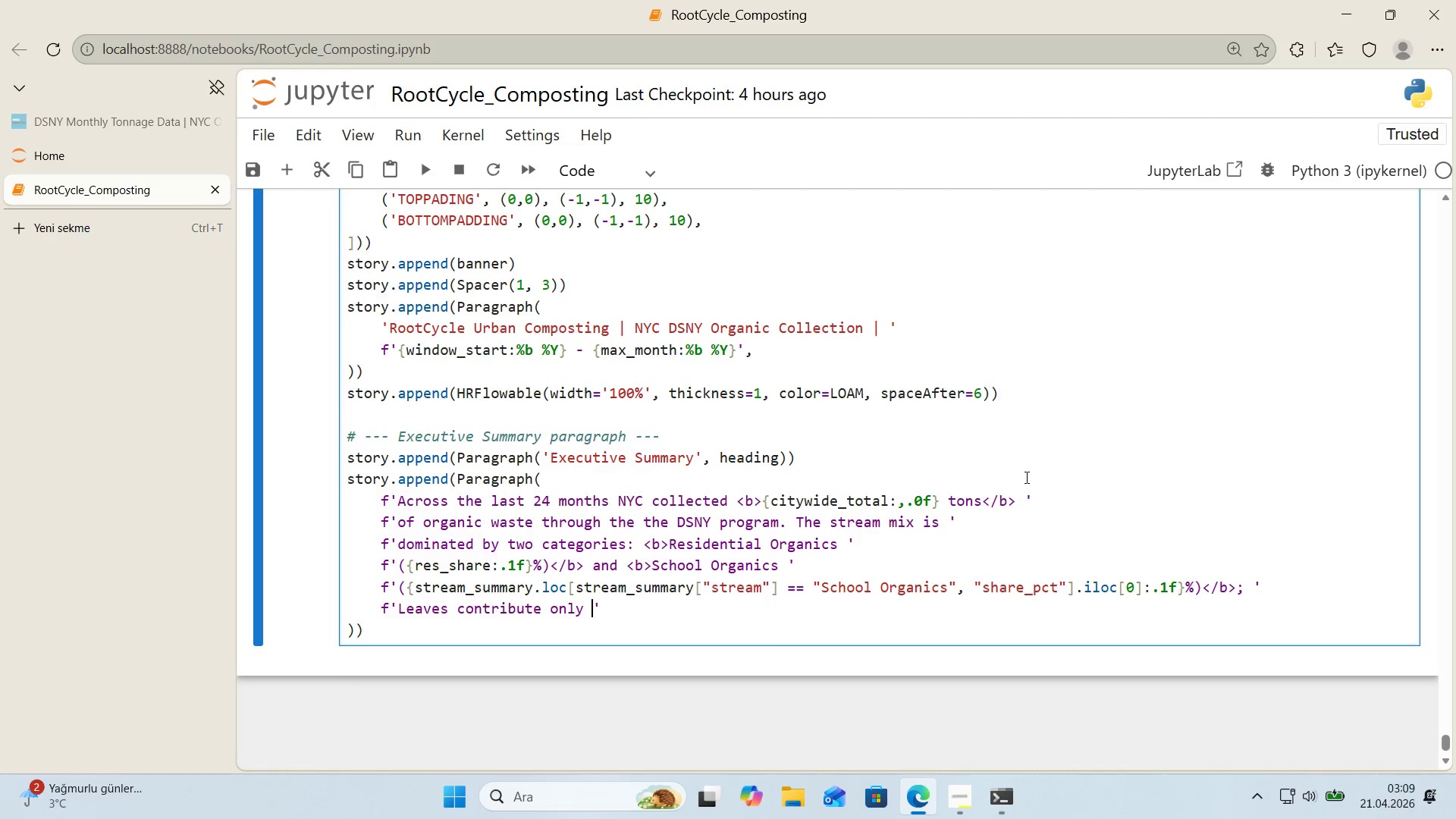 
key(Alt+Control+7)
 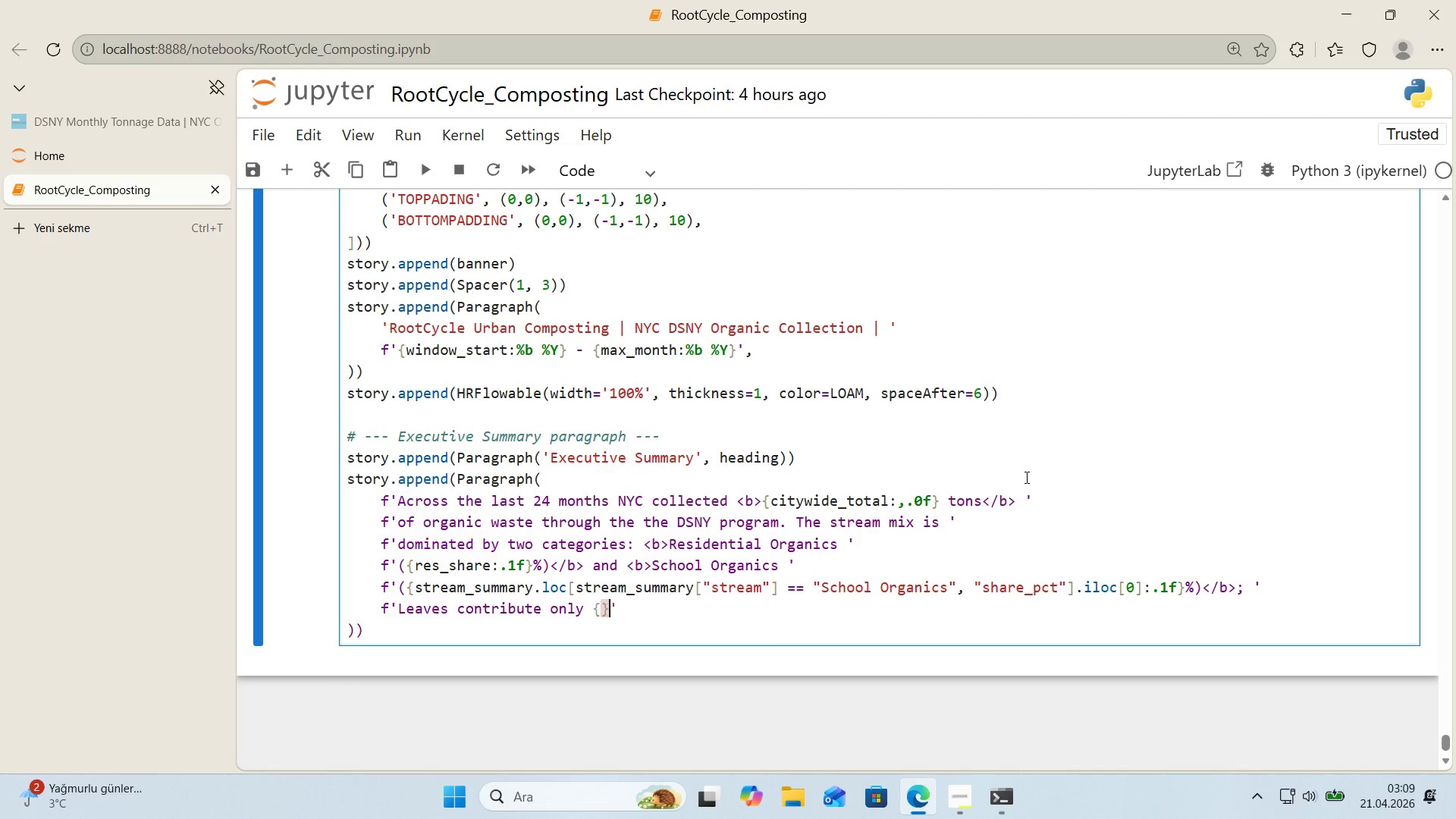 
key(Alt+Control+0)
 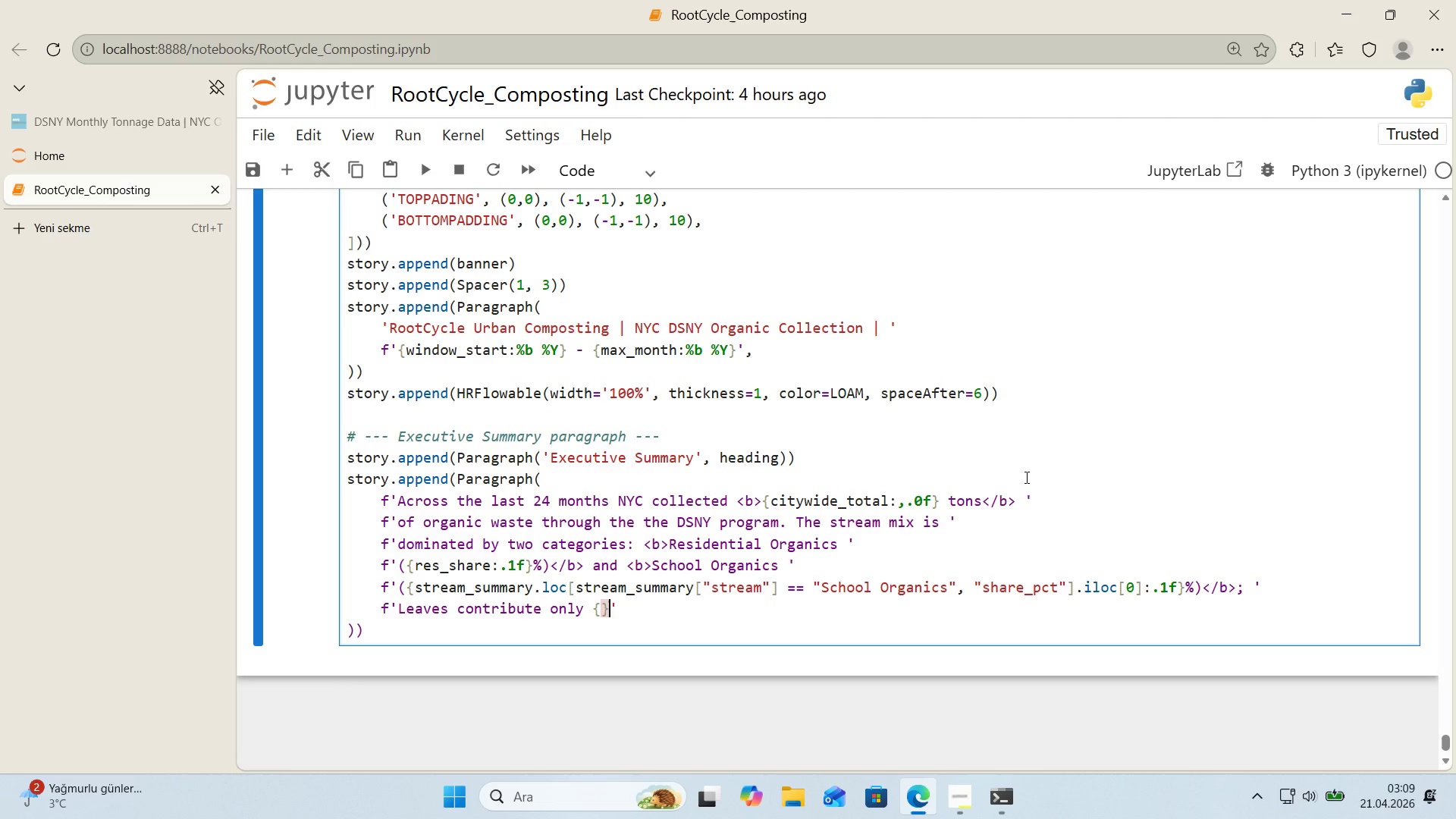 
key(ArrowLeft)
 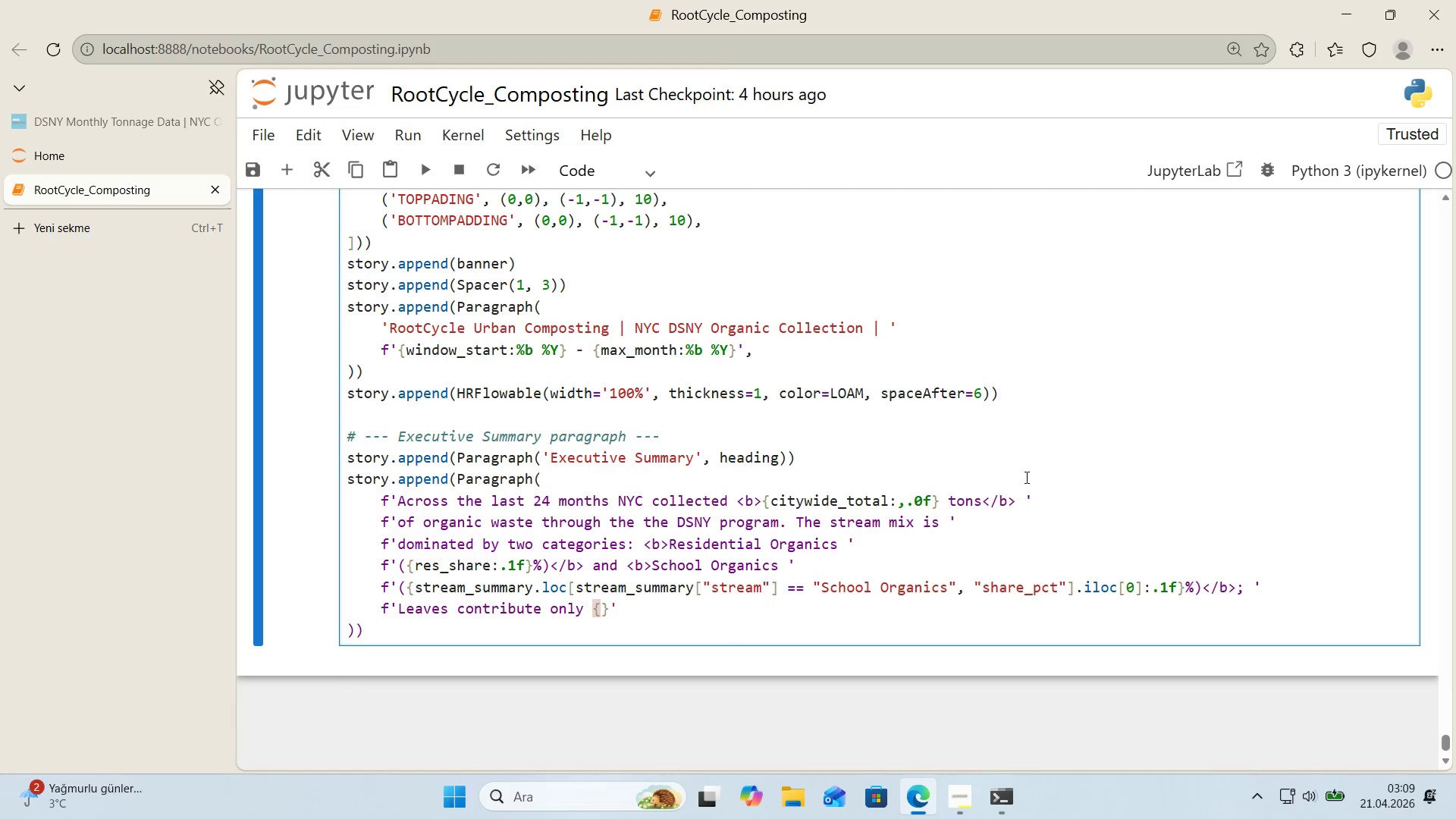 
type(leaves_share>.1f)
 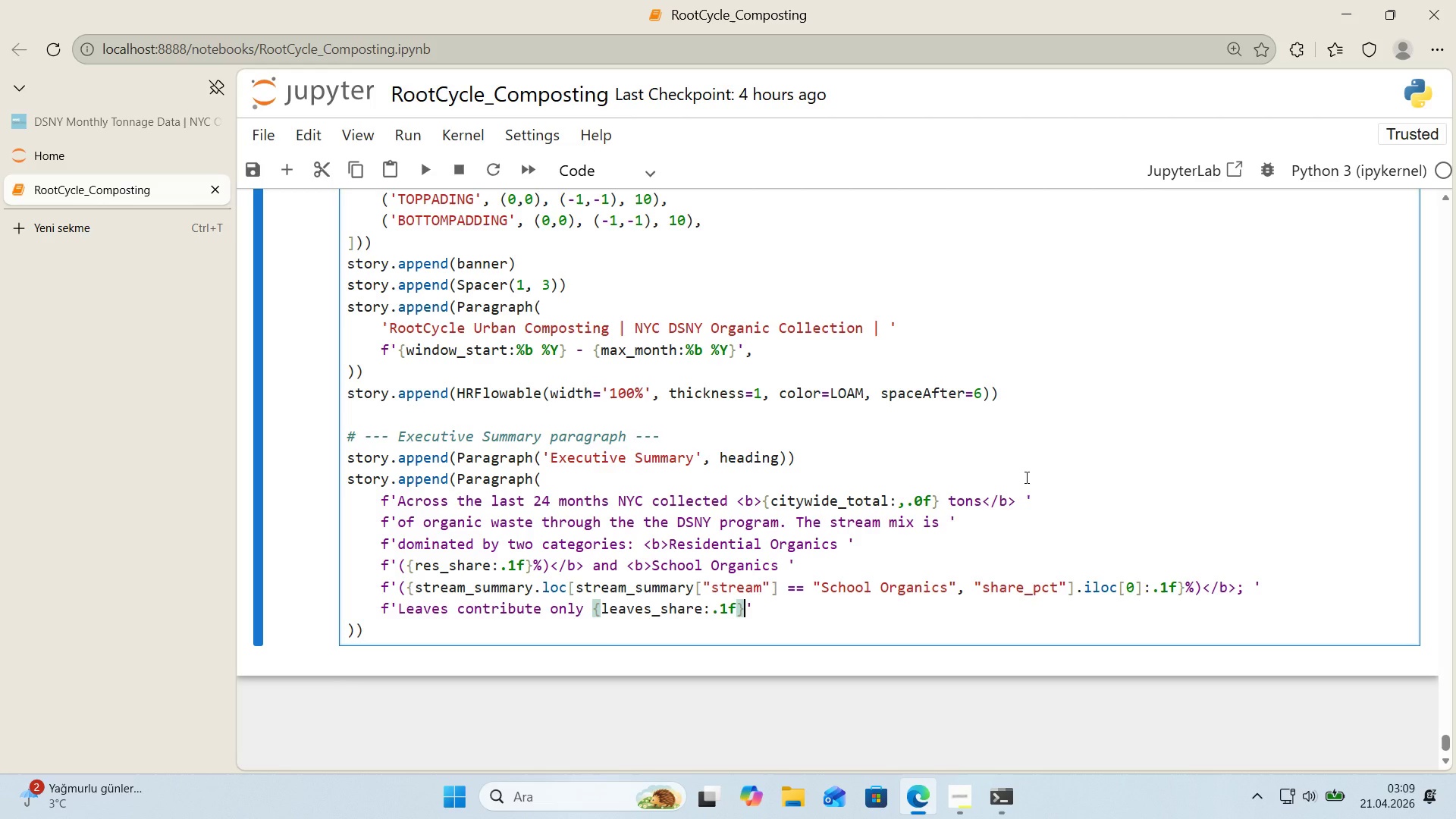 
 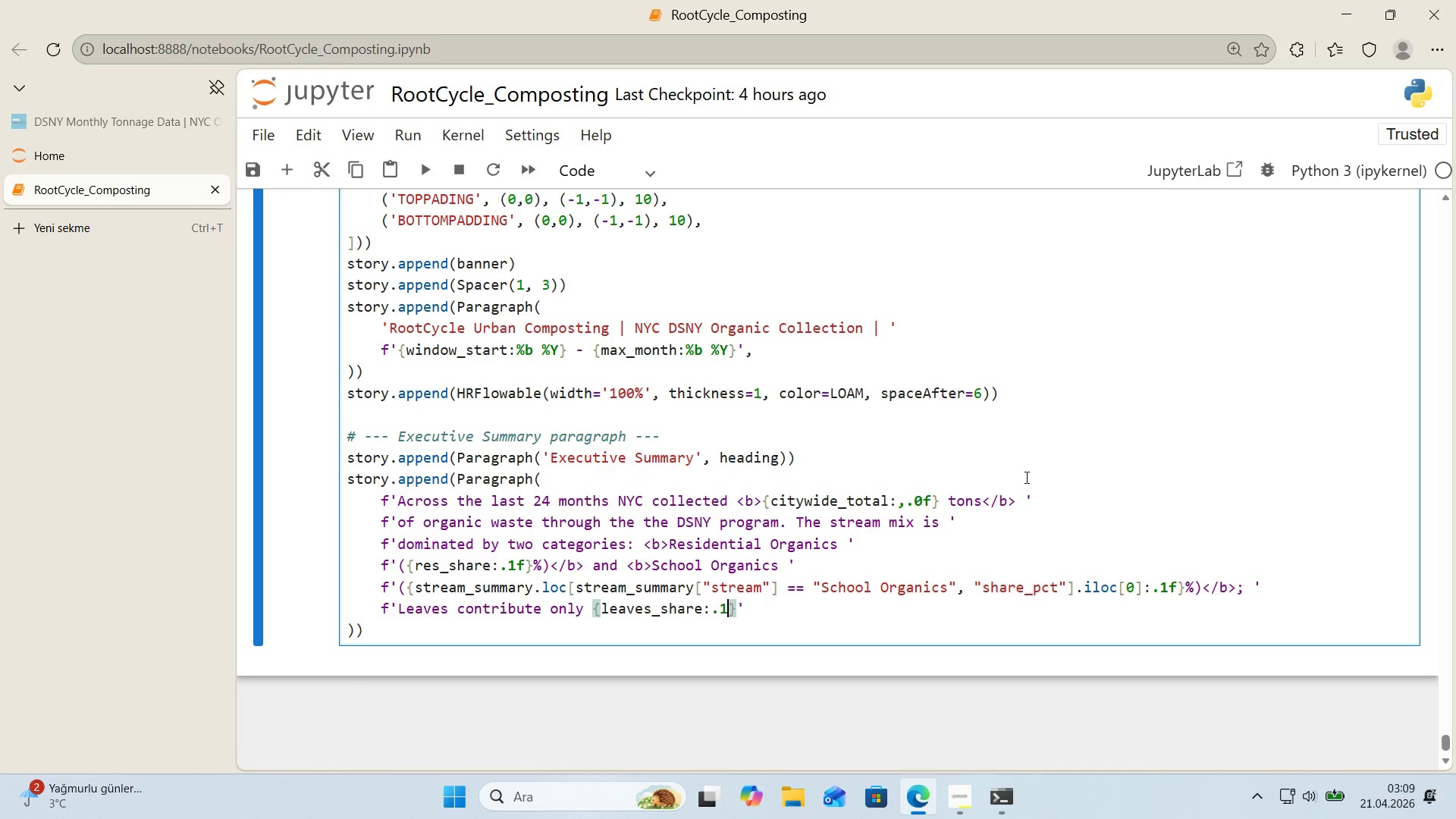 
key(ArrowRight)
 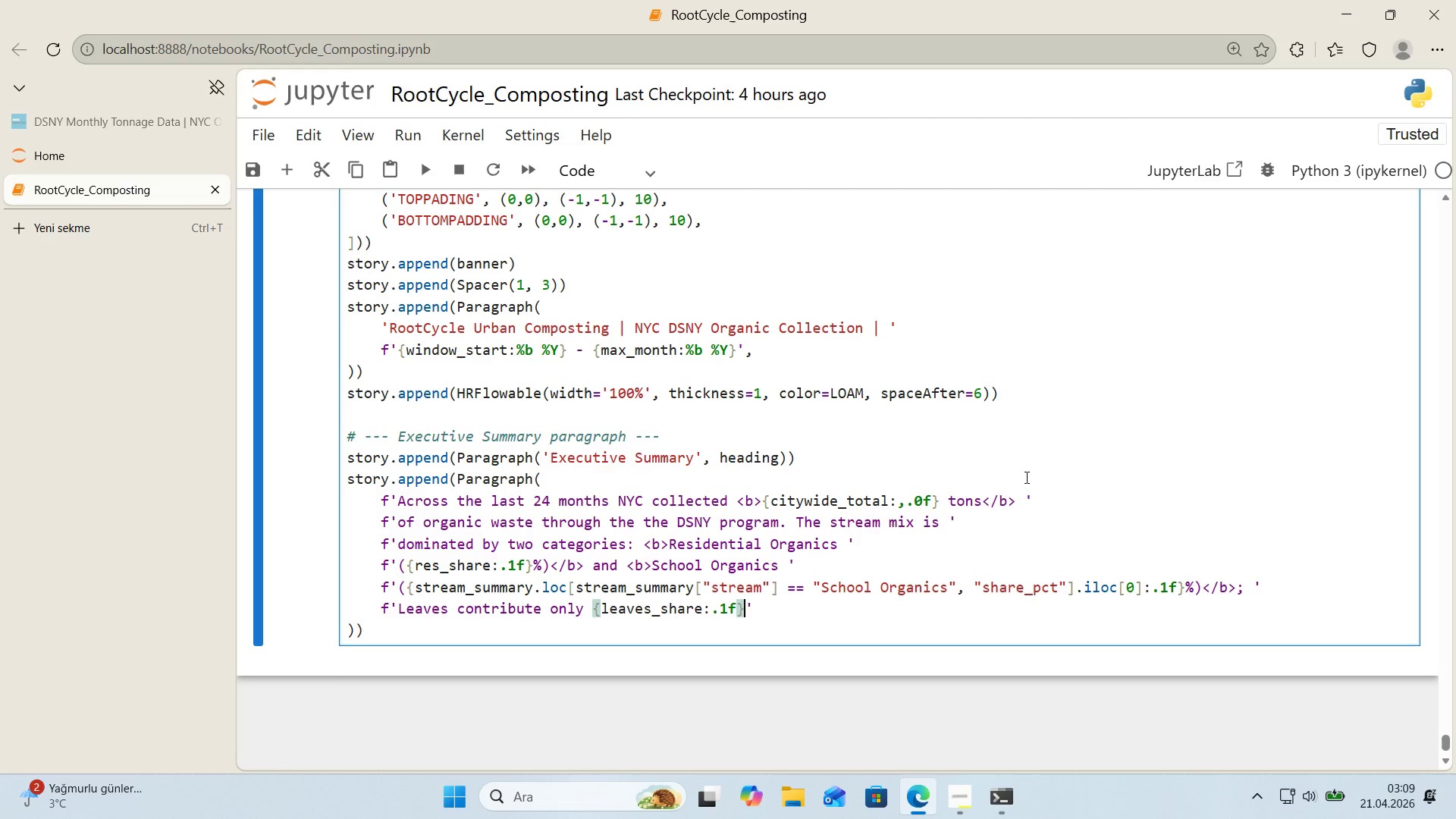 
type(% 'n th's 'ndow,)
key(Backspace)
key(Backspace)
key(Backspace)
key(Backspace)
key(Backspace)
key(Backspace)
key(Backspace)
type( ww')
key(Backspace)
key(Backspace)
type('ndow, wh'ch )
 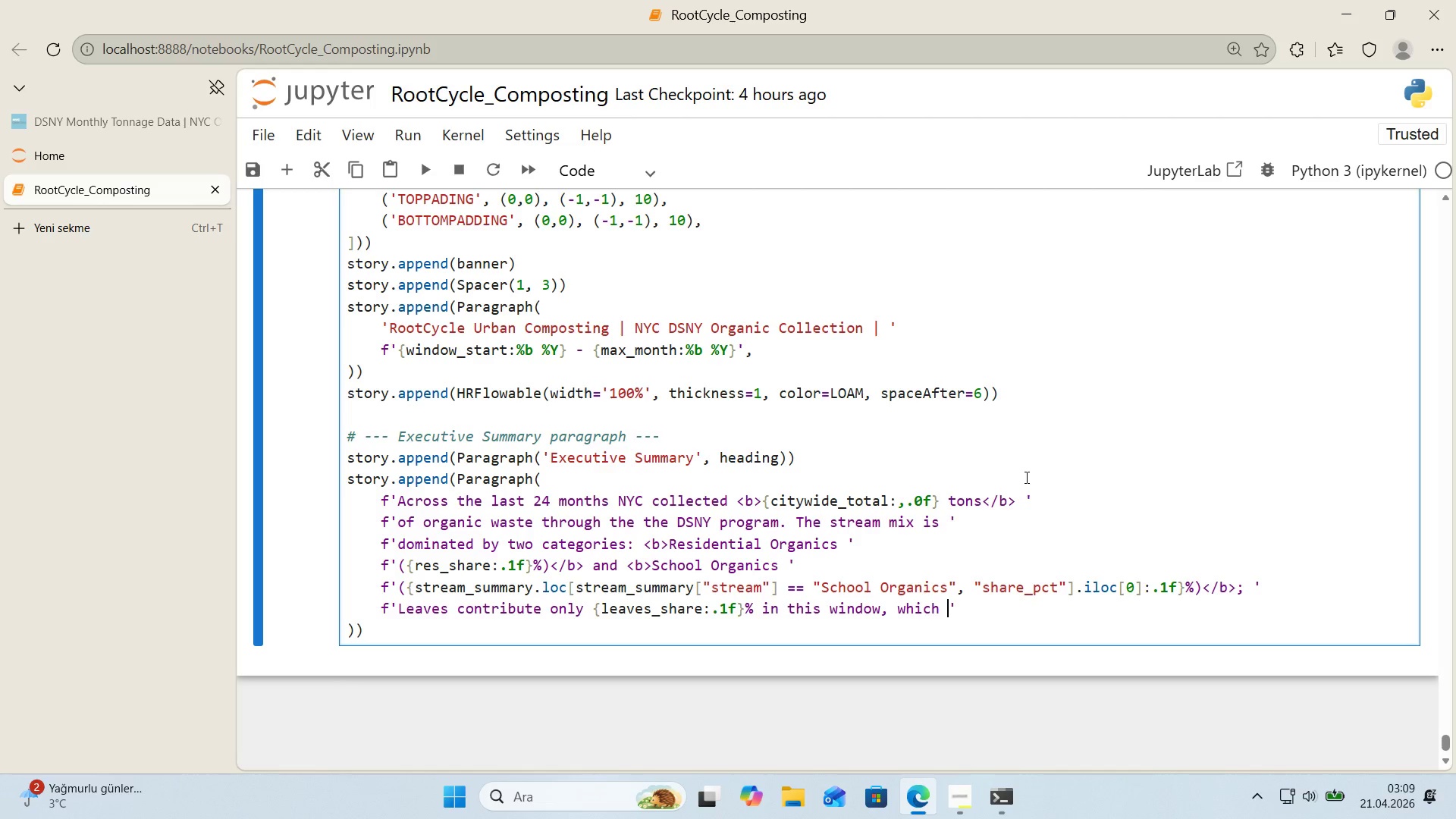 
key(ArrowRight)
 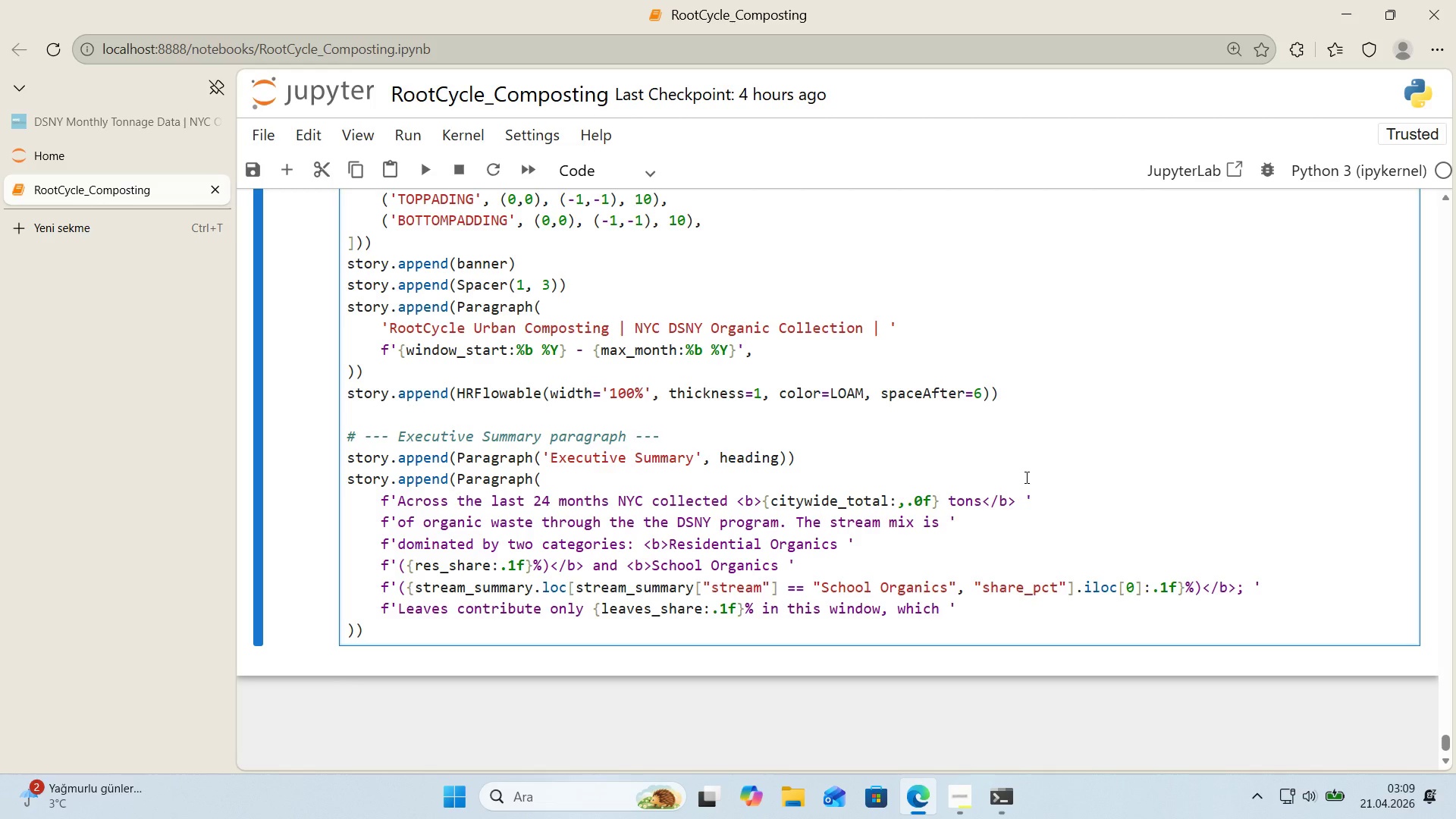 
key(ArrowLeft)
 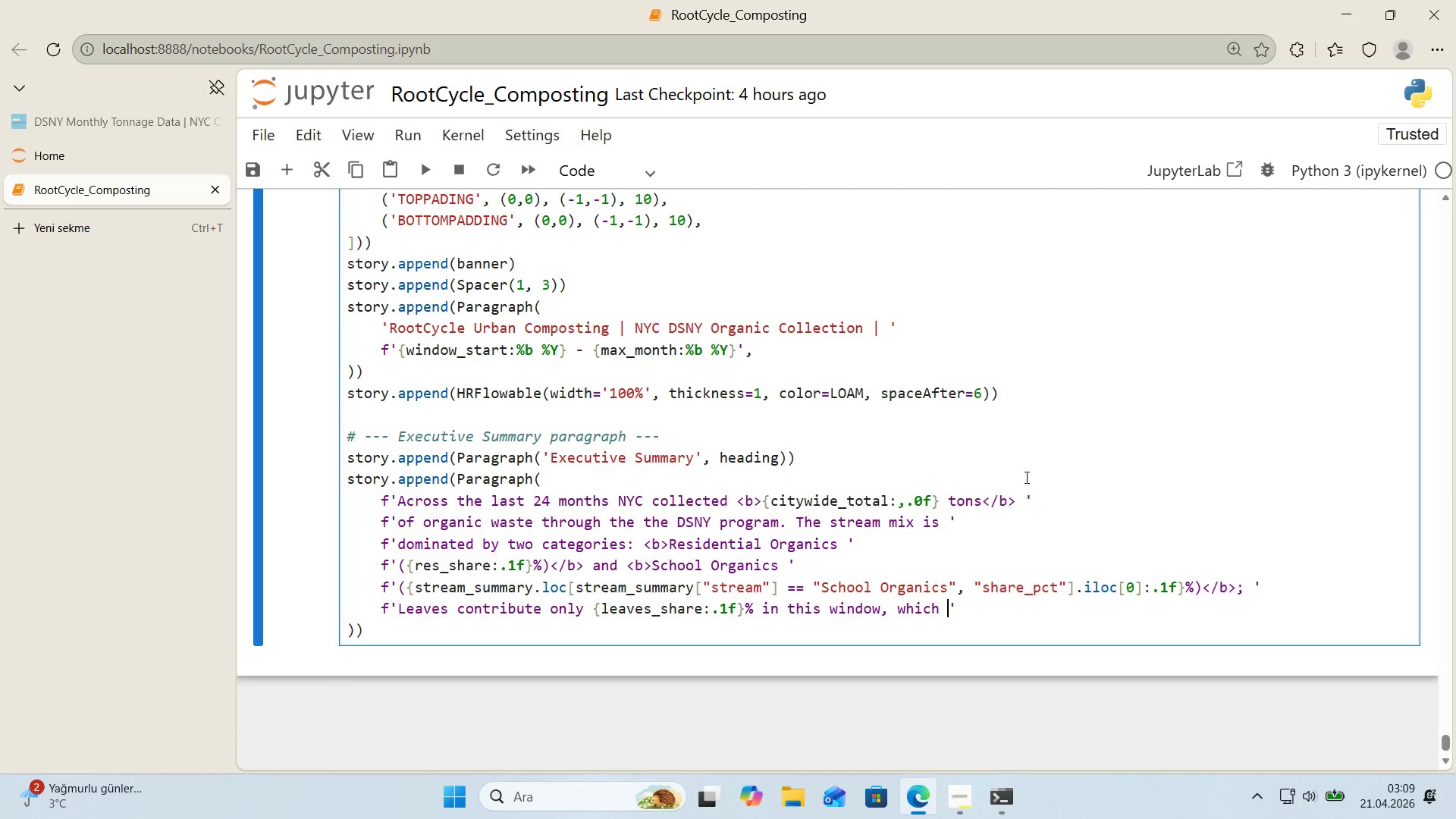 
key(ArrowRight)
 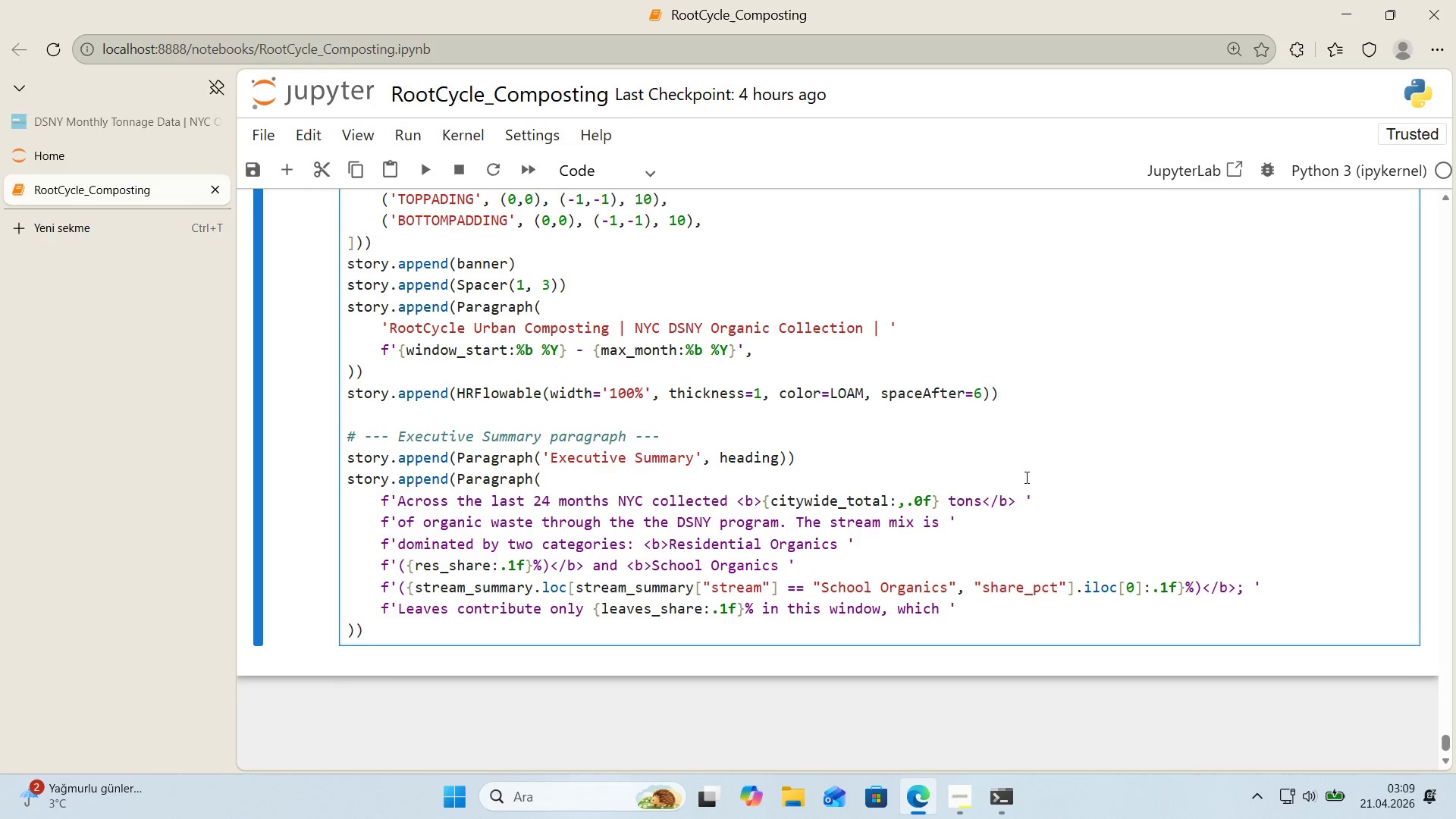 
key(Enter)
 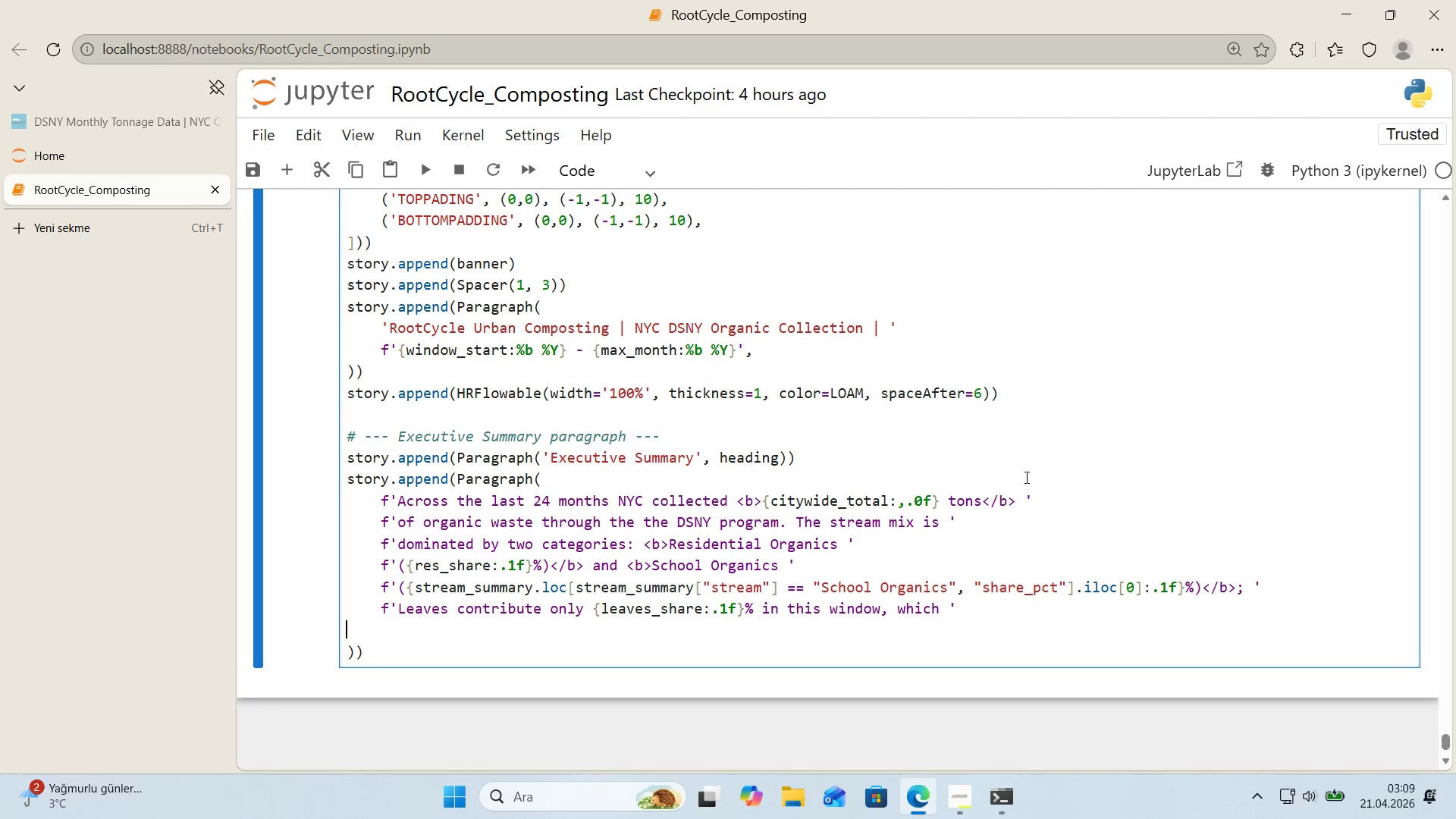 
key(Tab)
type(f@@)
 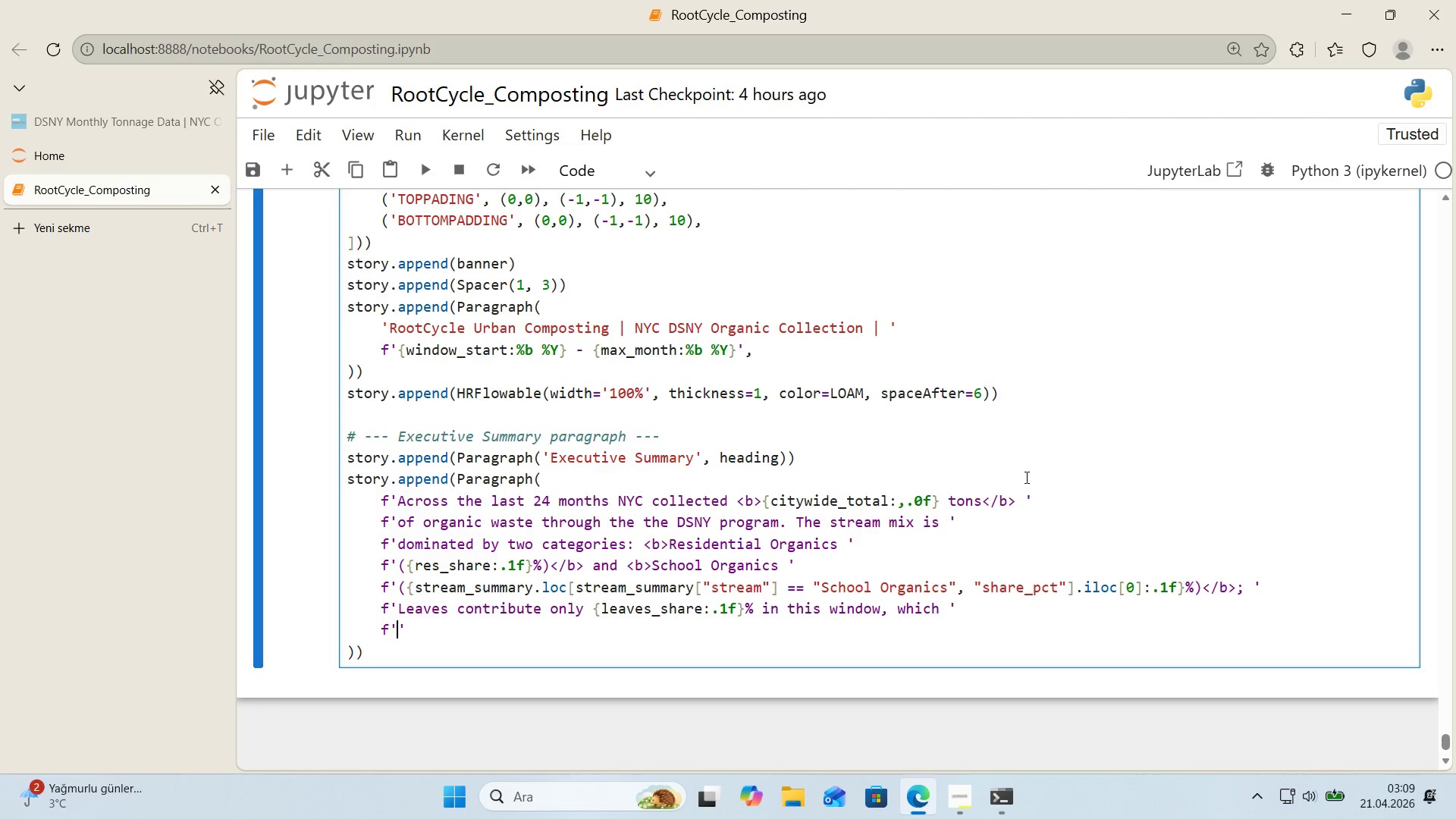 
 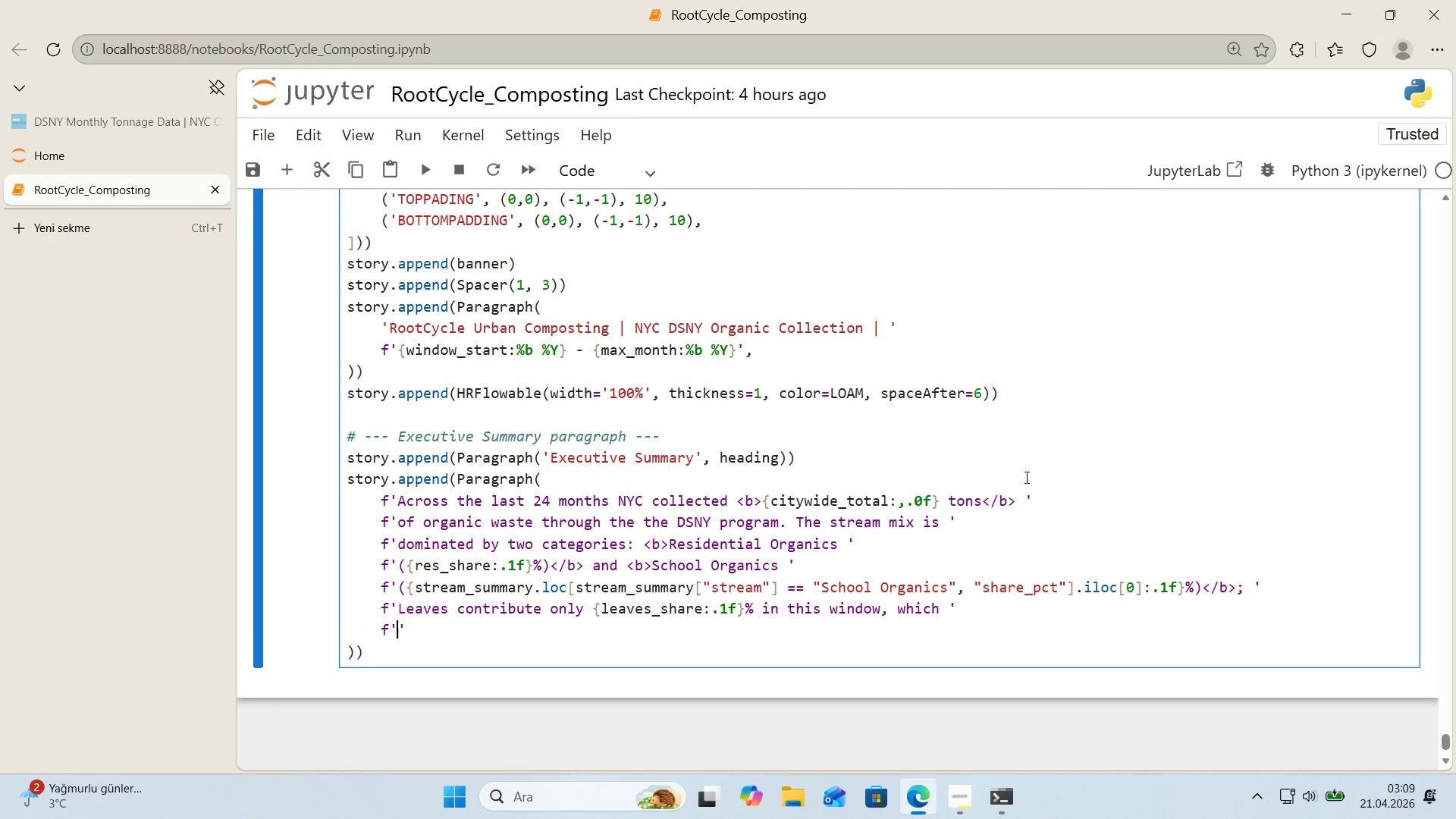 
key(ArrowLeft)
 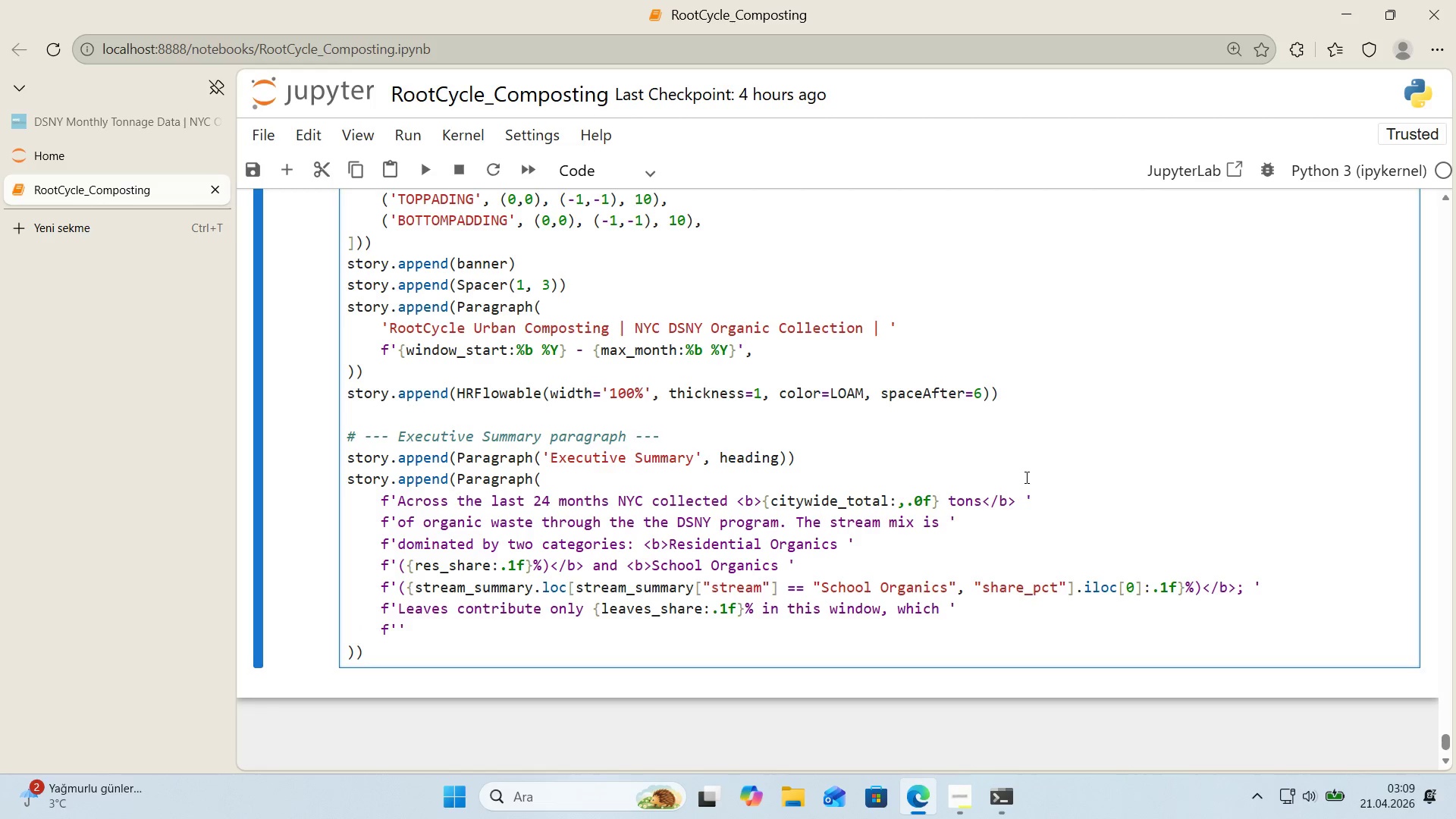 
type(means the autumn peaks the br'ef ant'c'pates as a leaf[IntlYen])
key(Backspace)
type(-collec'on )
 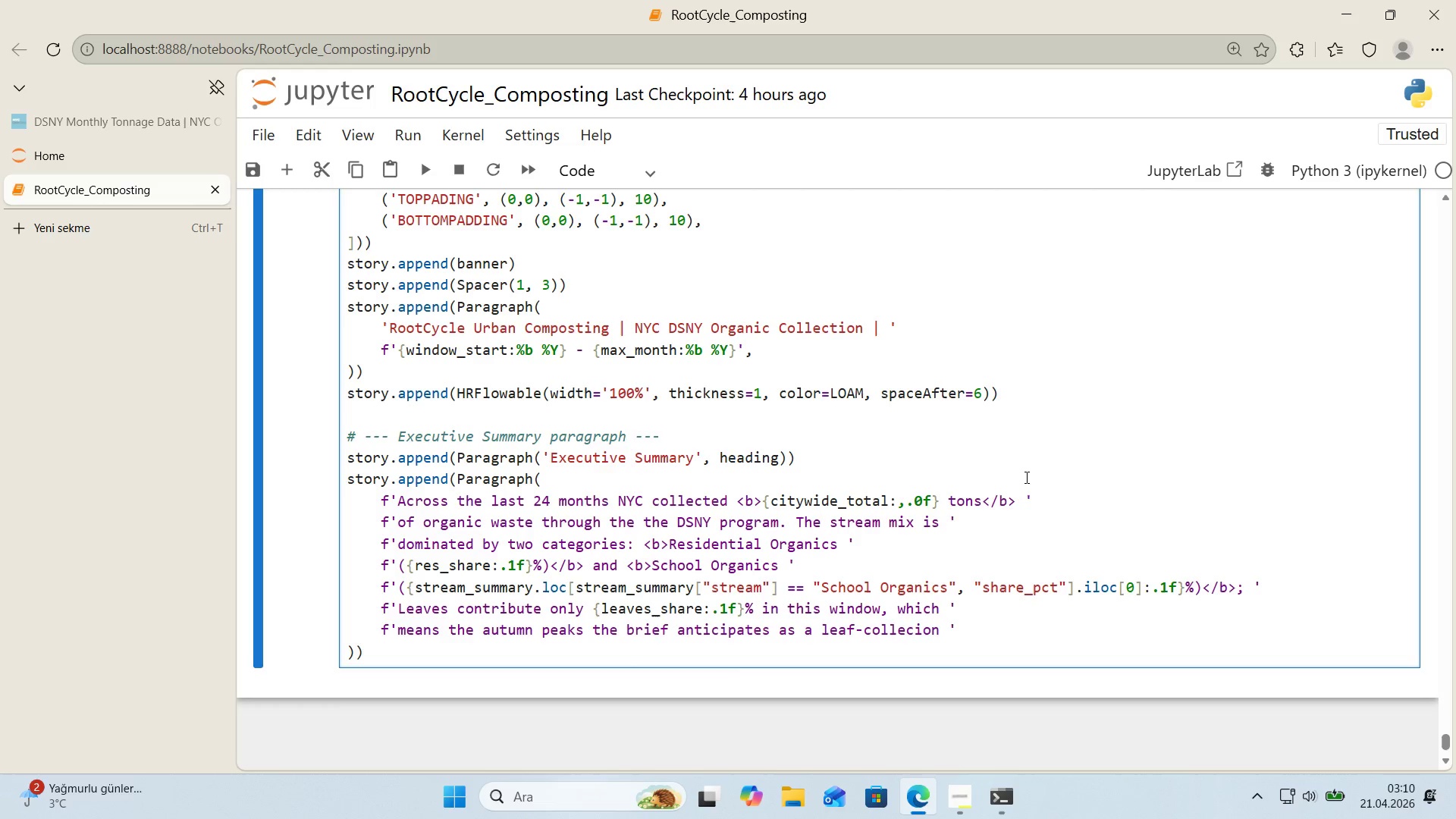 
wait(5.64)
 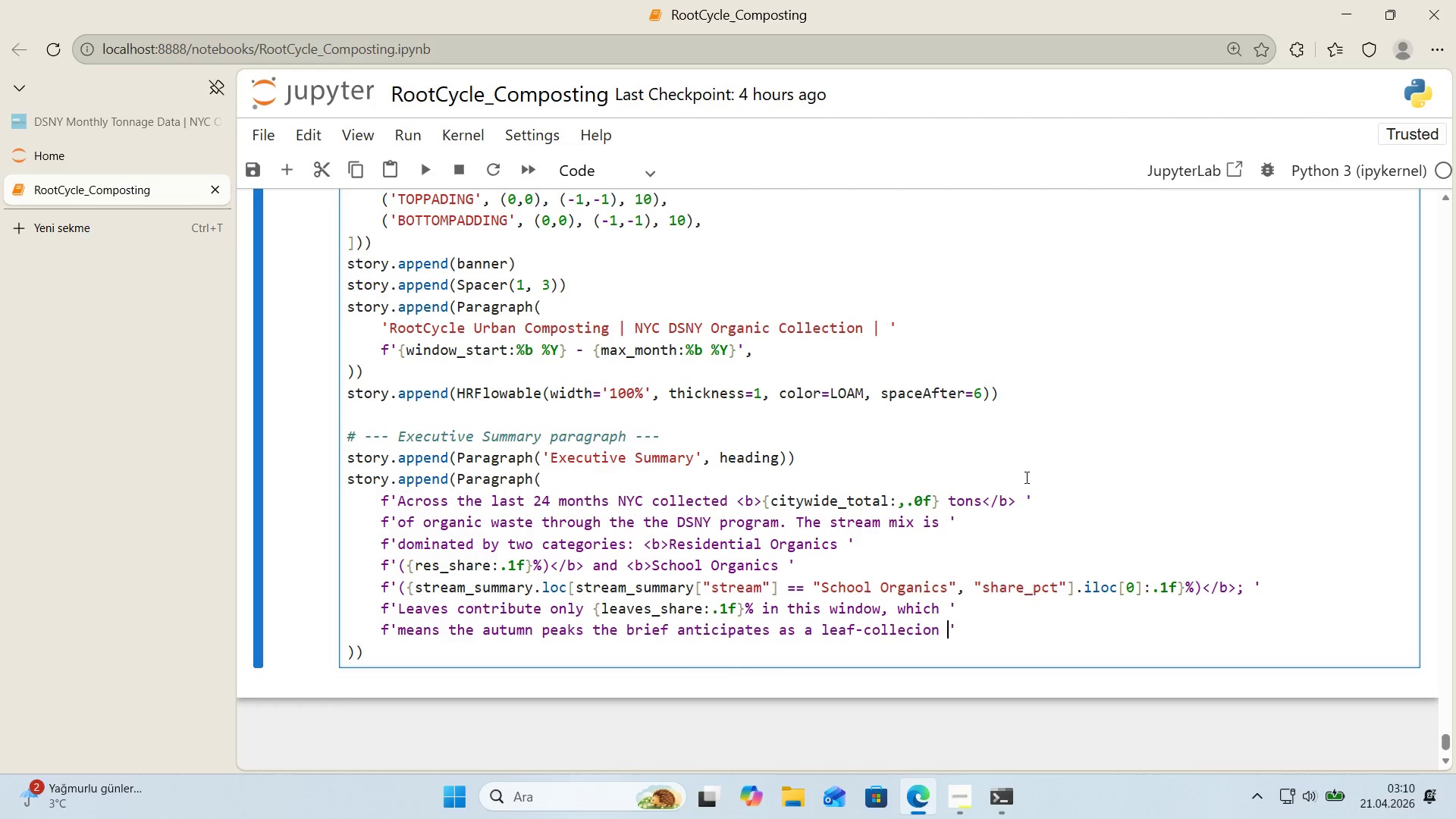 
key(ArrowRight)
 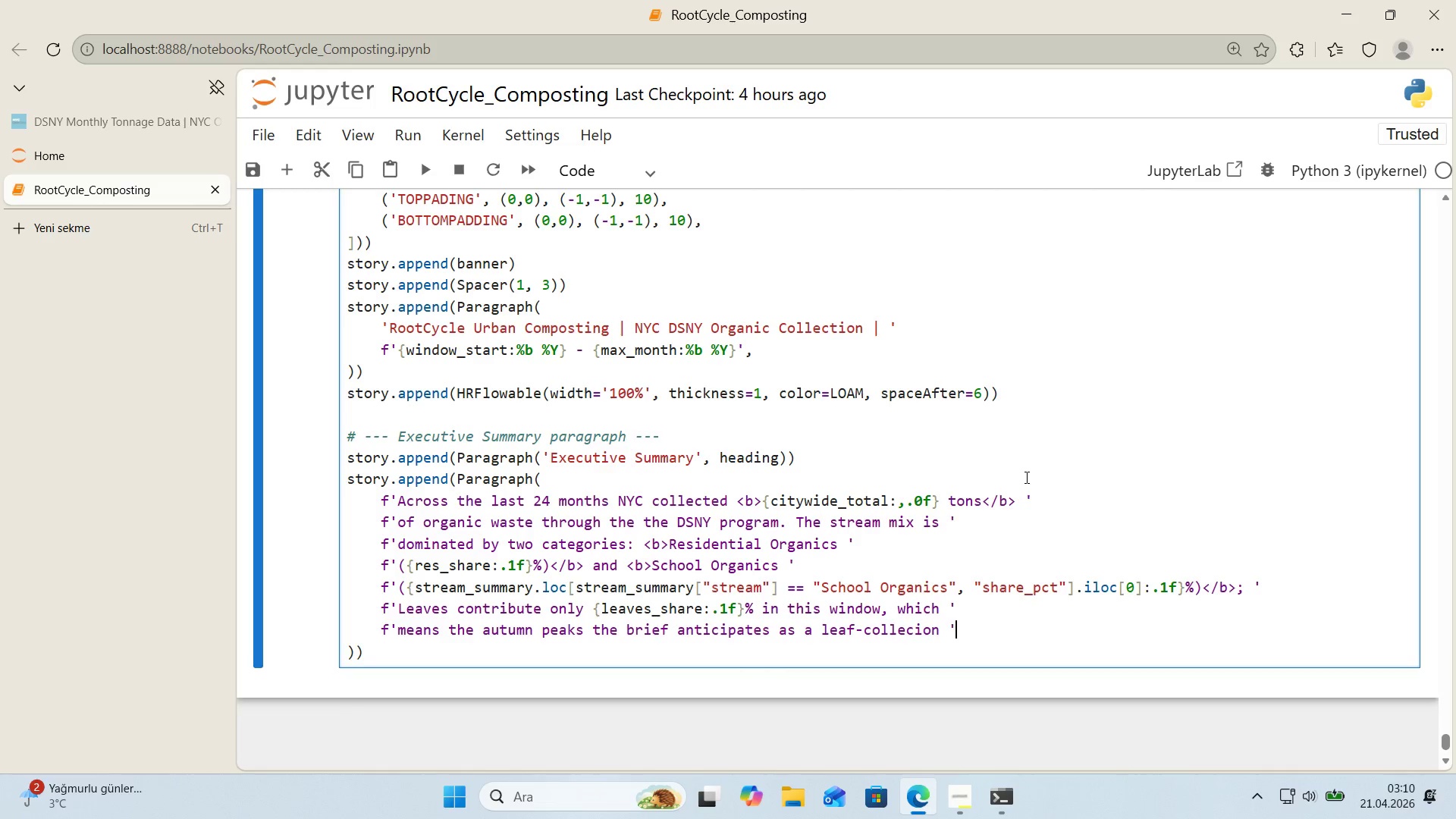 
key(Enter)
 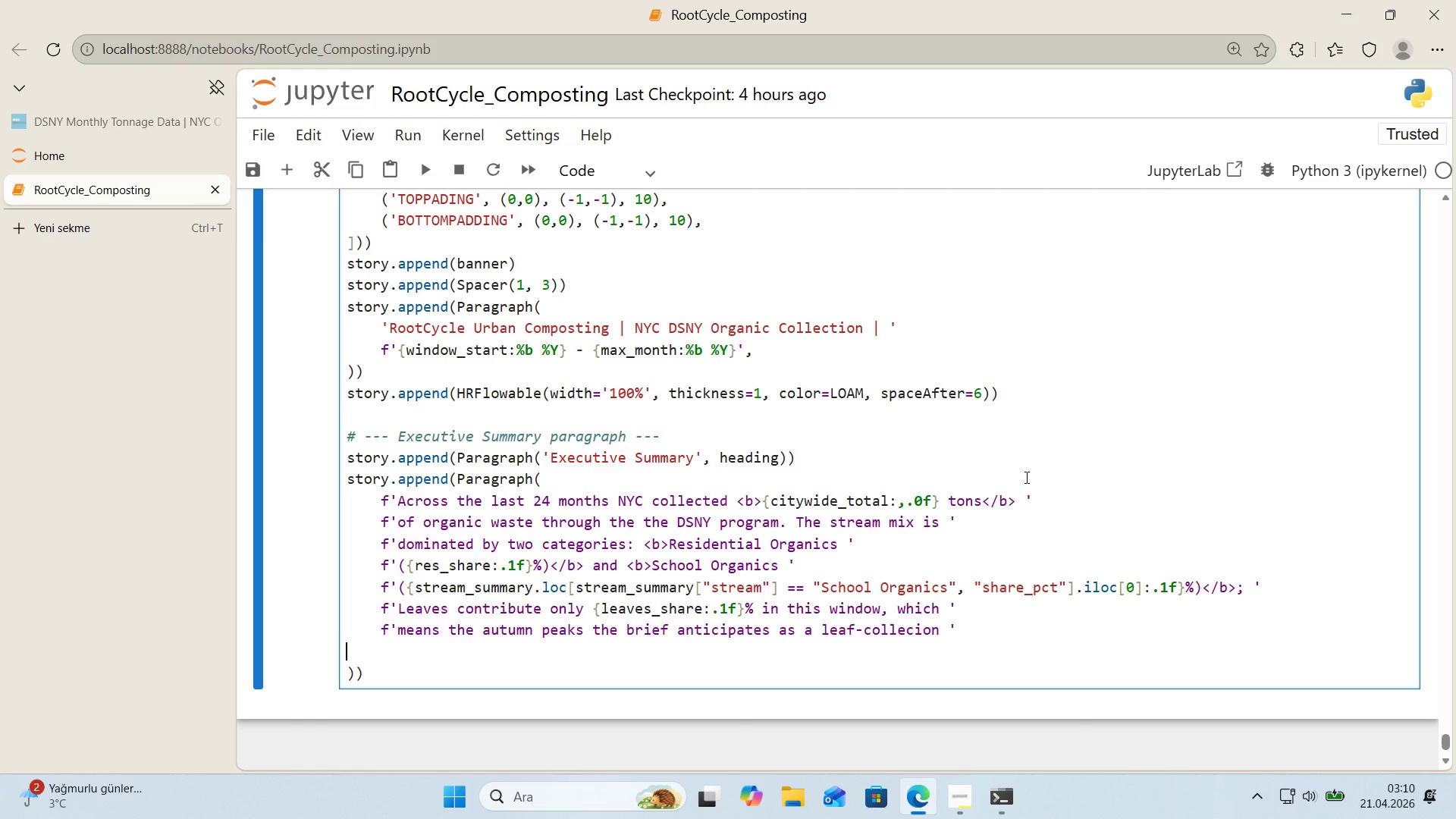 
key(Tab)
type(f@@)
 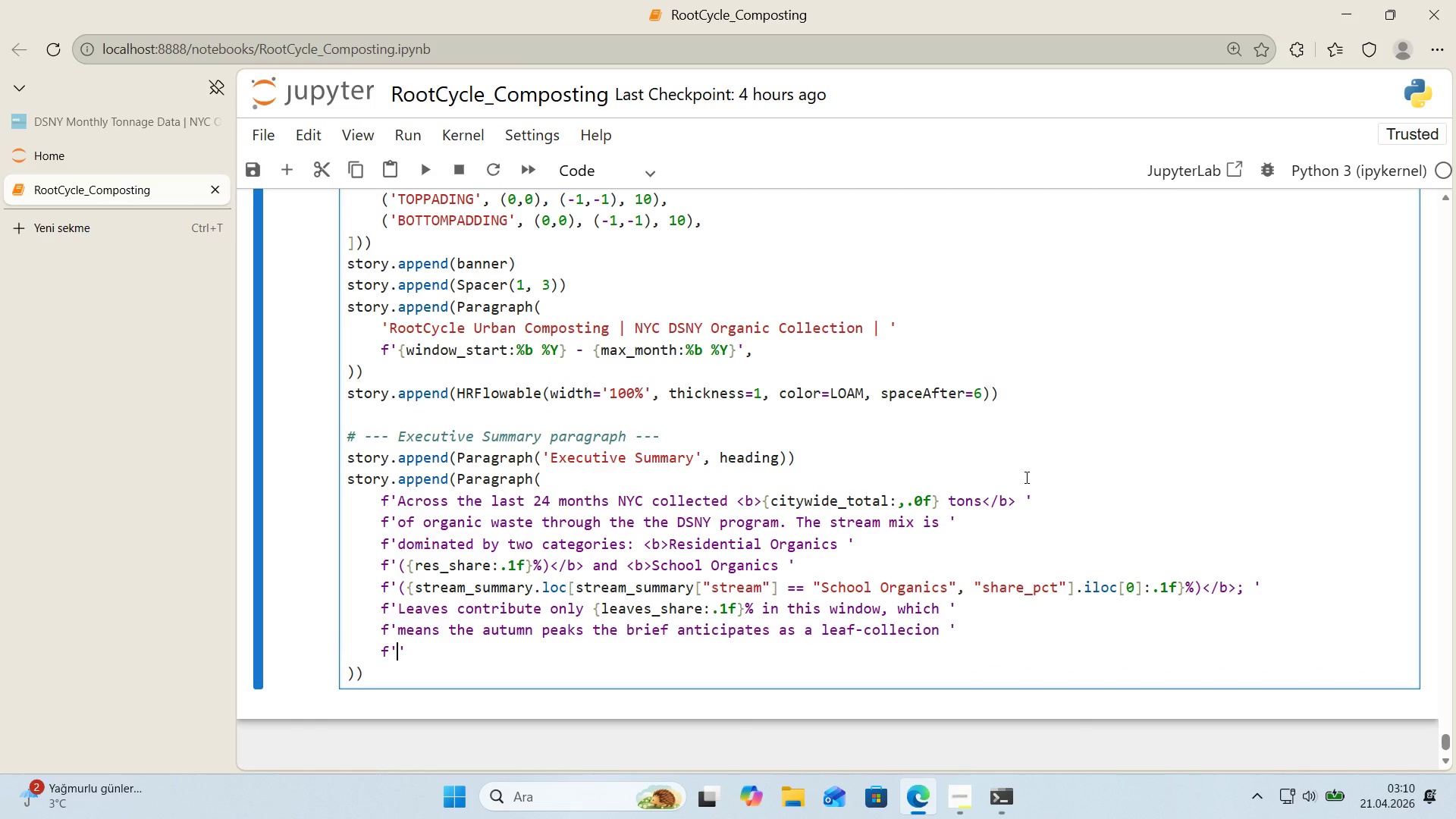 
 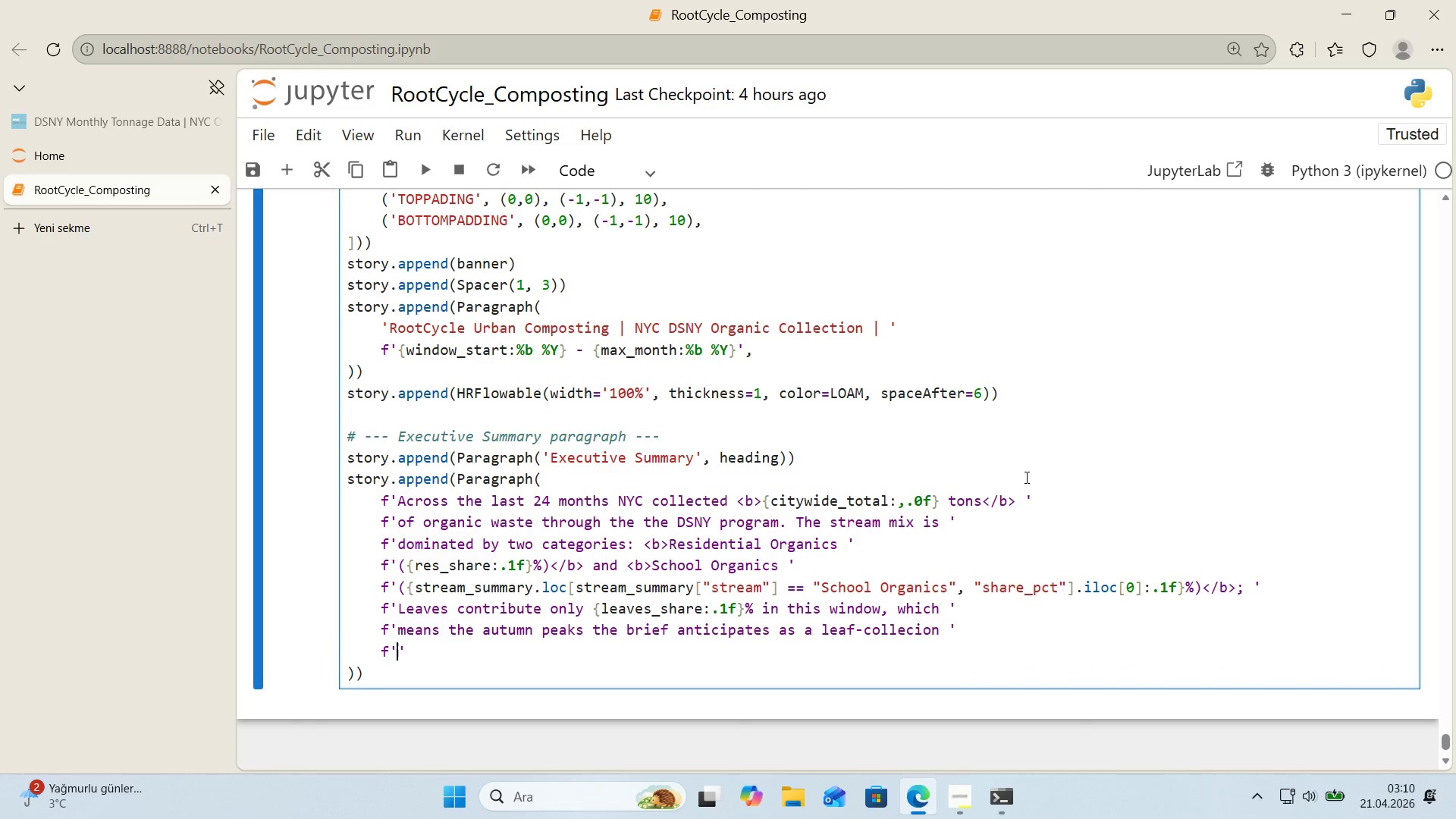 
key(ArrowLeft)
 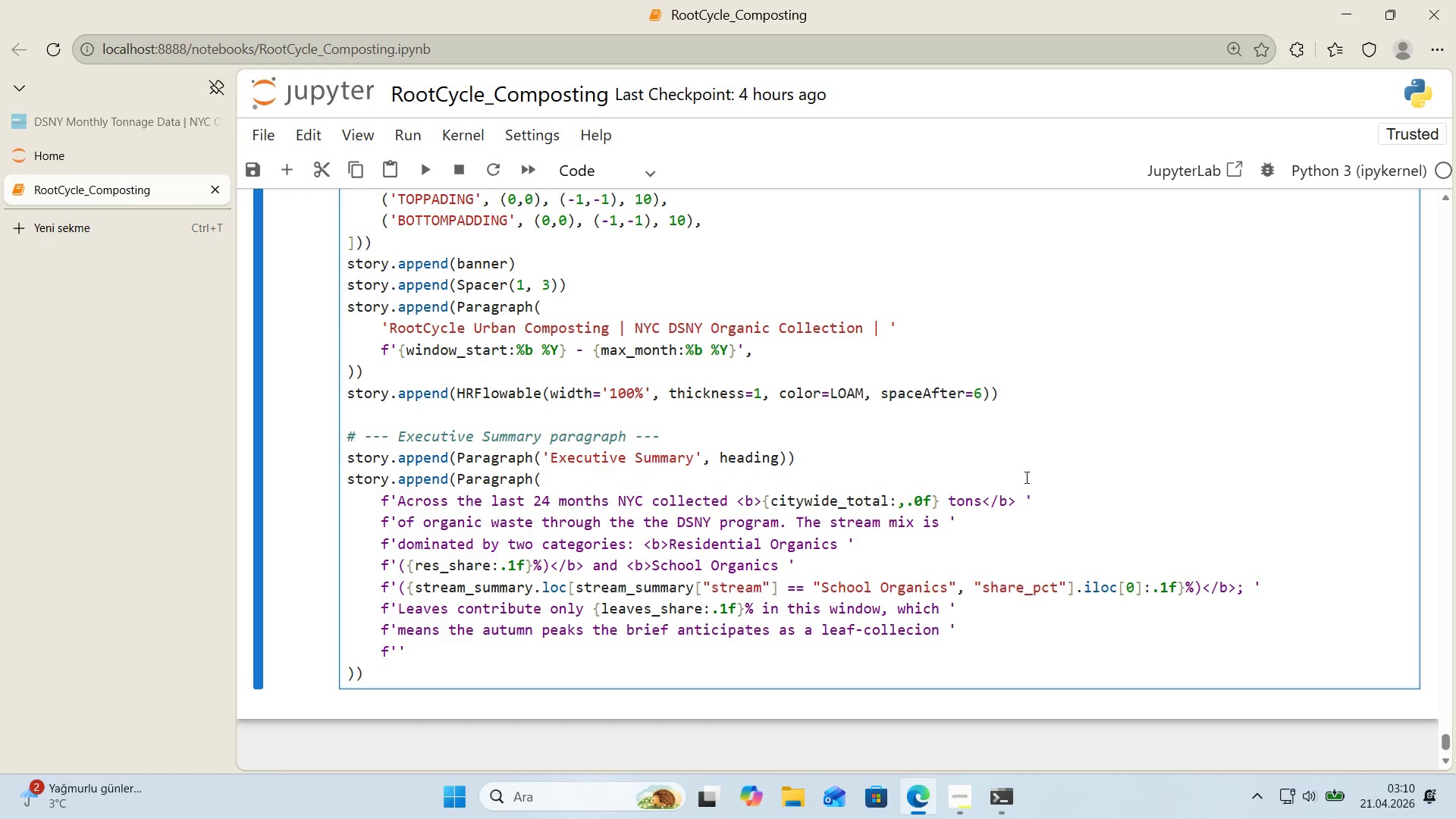 
wait(11.97)
 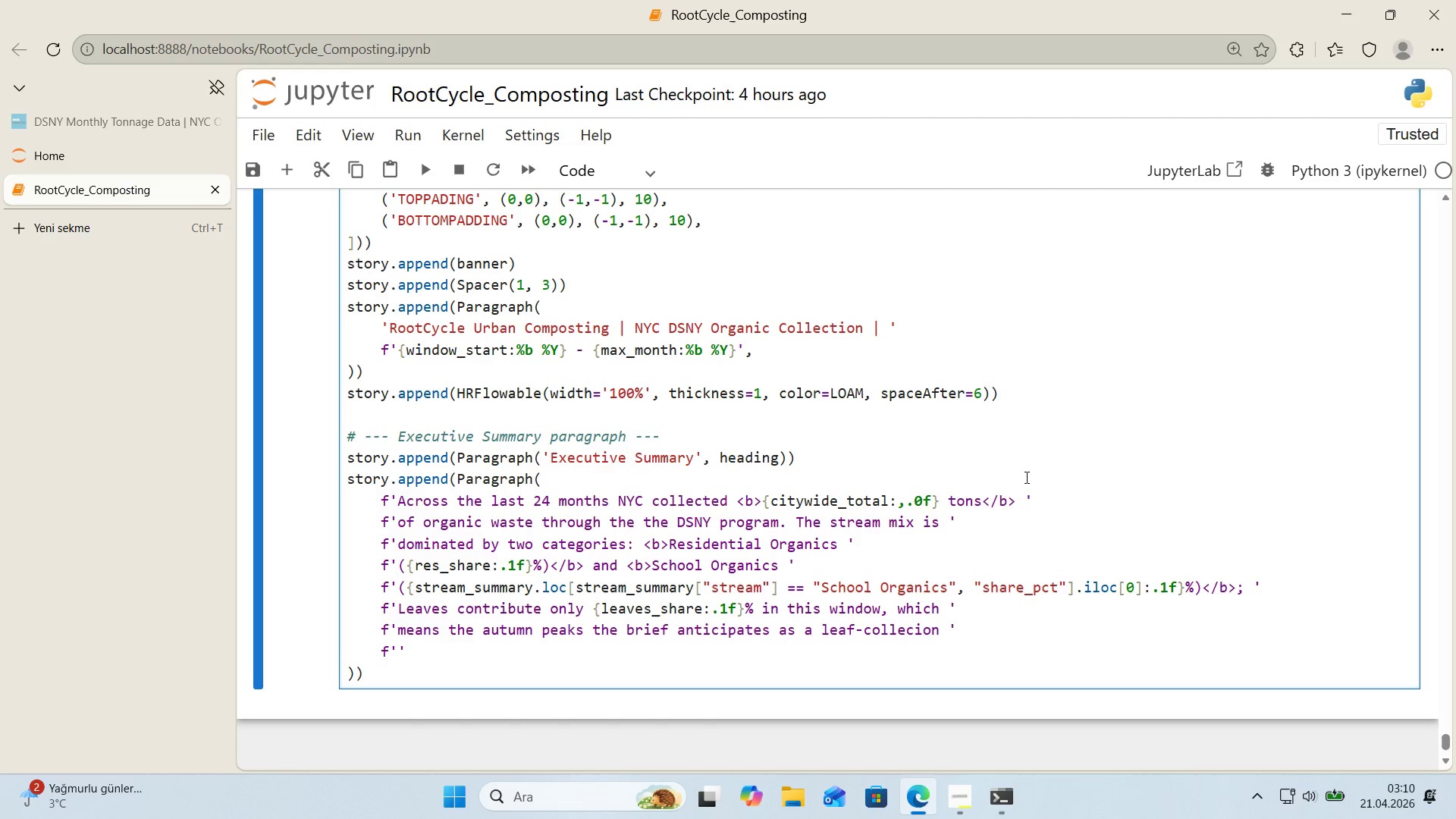 
type(phenomenon are 'n fact dr'ven by res'dent'al food sca)
key(Backspace)
type(raps. )
 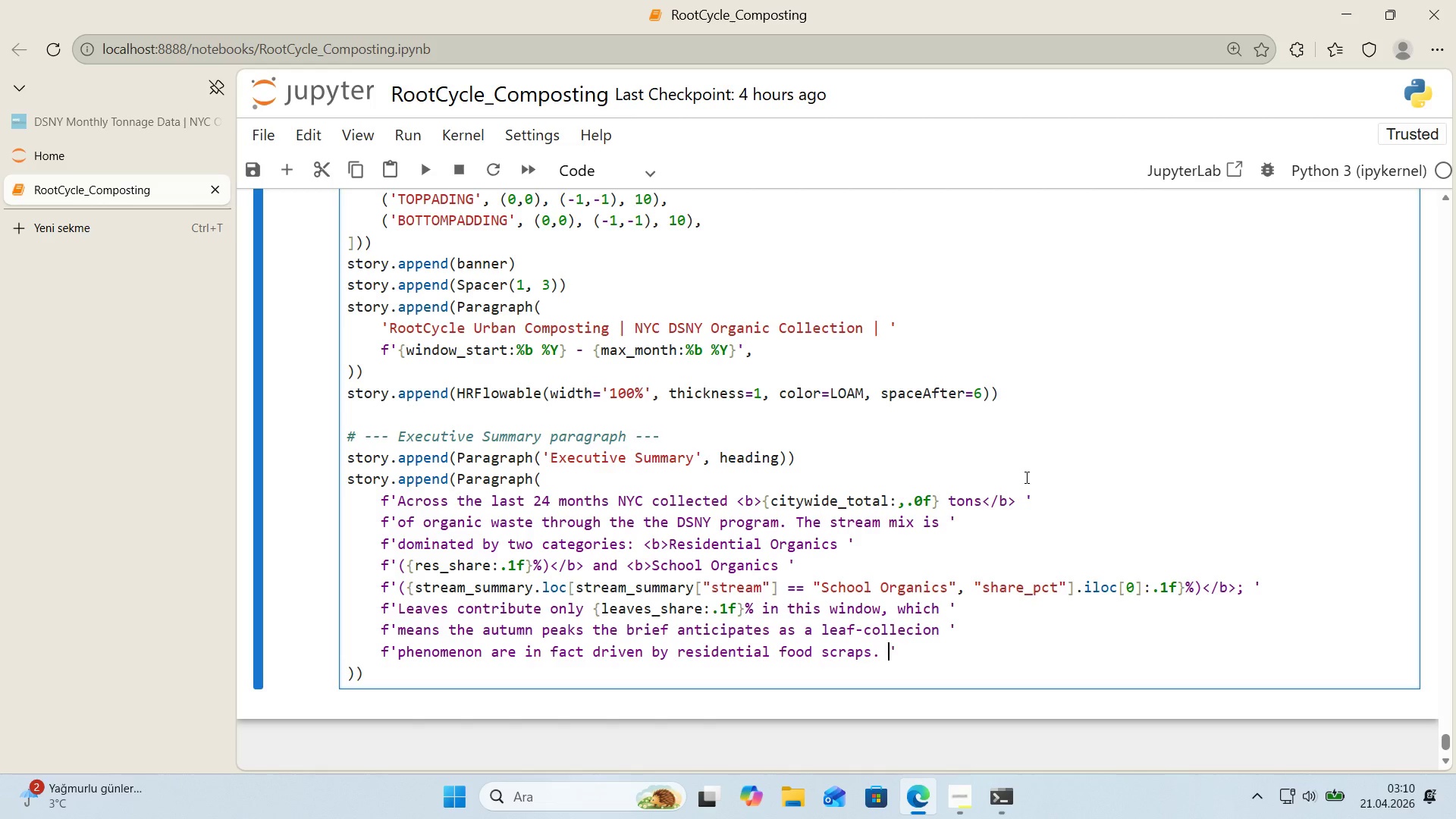 
key(ArrowRight)
 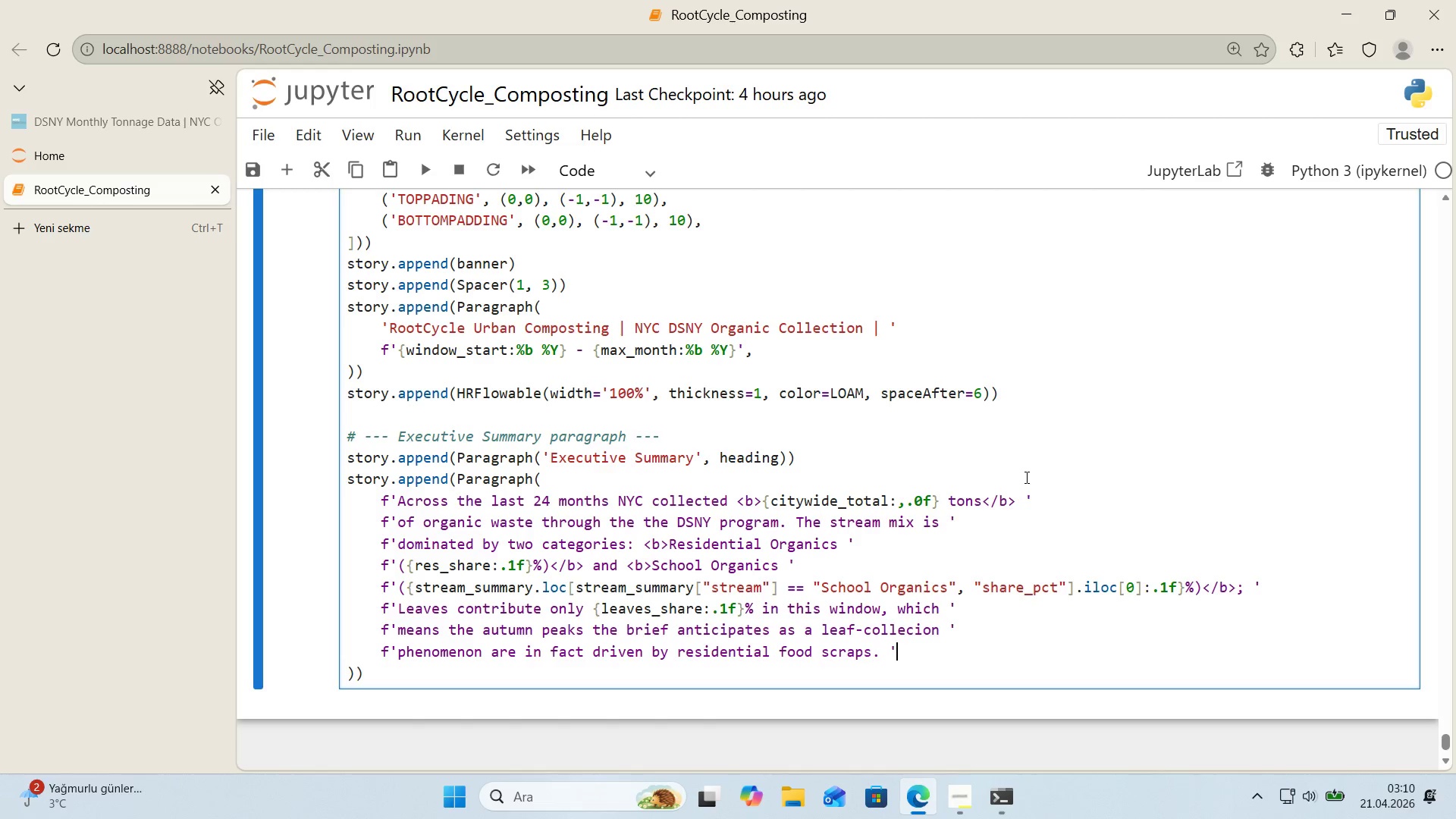 
key(Enter)
 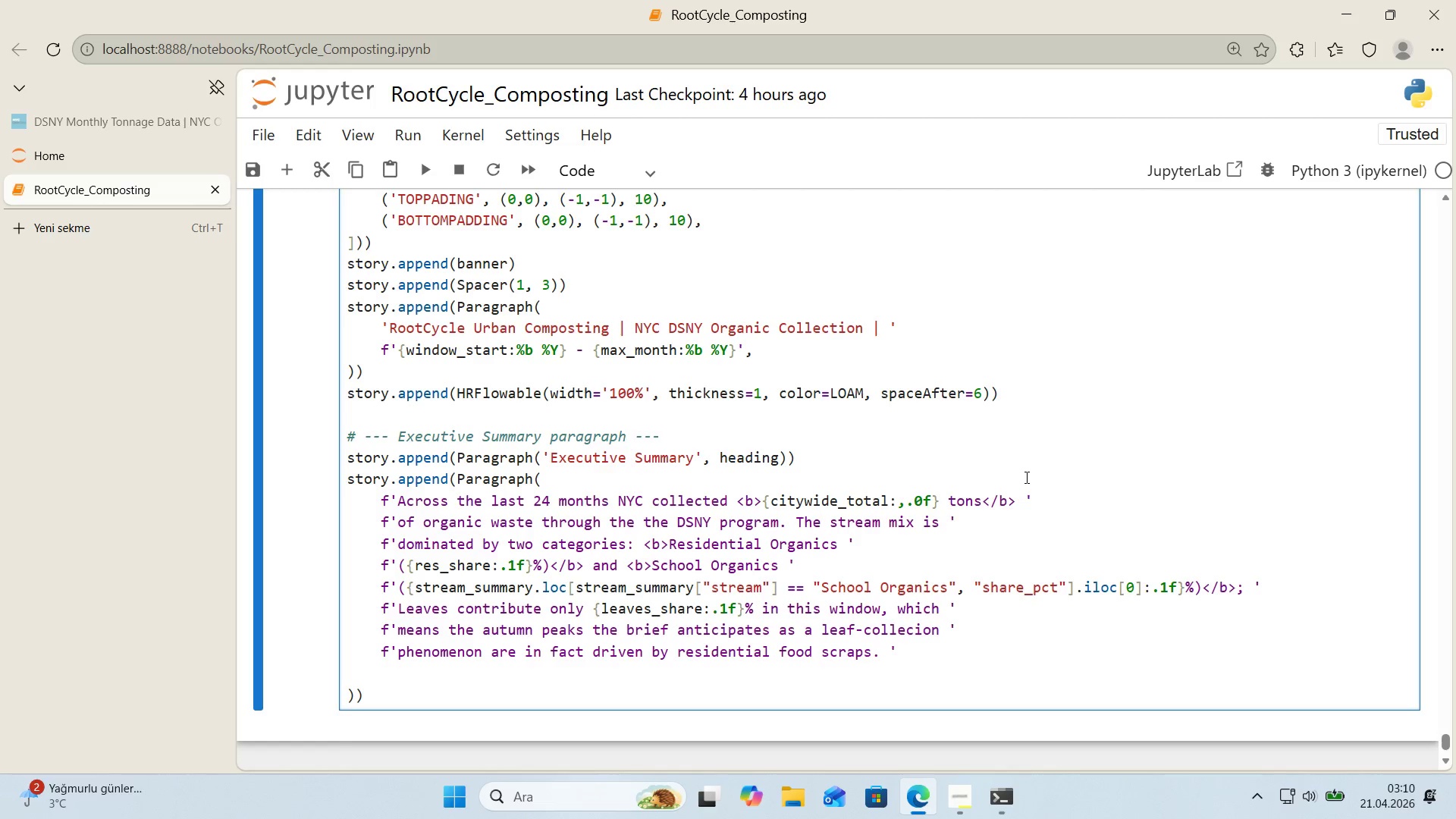 
key(Tab)
 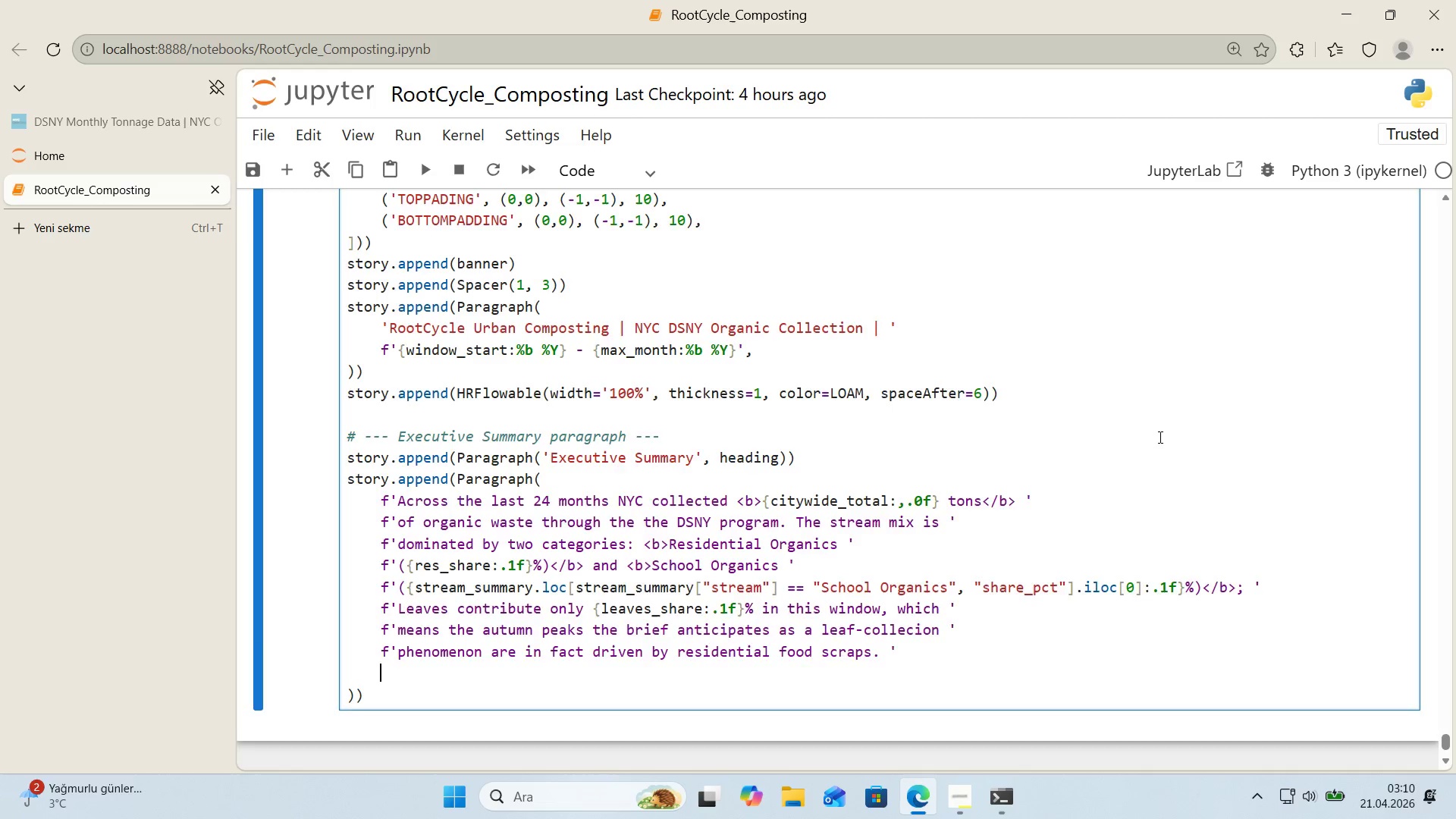 
key(F)
 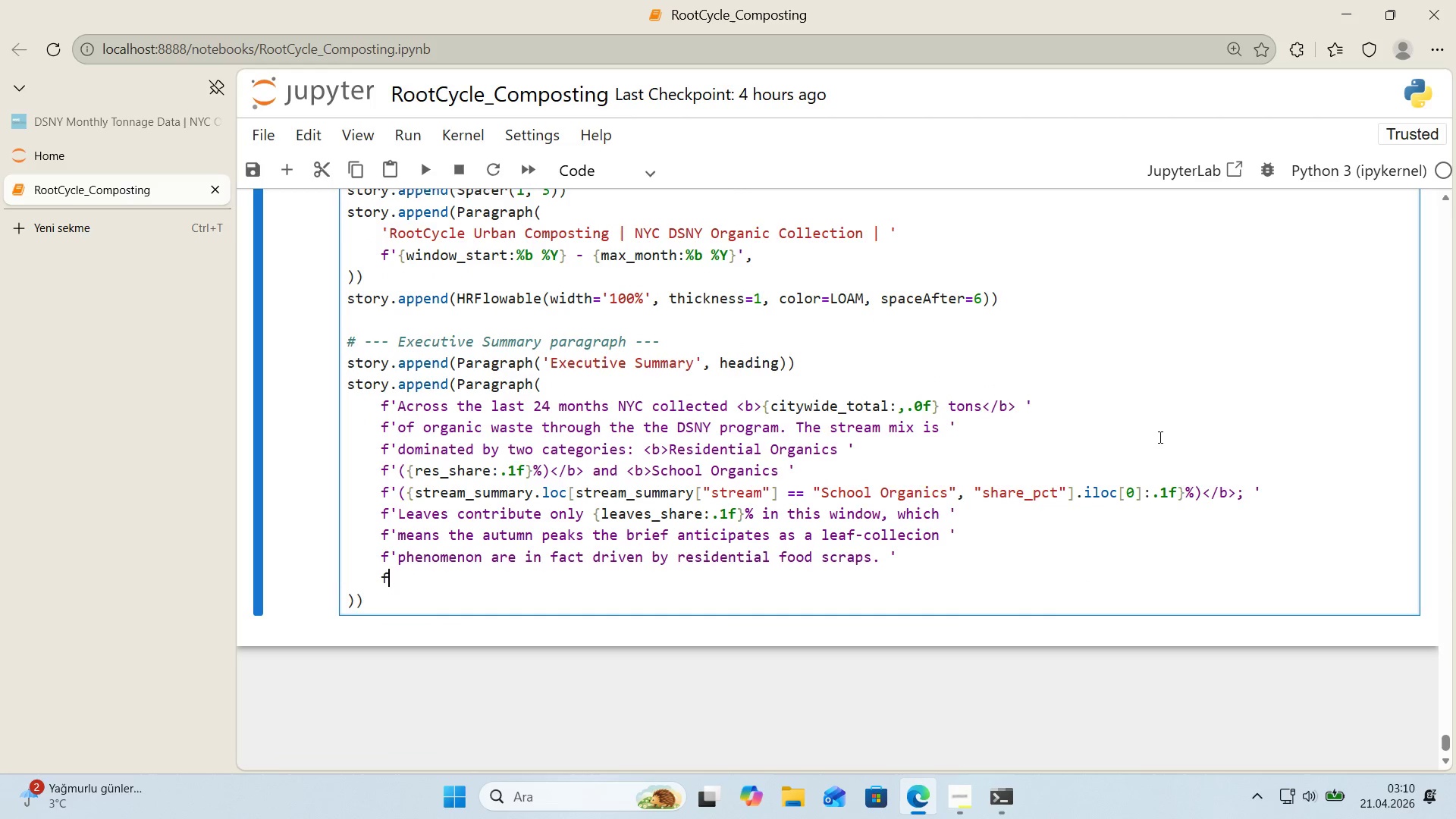 
scroll: coordinate [1159, 437], scroll_direction: down, amount: 1.0
 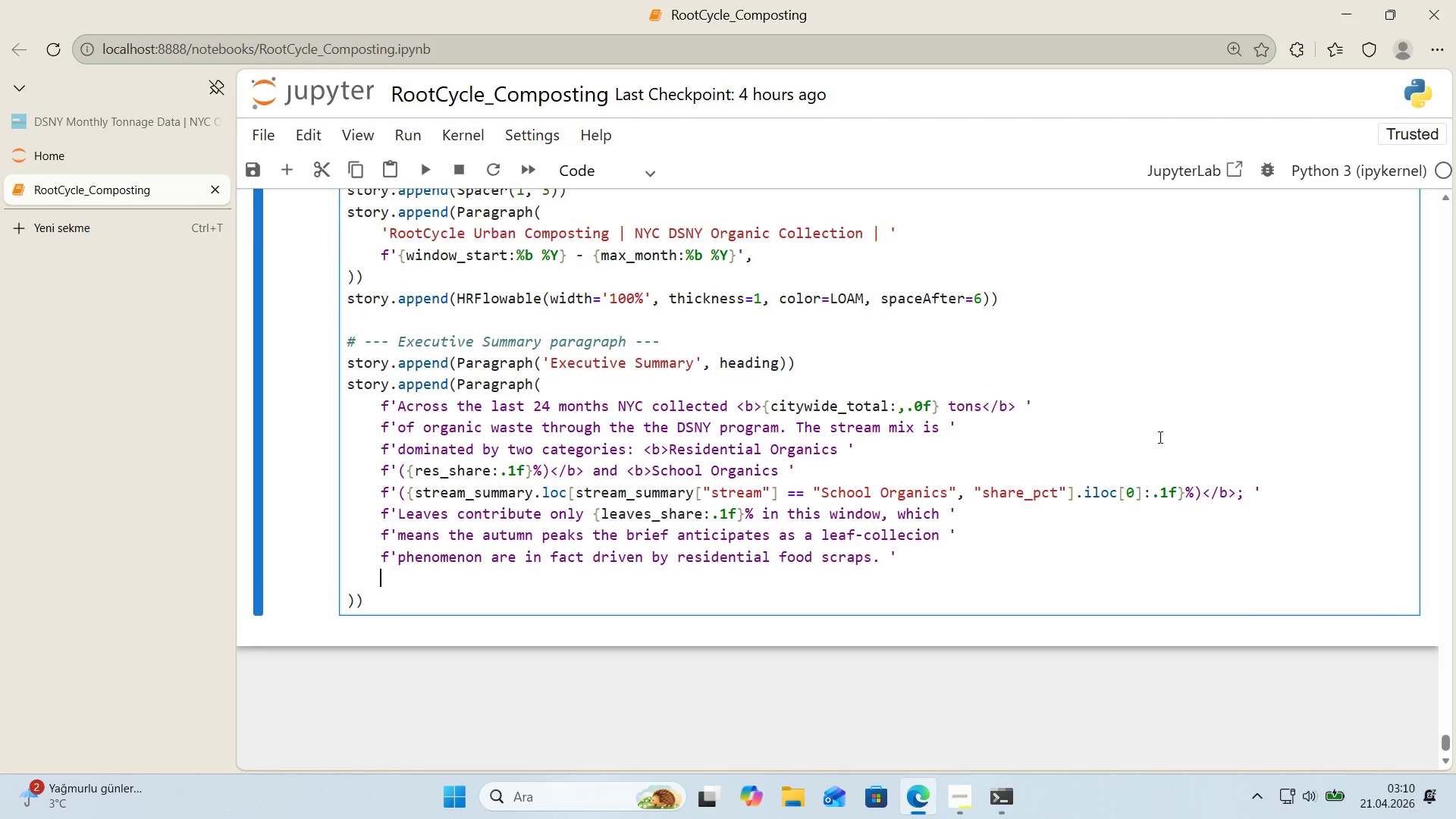 
type(@@)
 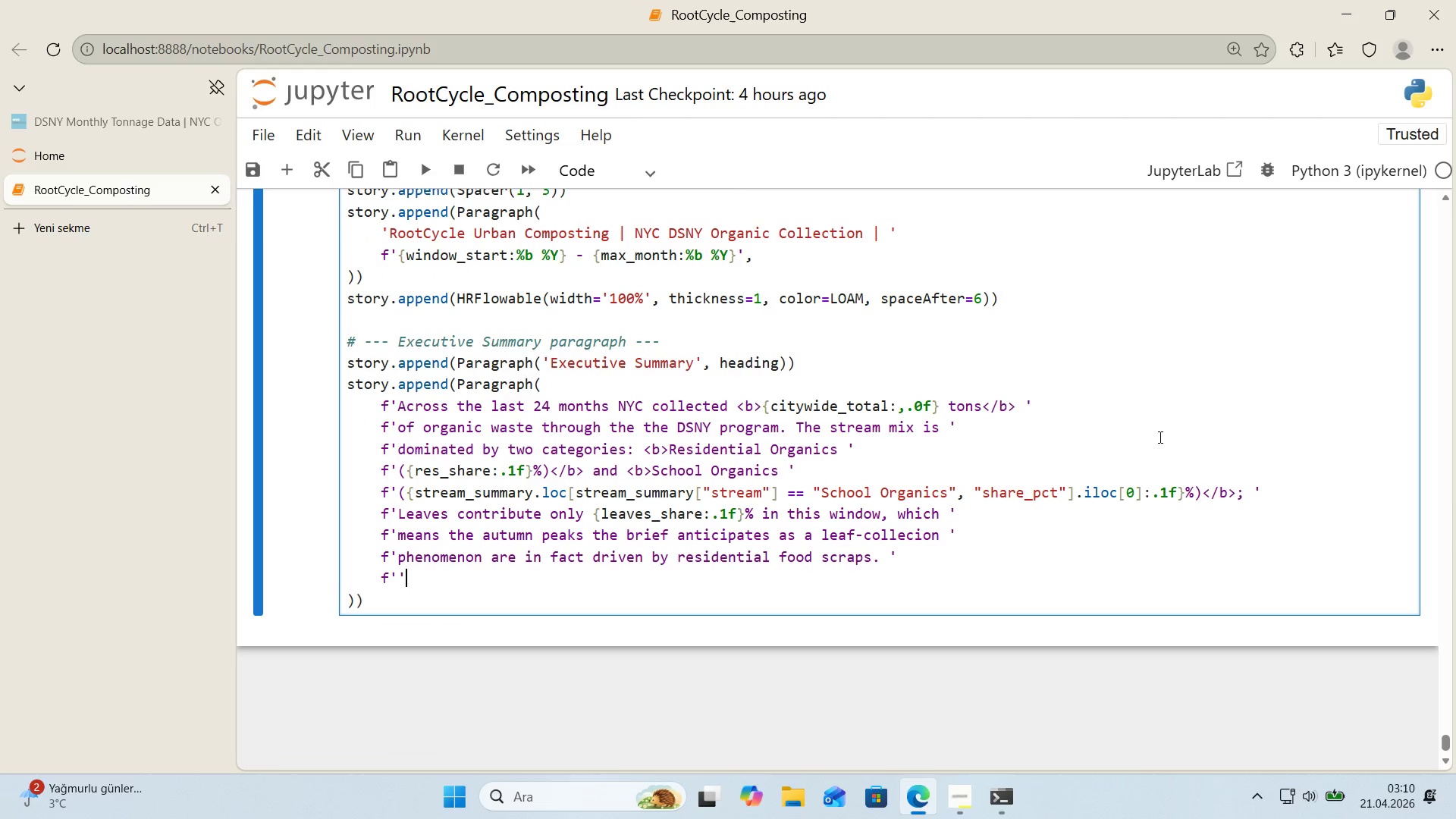 
key(ArrowLeft)
 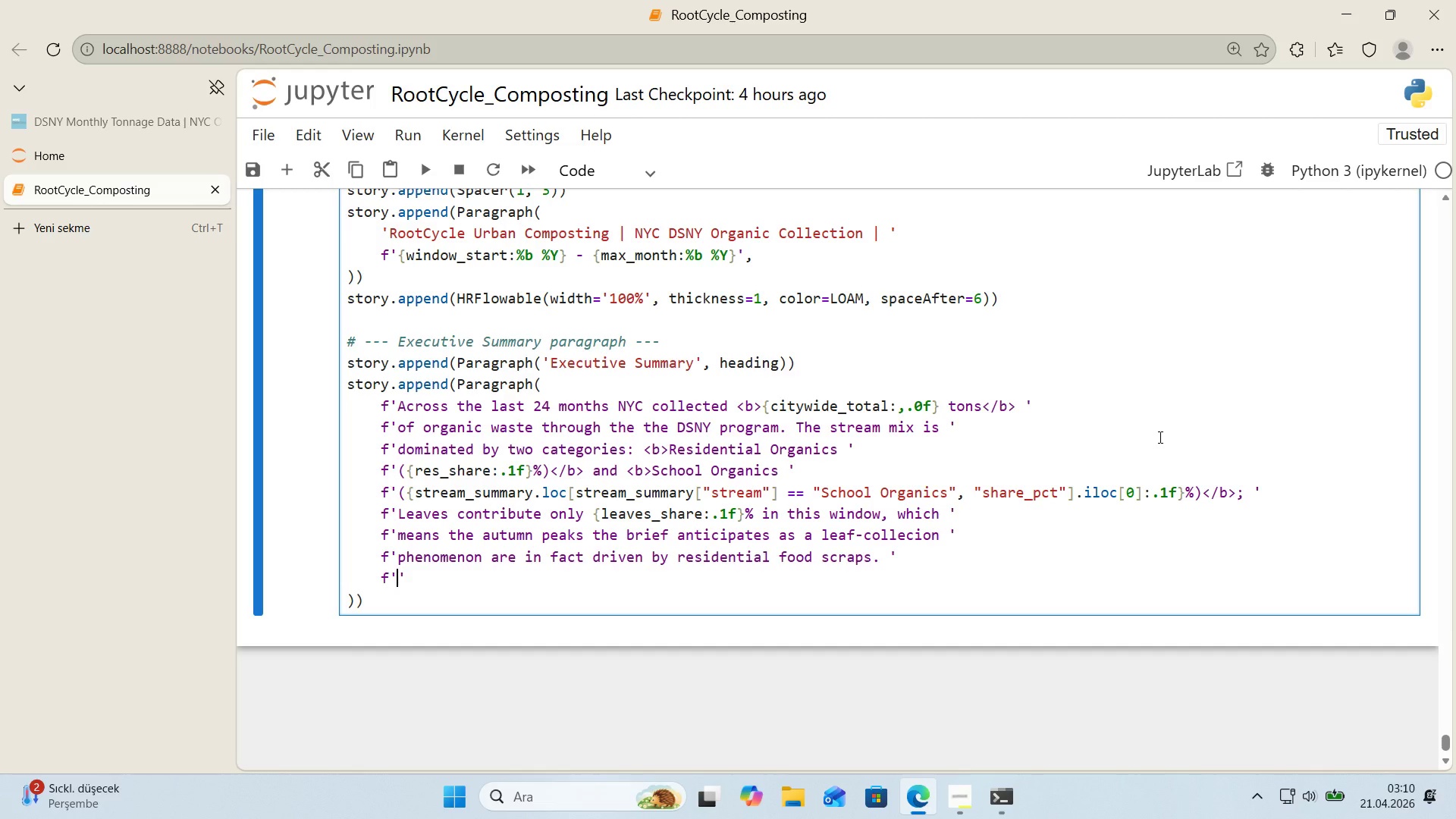 
type(C'tyw'de tonnage roughly doubled 'n [Break]b[Break]Apr'l 2025[Break]&b[Break])
 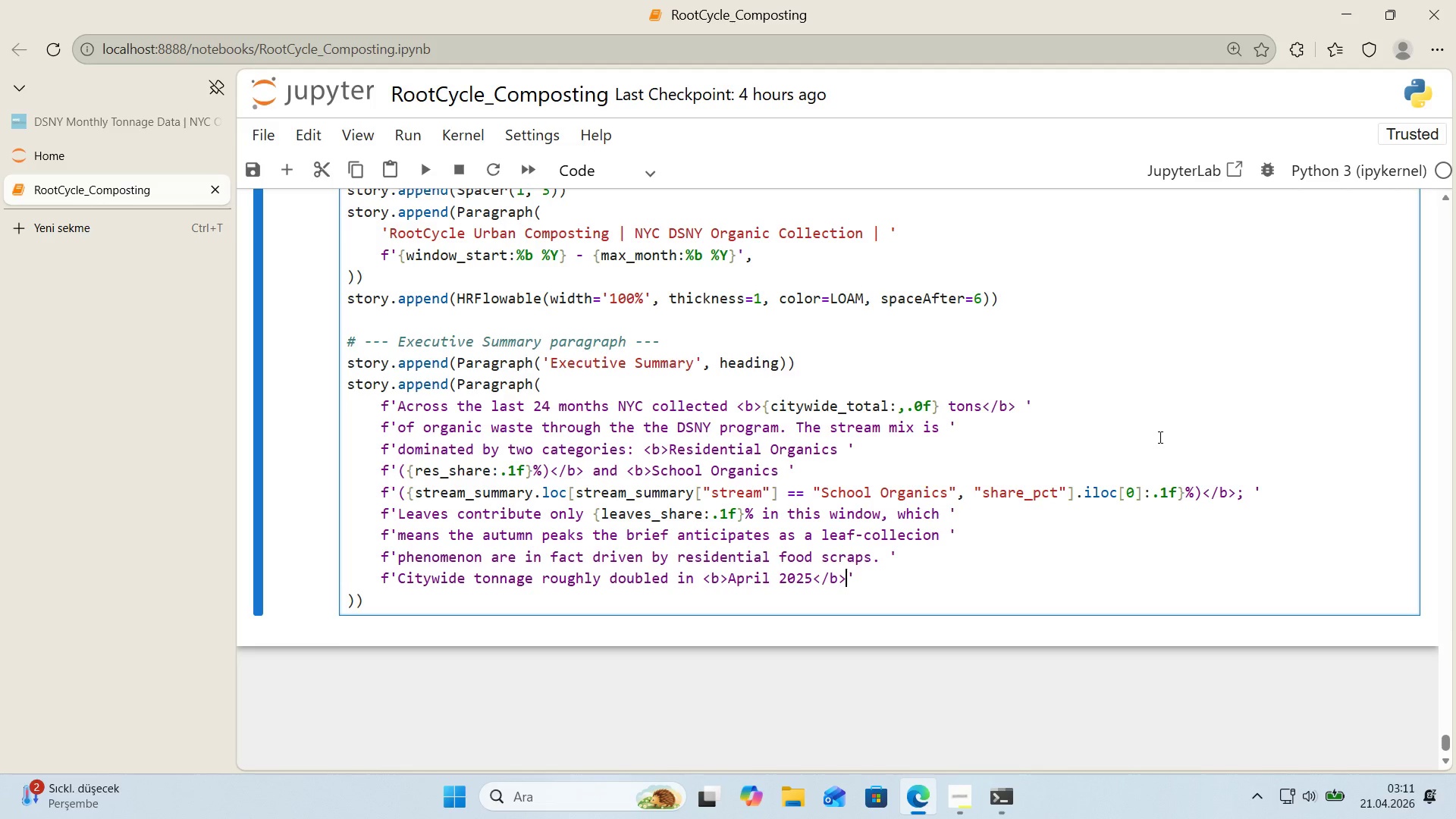 
key(ArrowRight)
 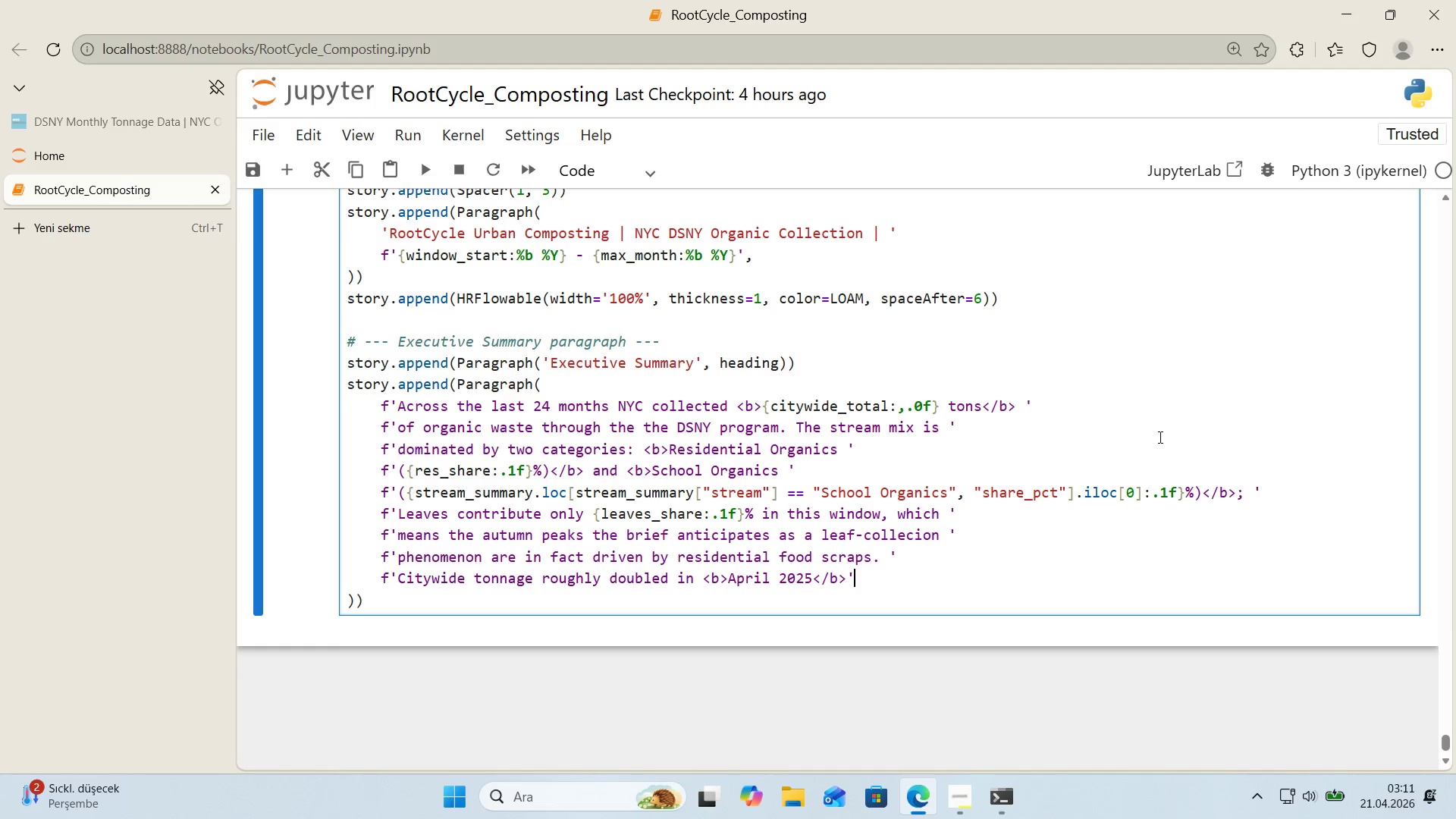 
key(Enter)
 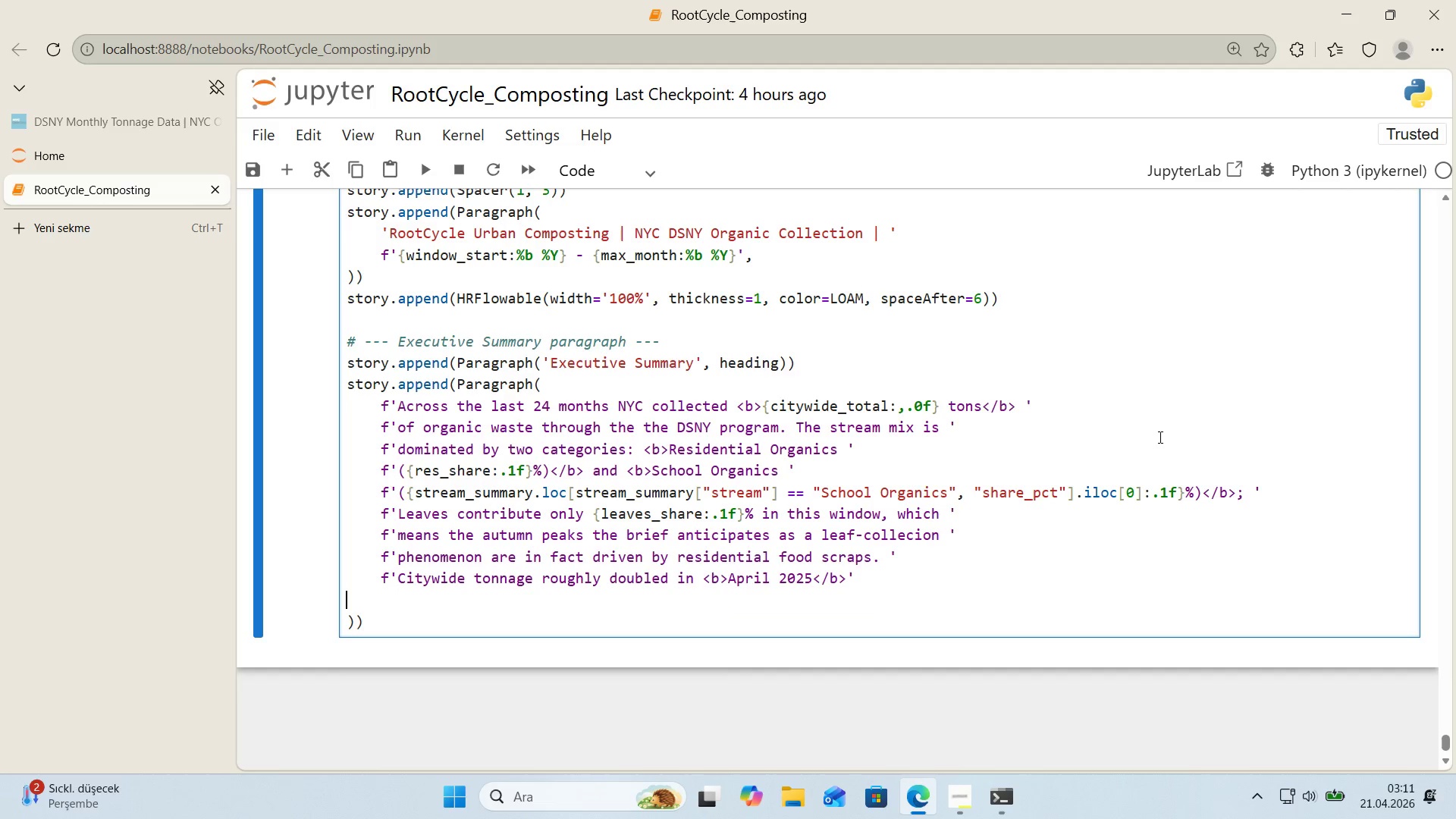 
wait(5.06)
 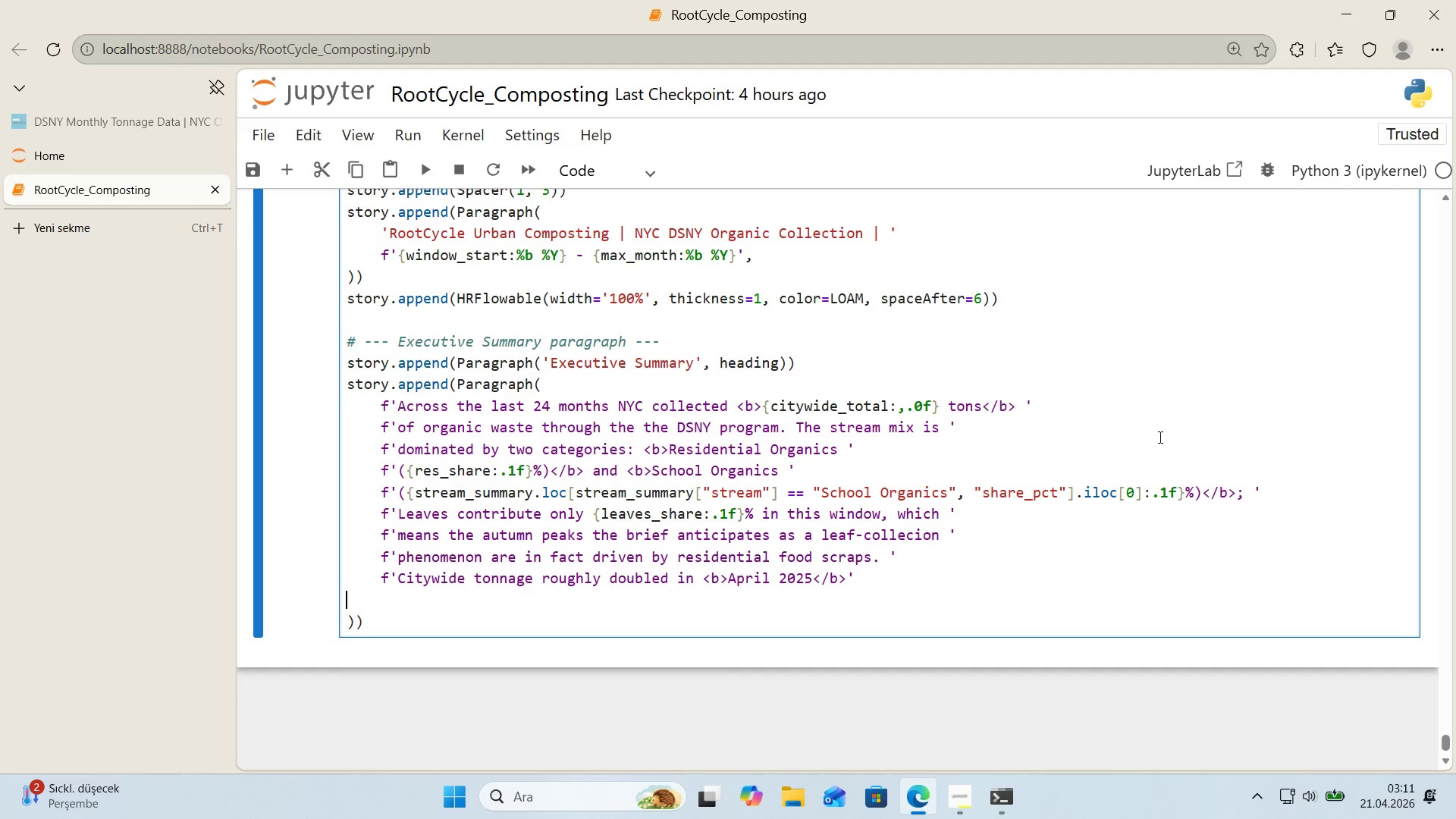 
left_click([849, 578])
 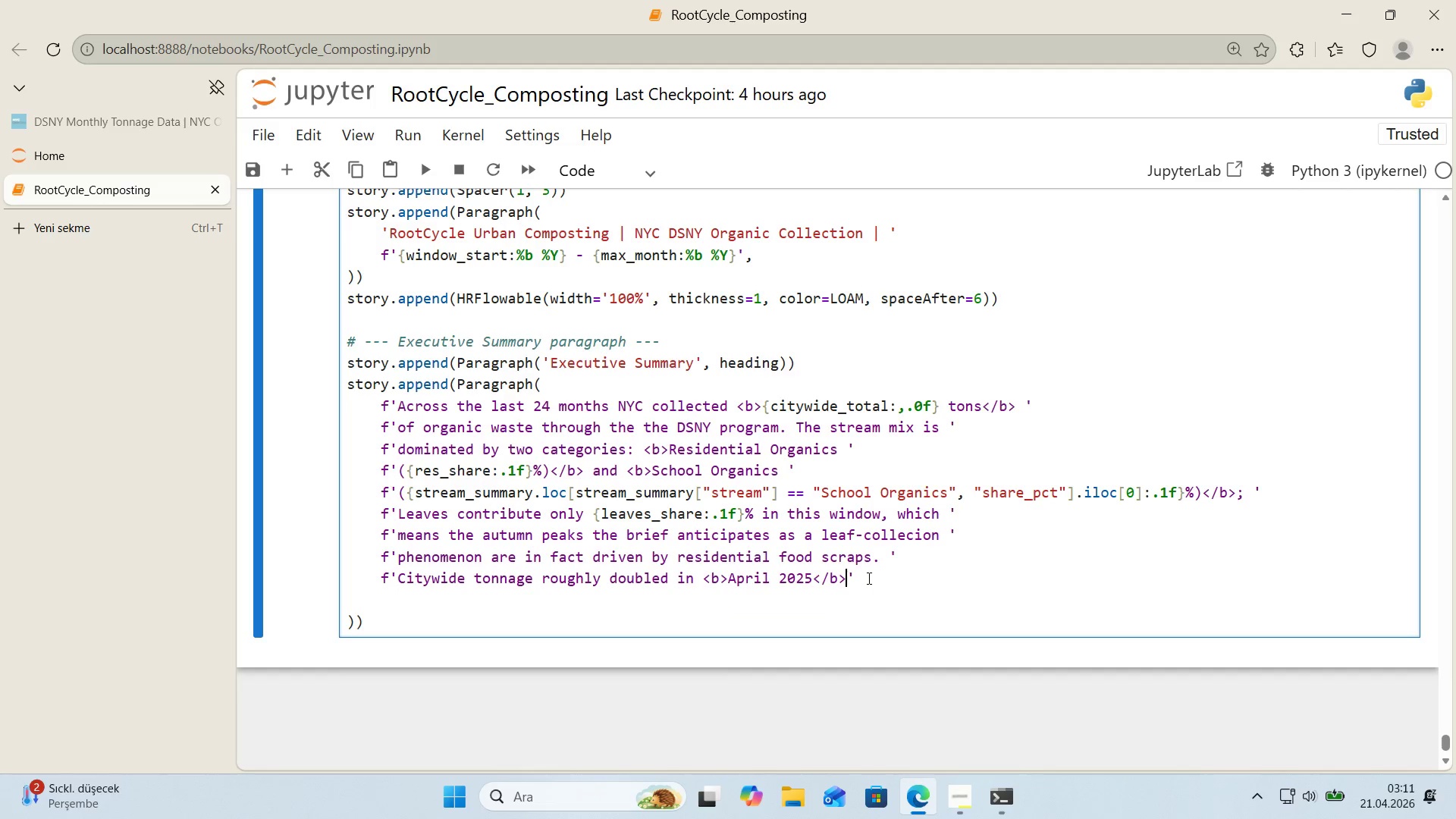 
key(Space)
 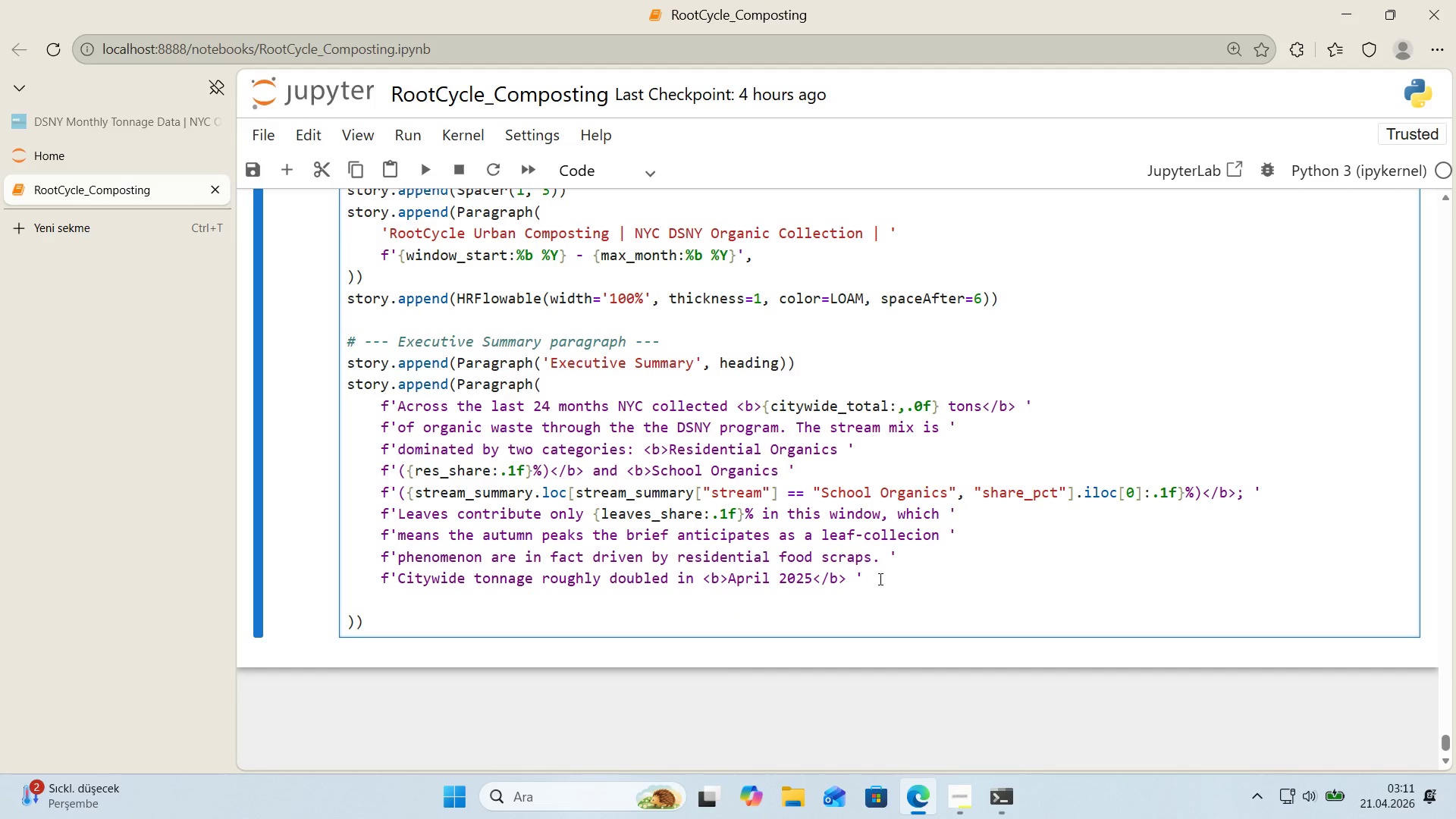 
key(Enter)
 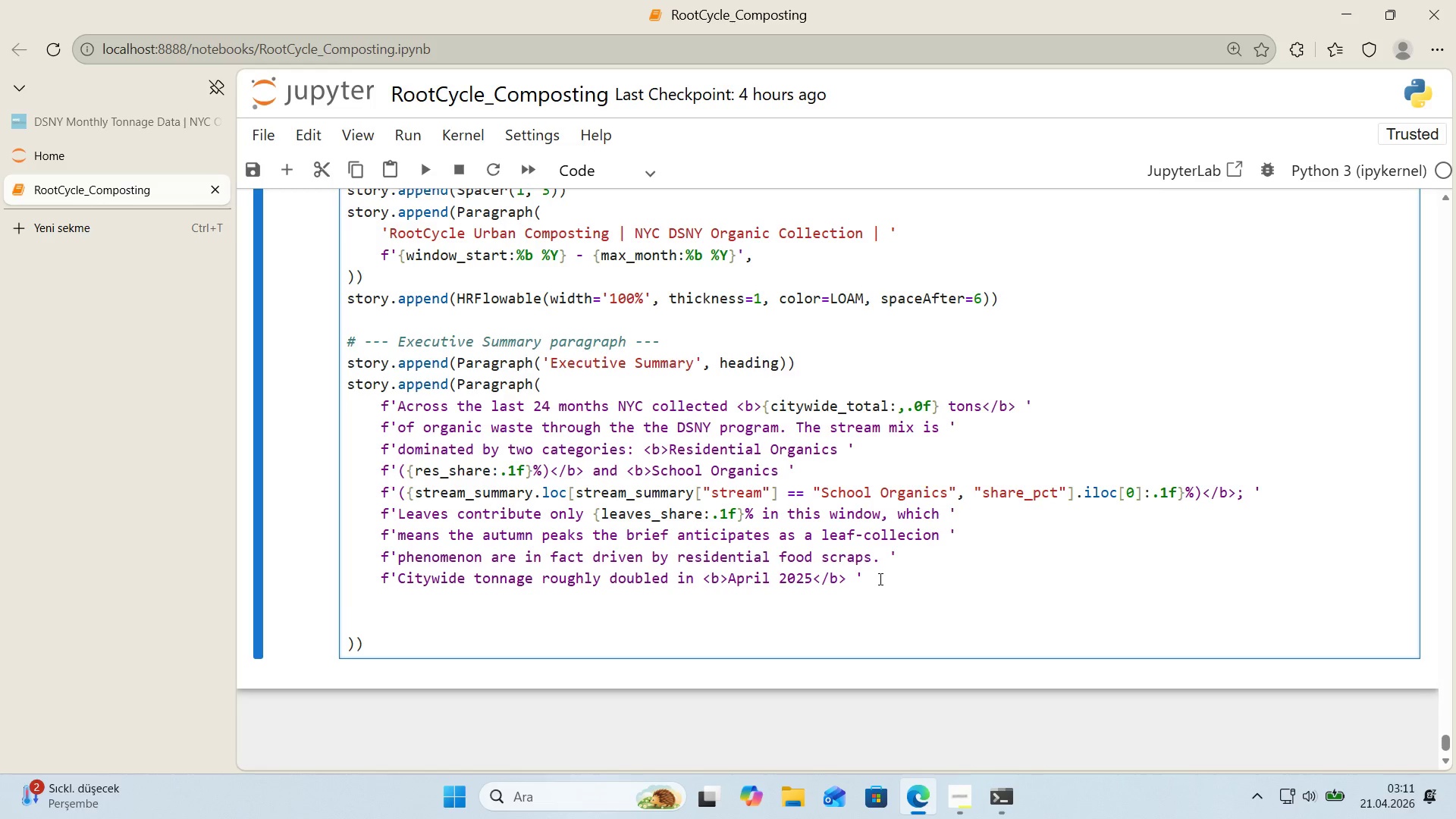 
wait(6.19)
 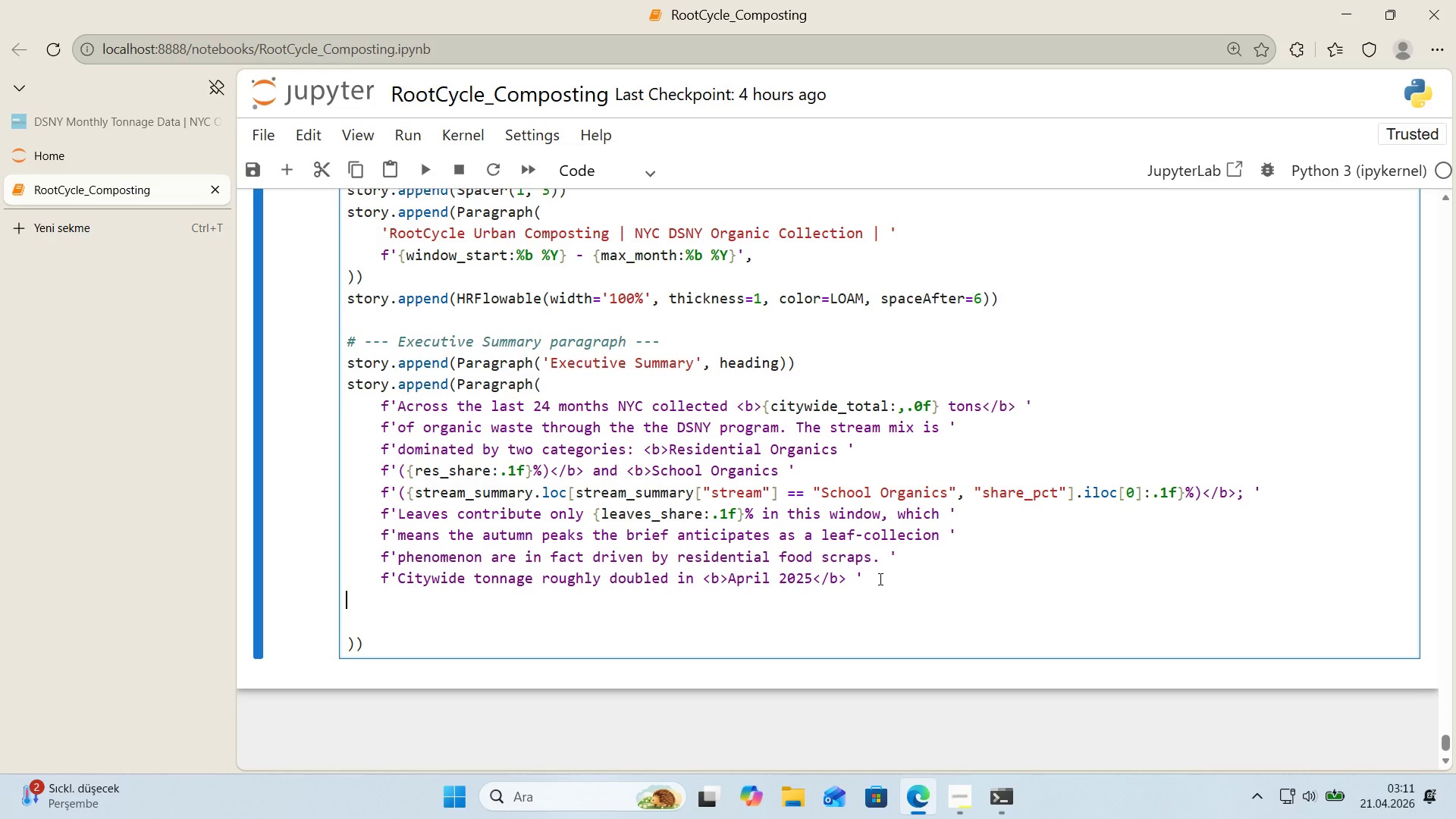 
key(Tab)
type(F)
key(Backspace)
type(f@@)
 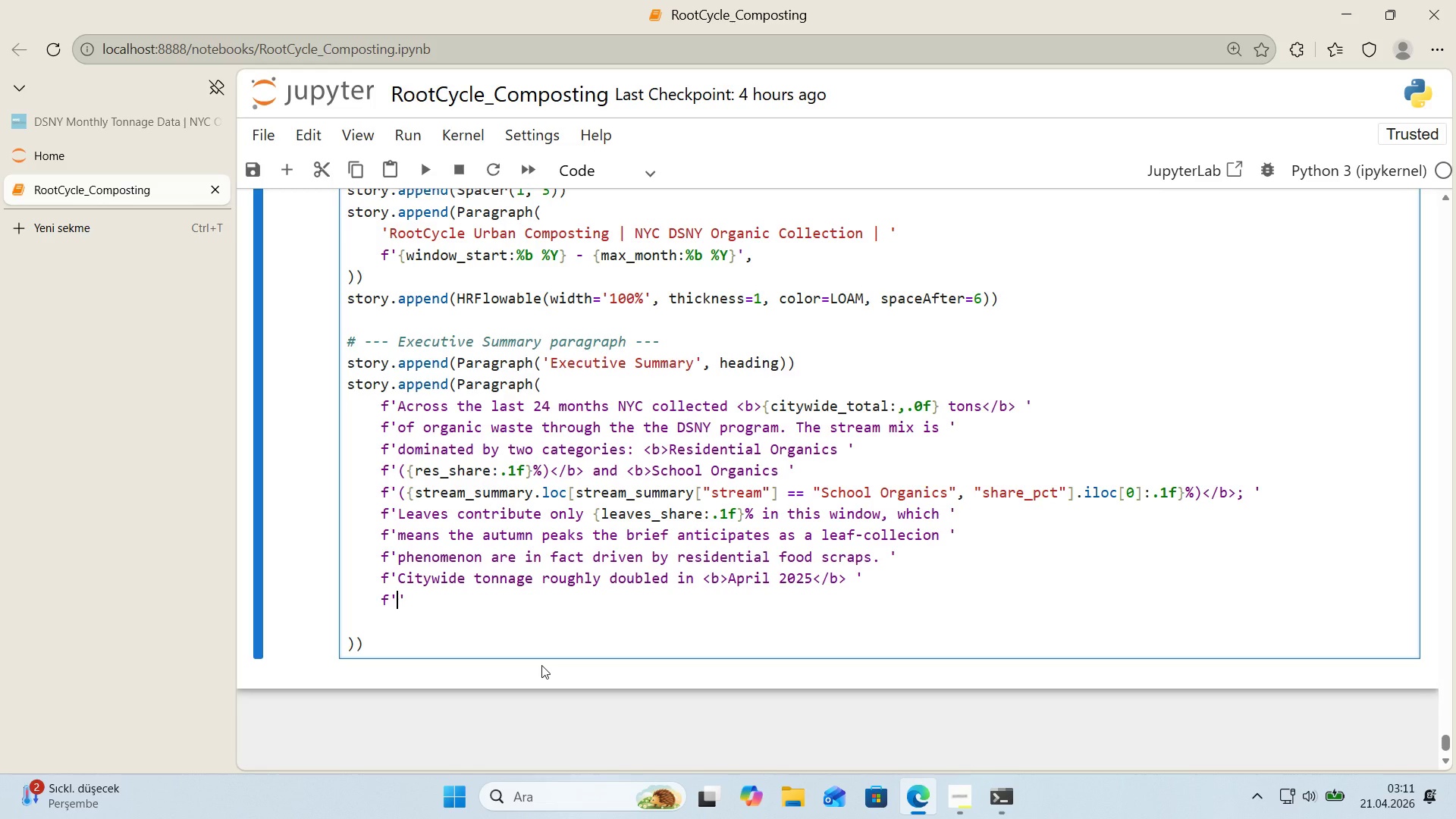 
 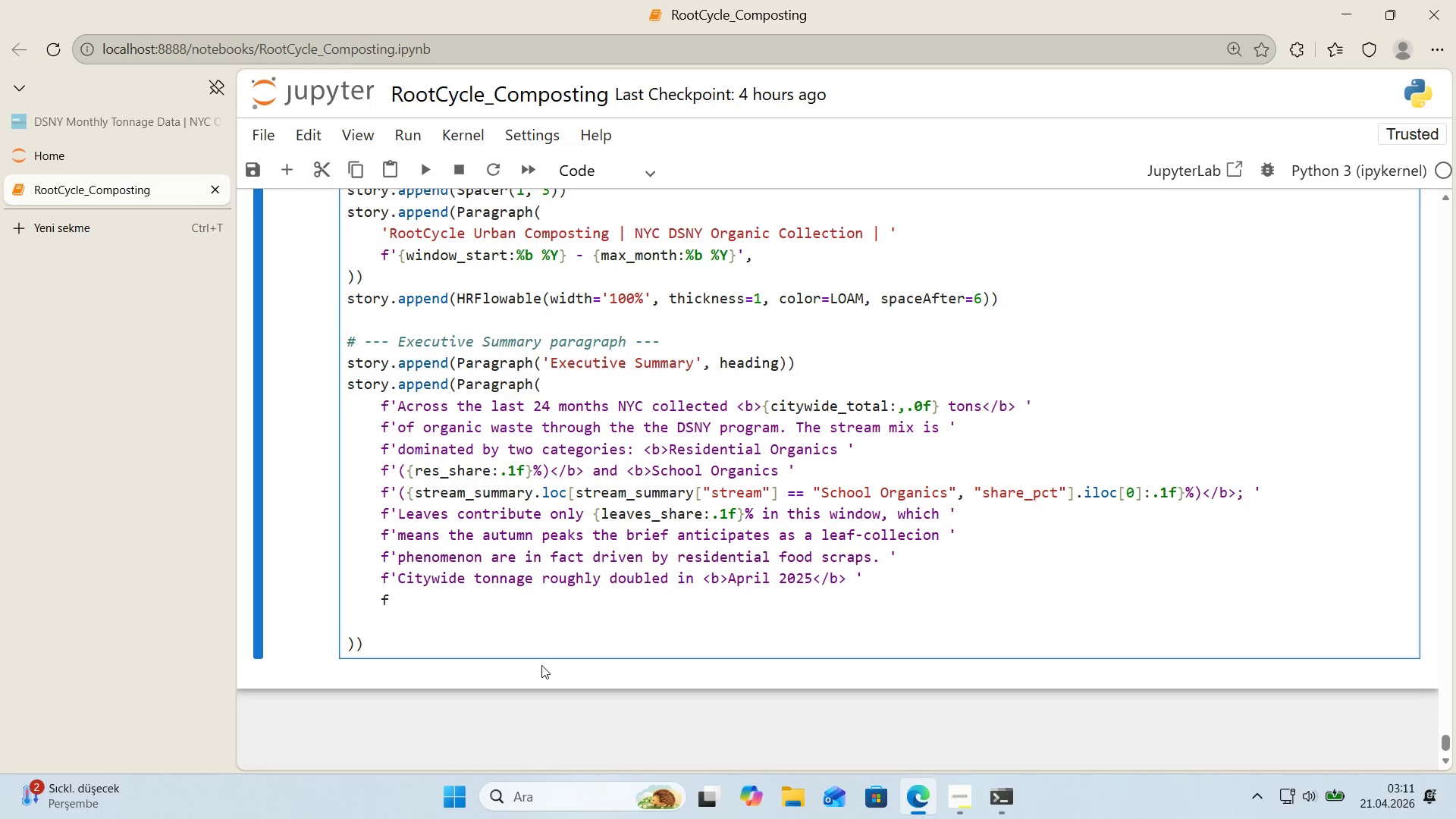 
key(ArrowLeft)
 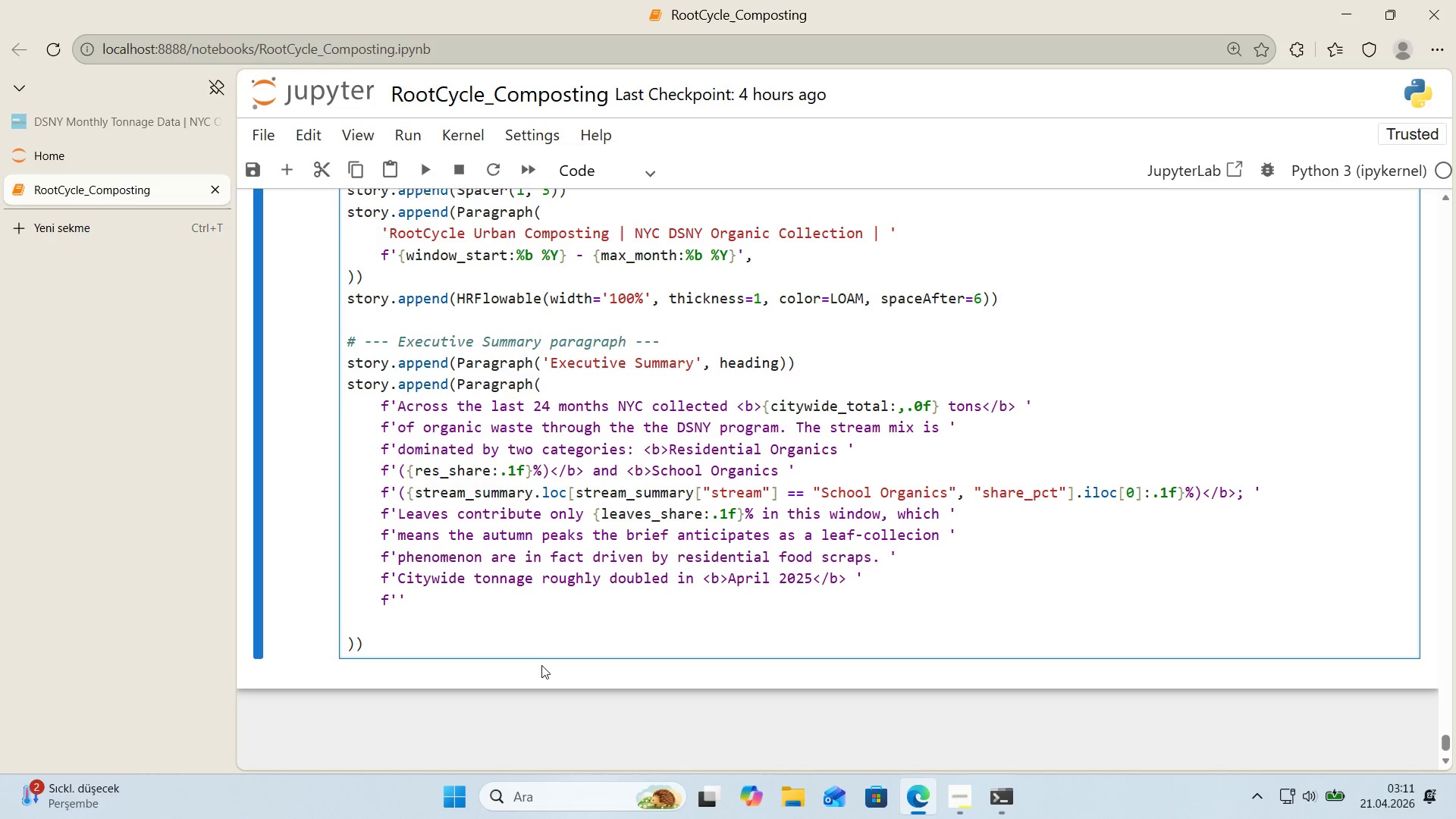 
type(*()
 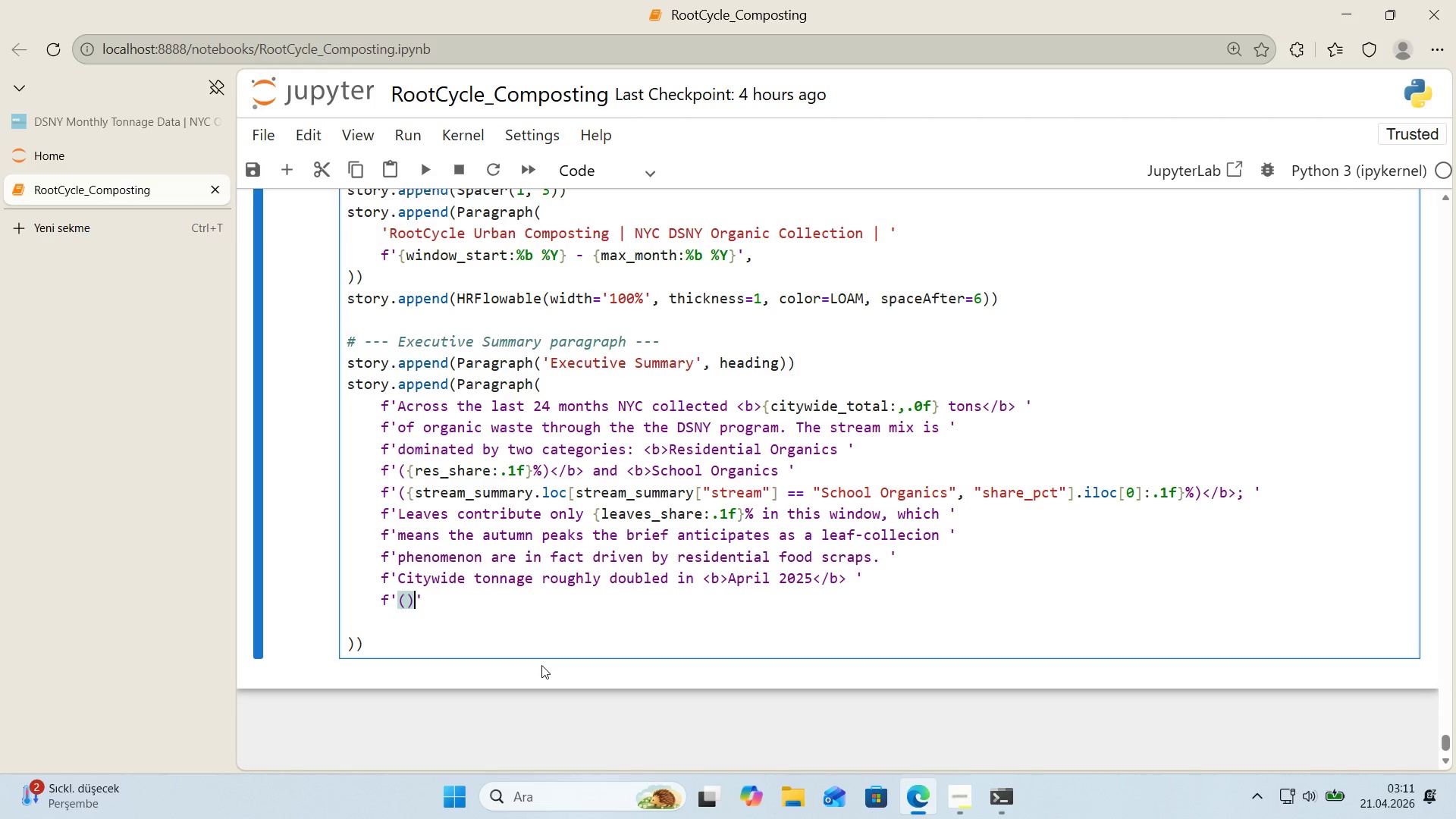 
key(ArrowLeft)
 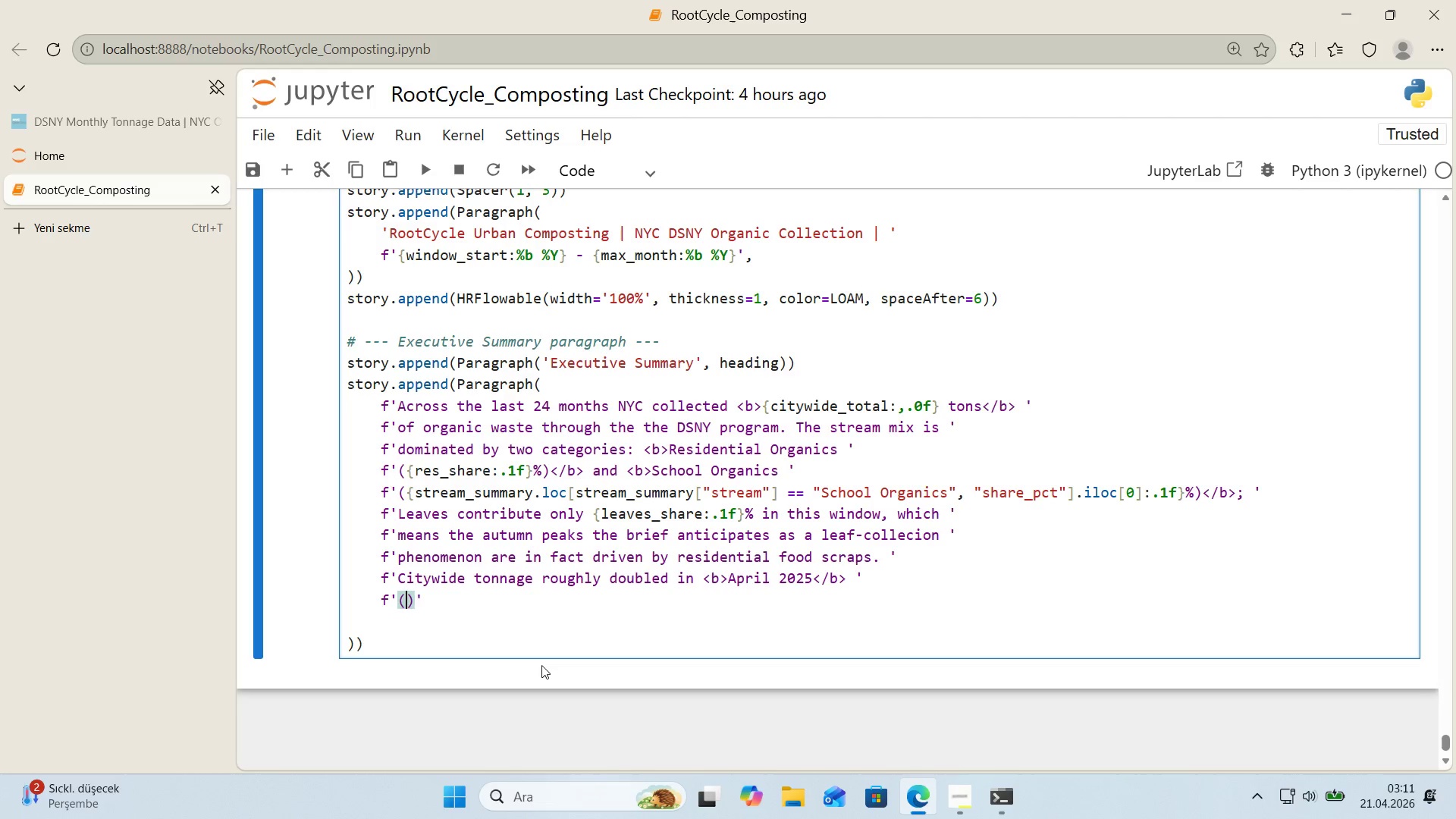 
type(Apr&Mar rat'o ) [Break]b[Break])
 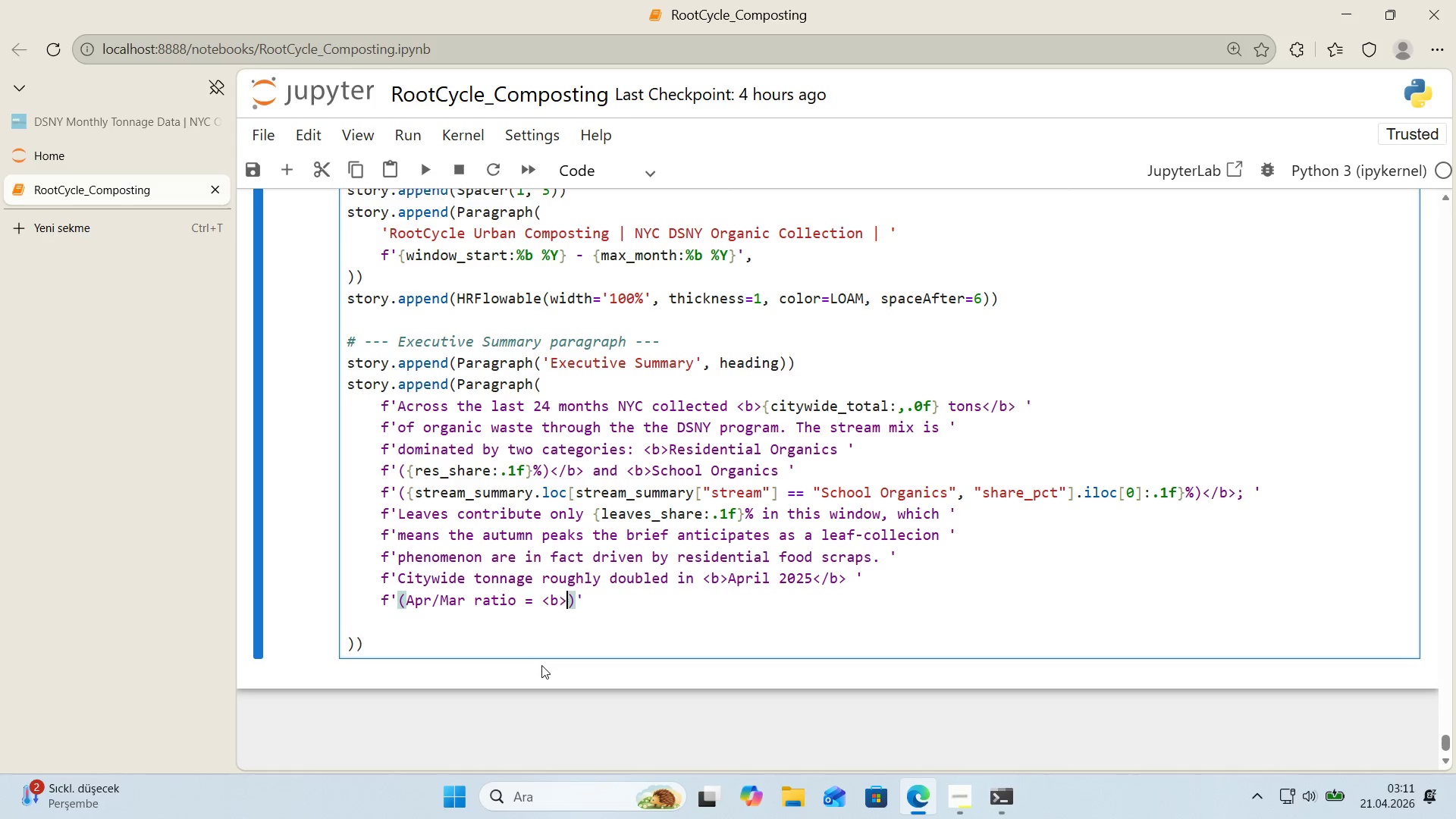 
key(Alt+Control+7)
 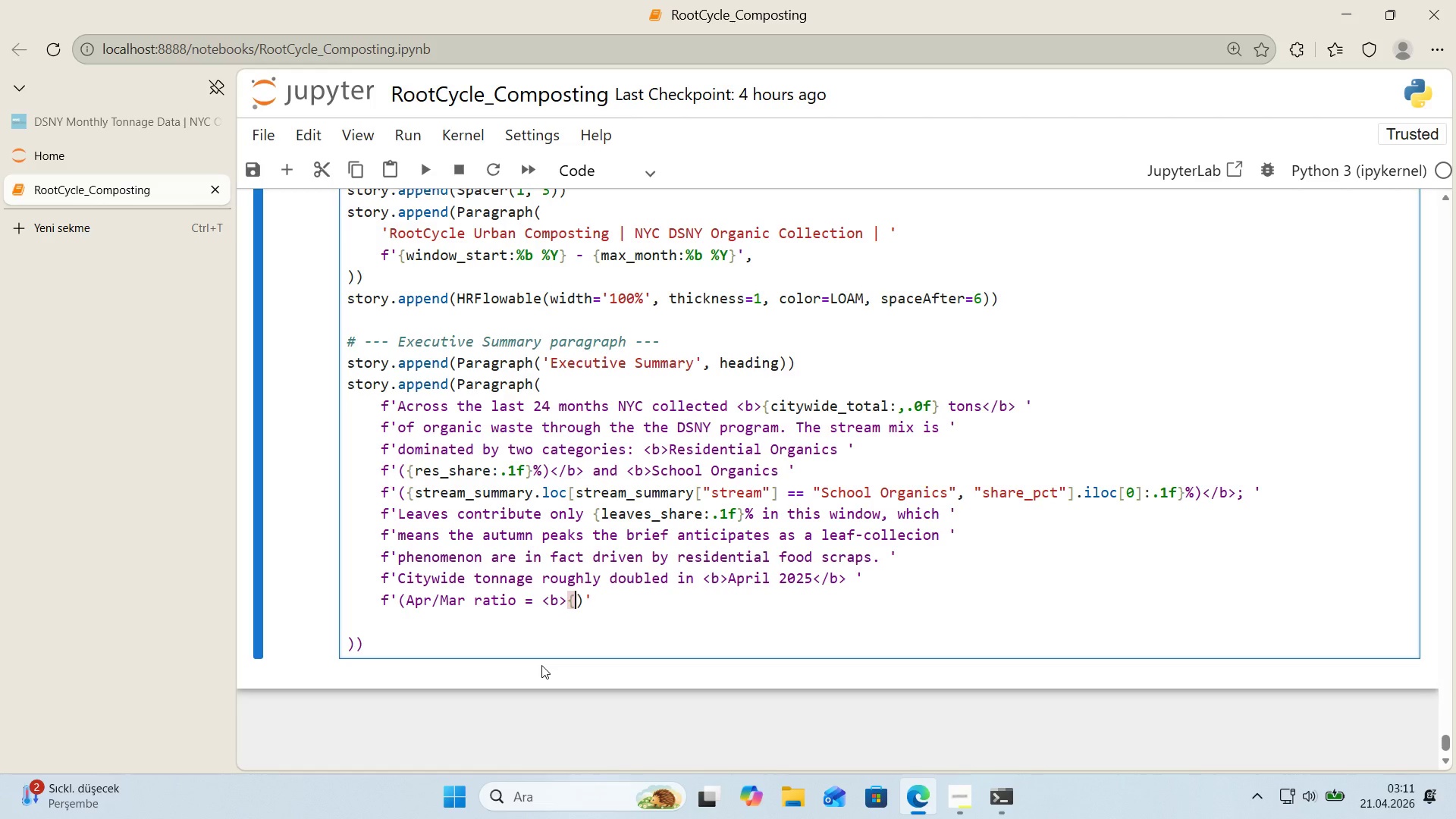 
key(Alt+Control+0)
 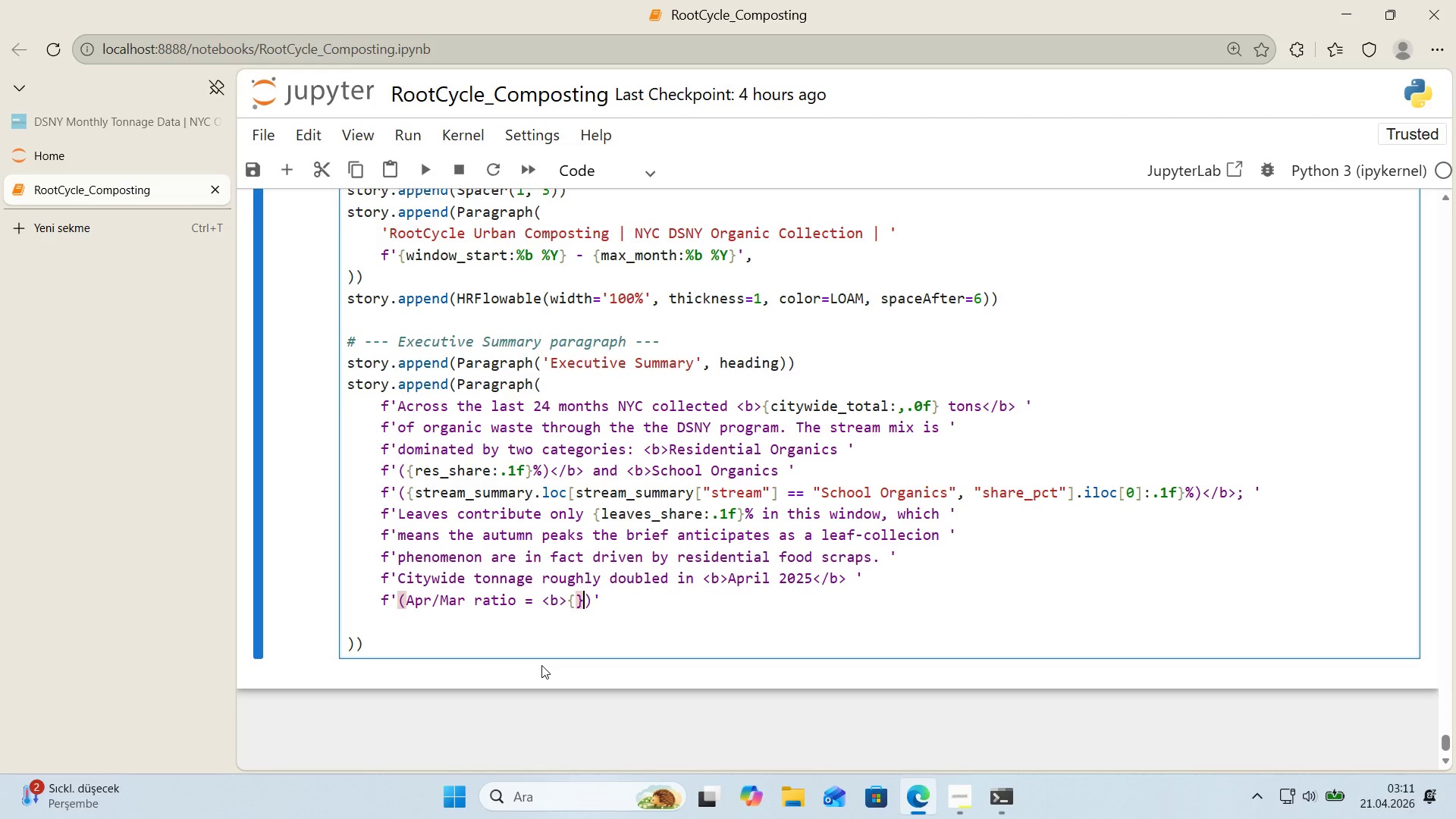 
key(ArrowLeft)
 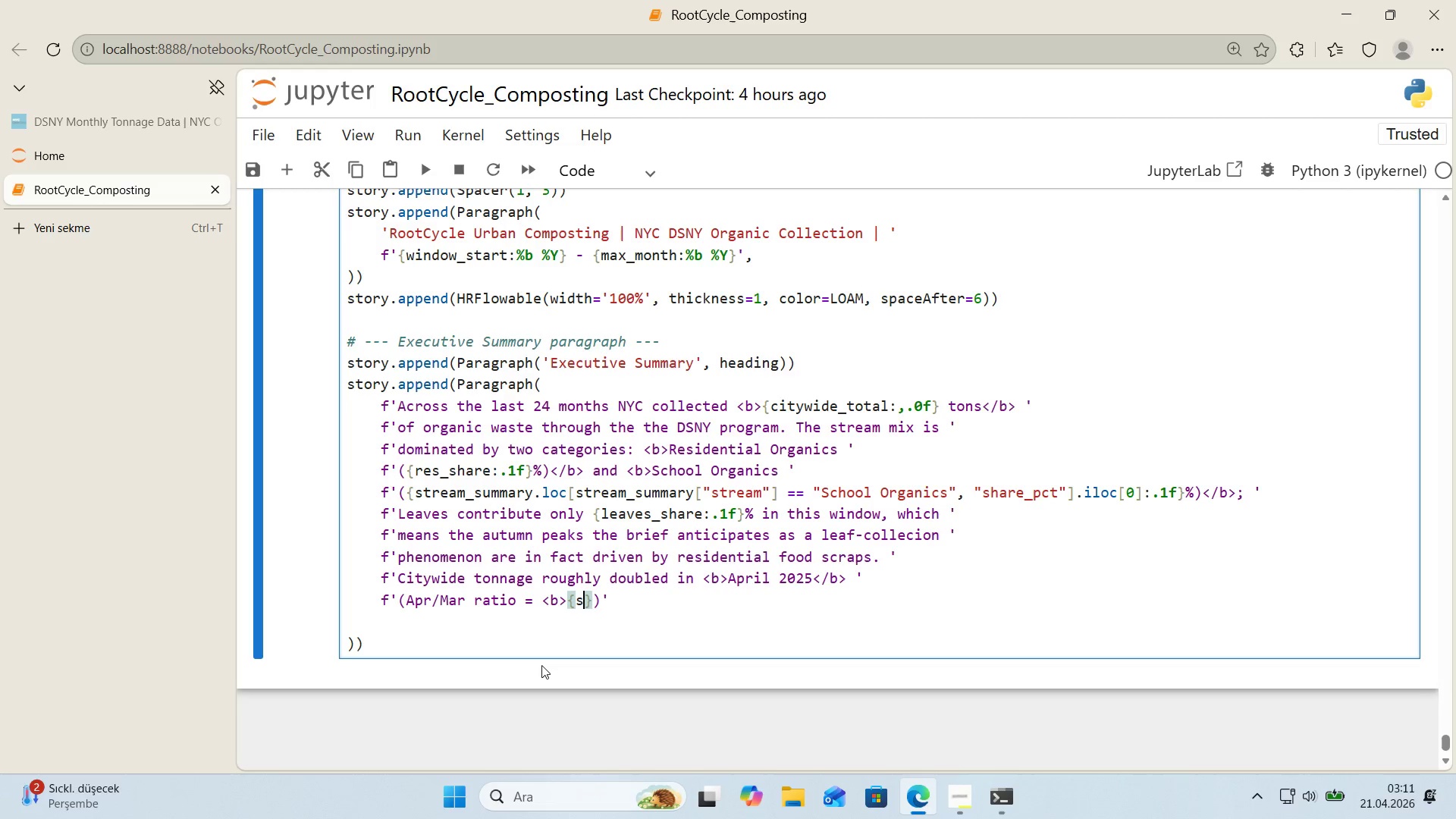 
type(step_change_rat'o>.2f)
 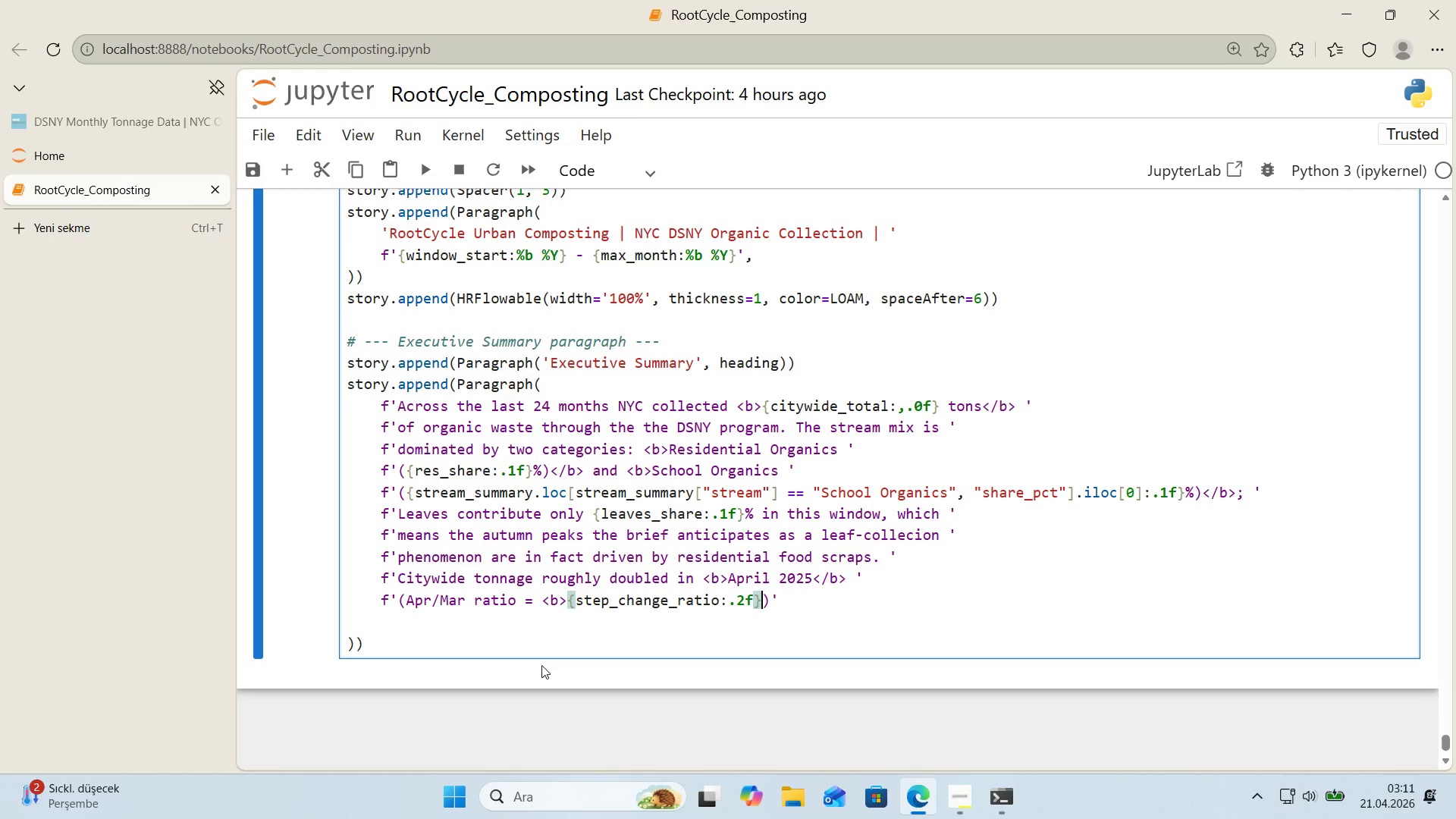 
 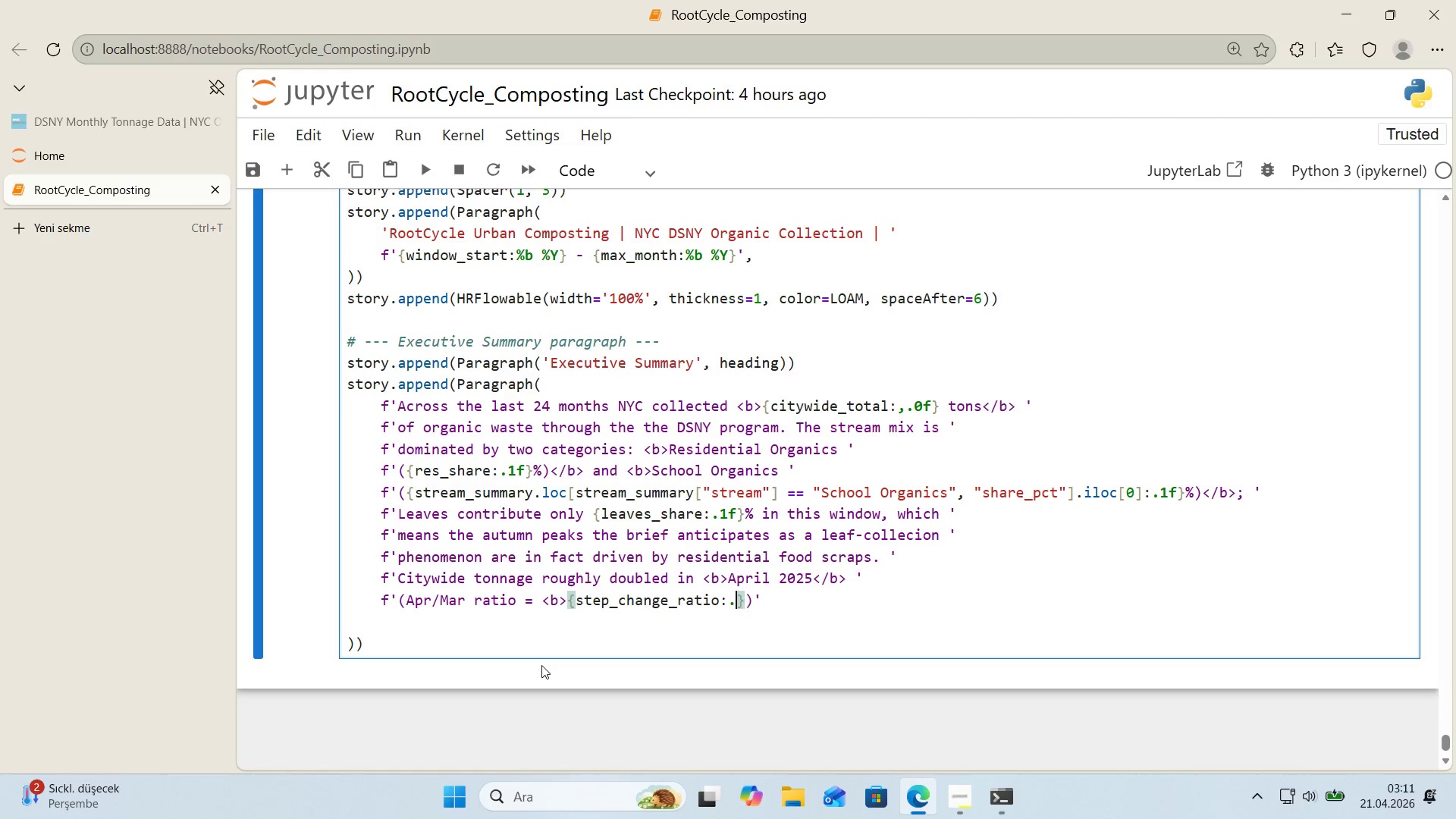 
key(ArrowRight)
 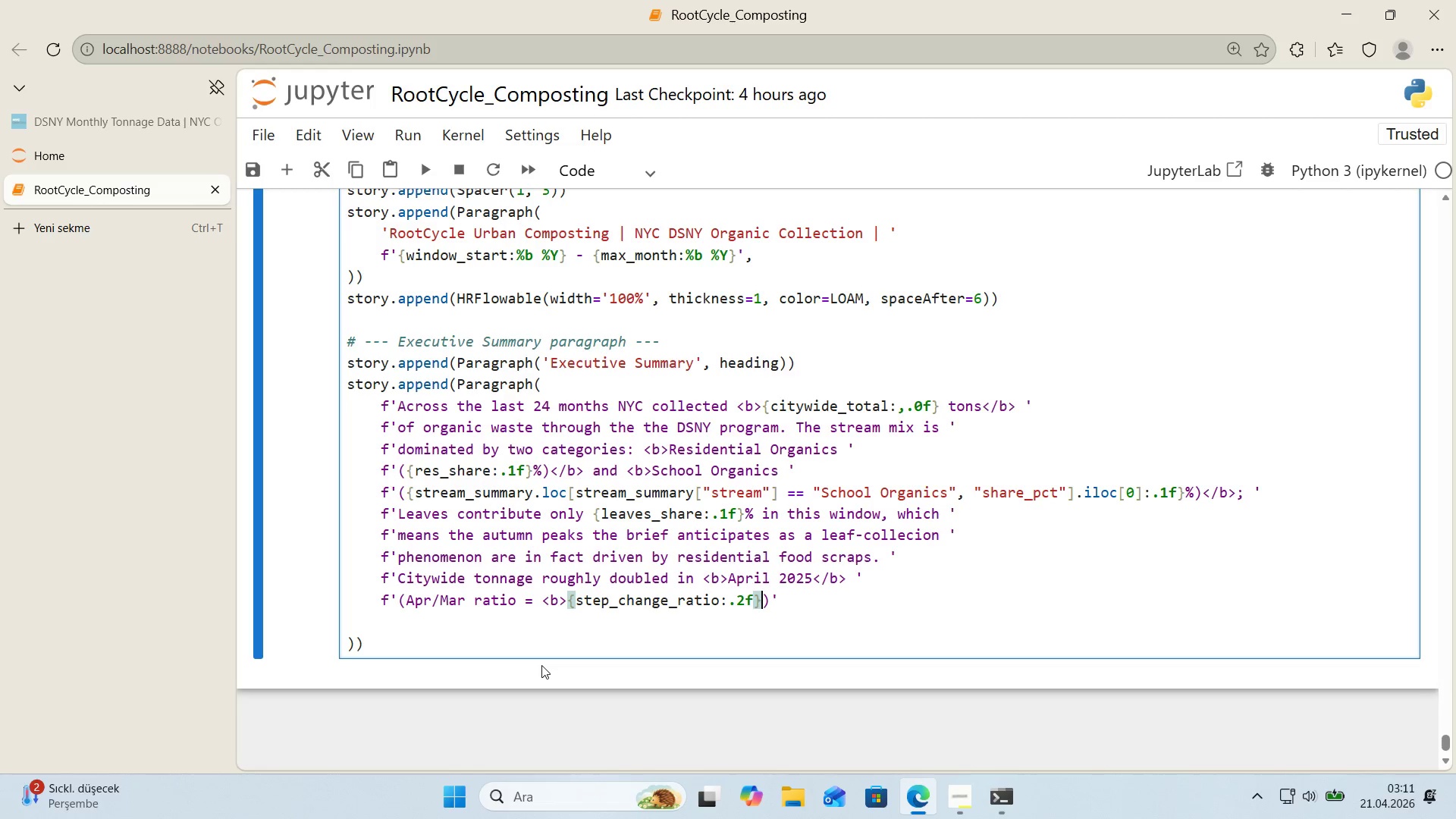 
type(x[Break]&b[Break],)
key(Backspace)
 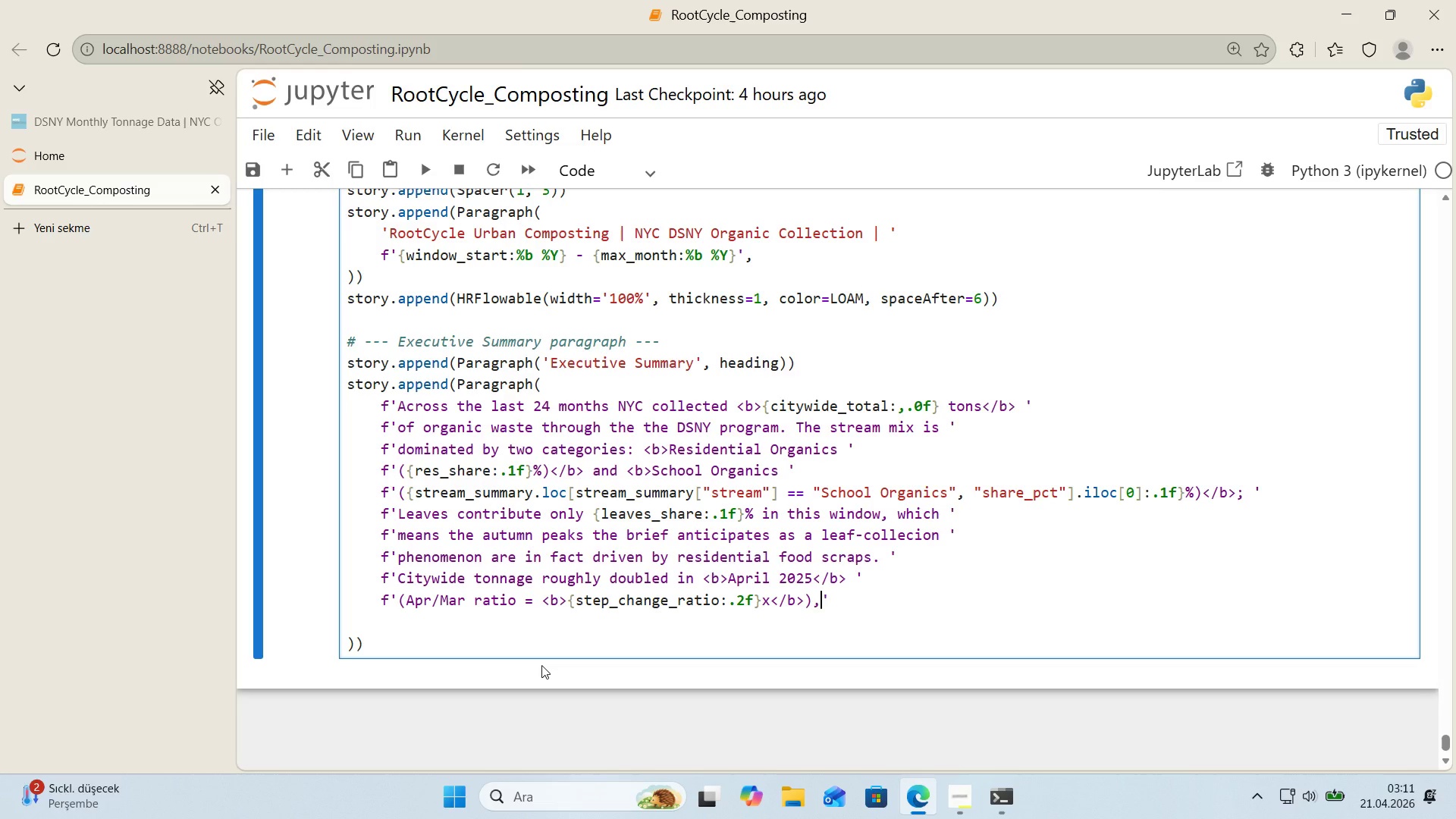 
 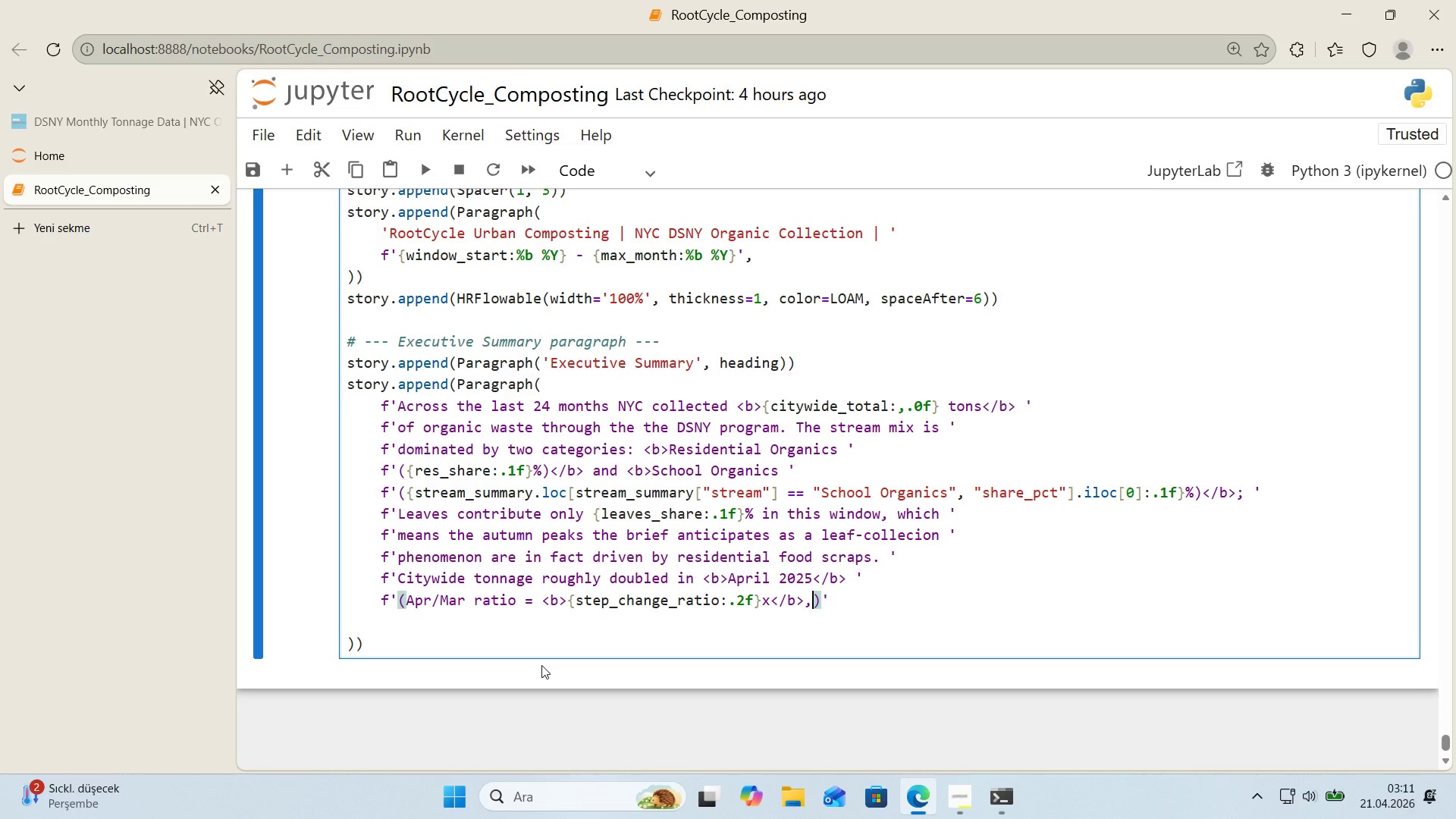 
key(ArrowRight)
 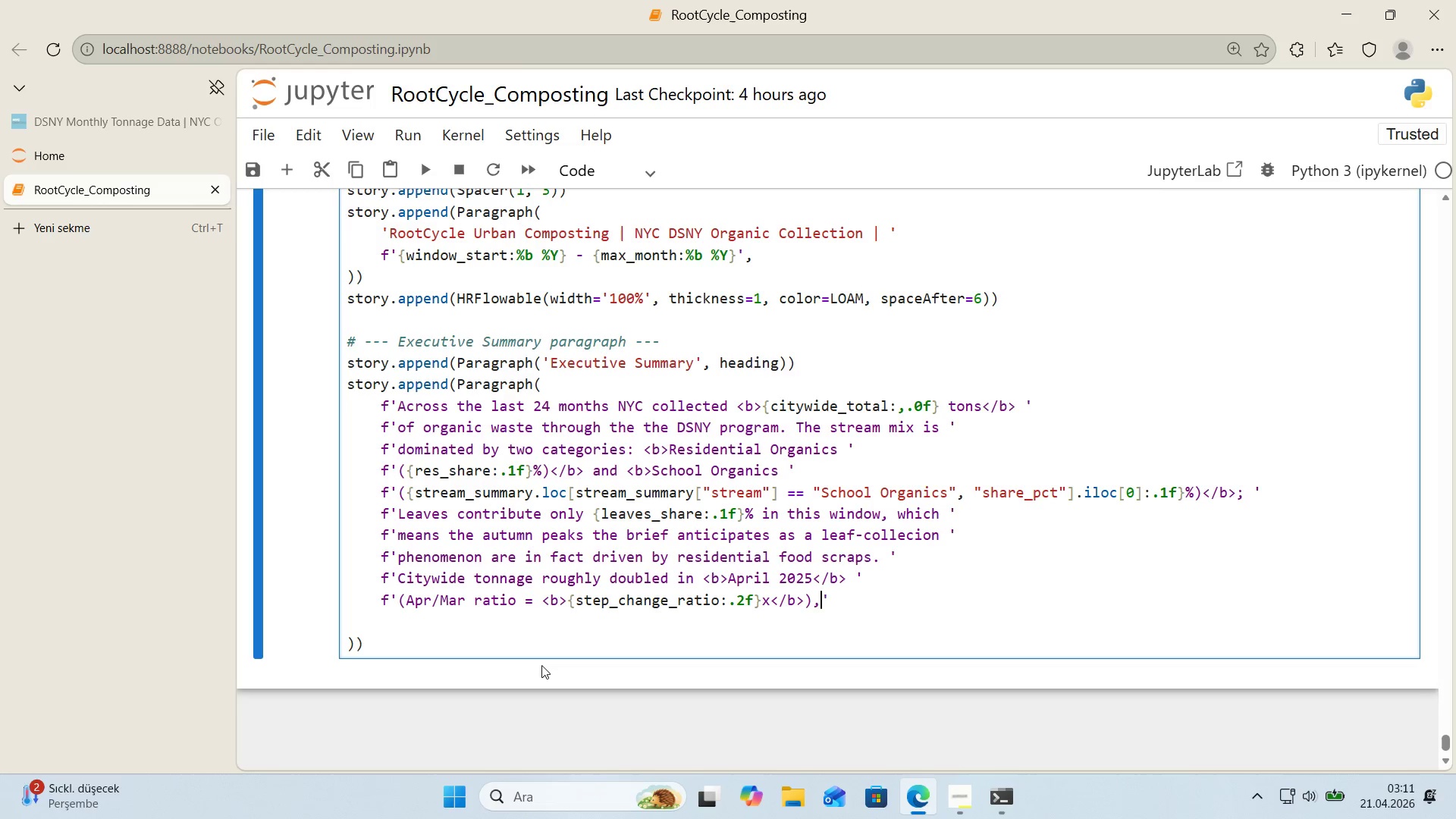 
type(, local'zed to )
 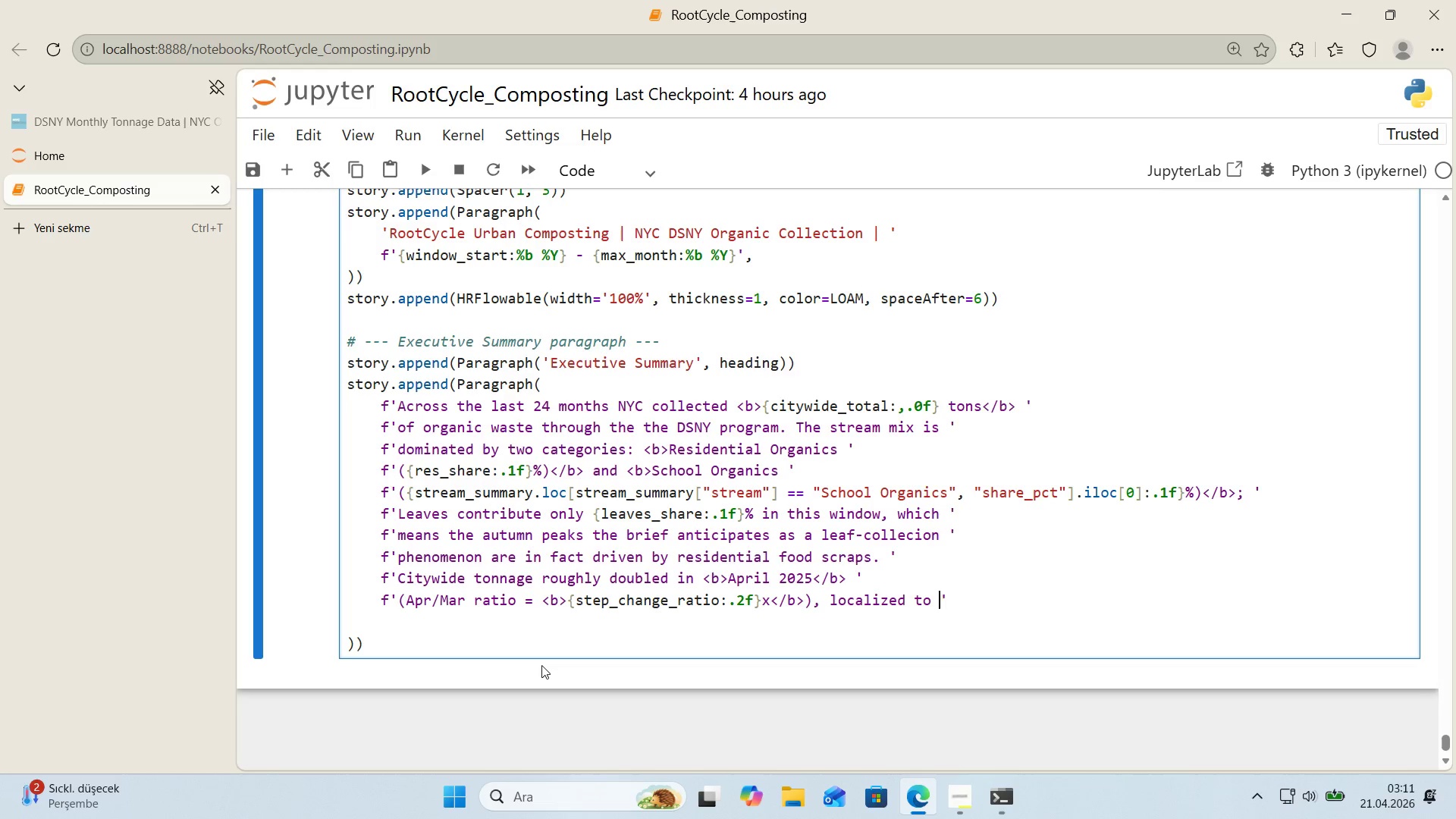 
key(ArrowRight)
 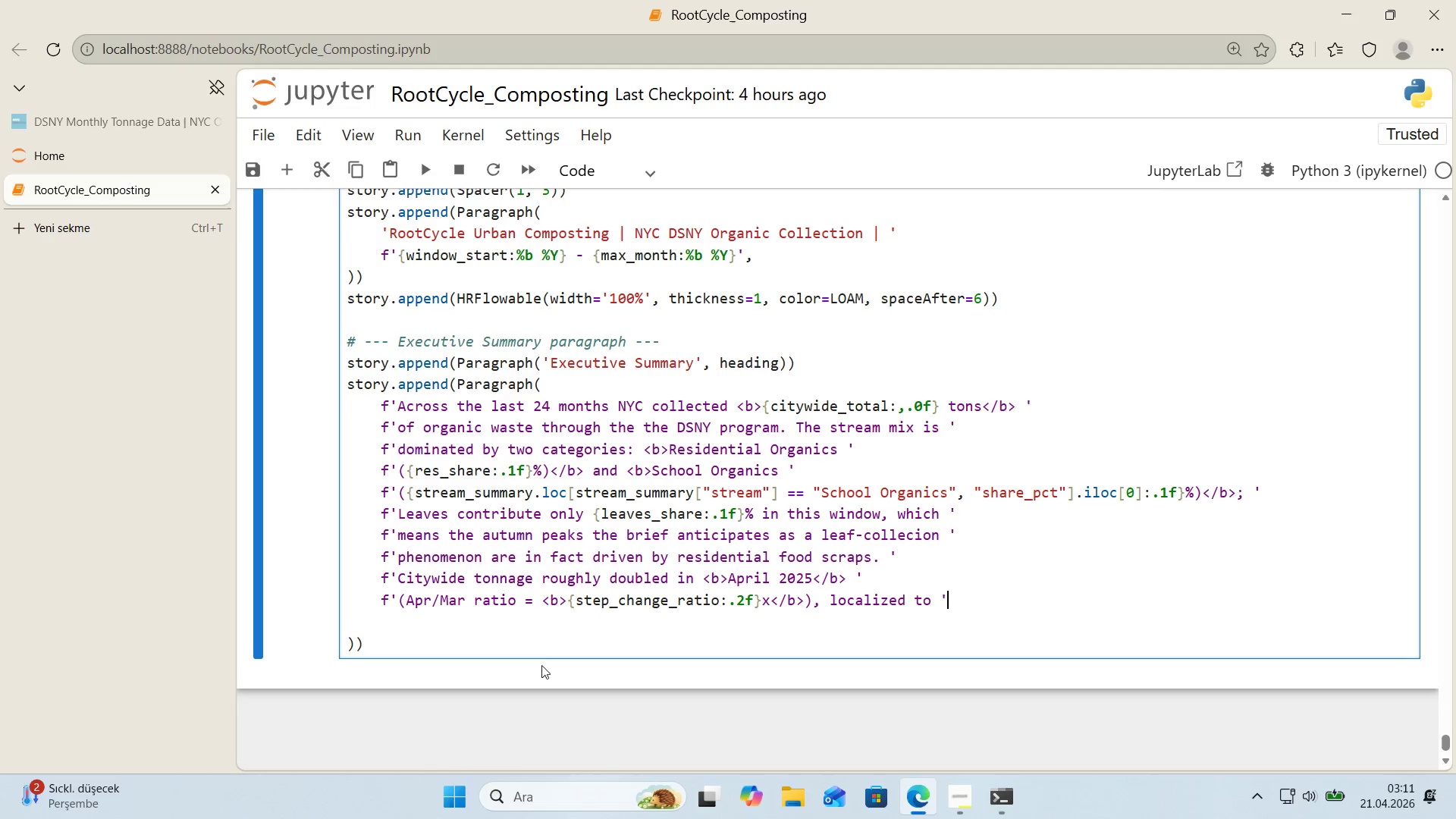 
key(Enter)
 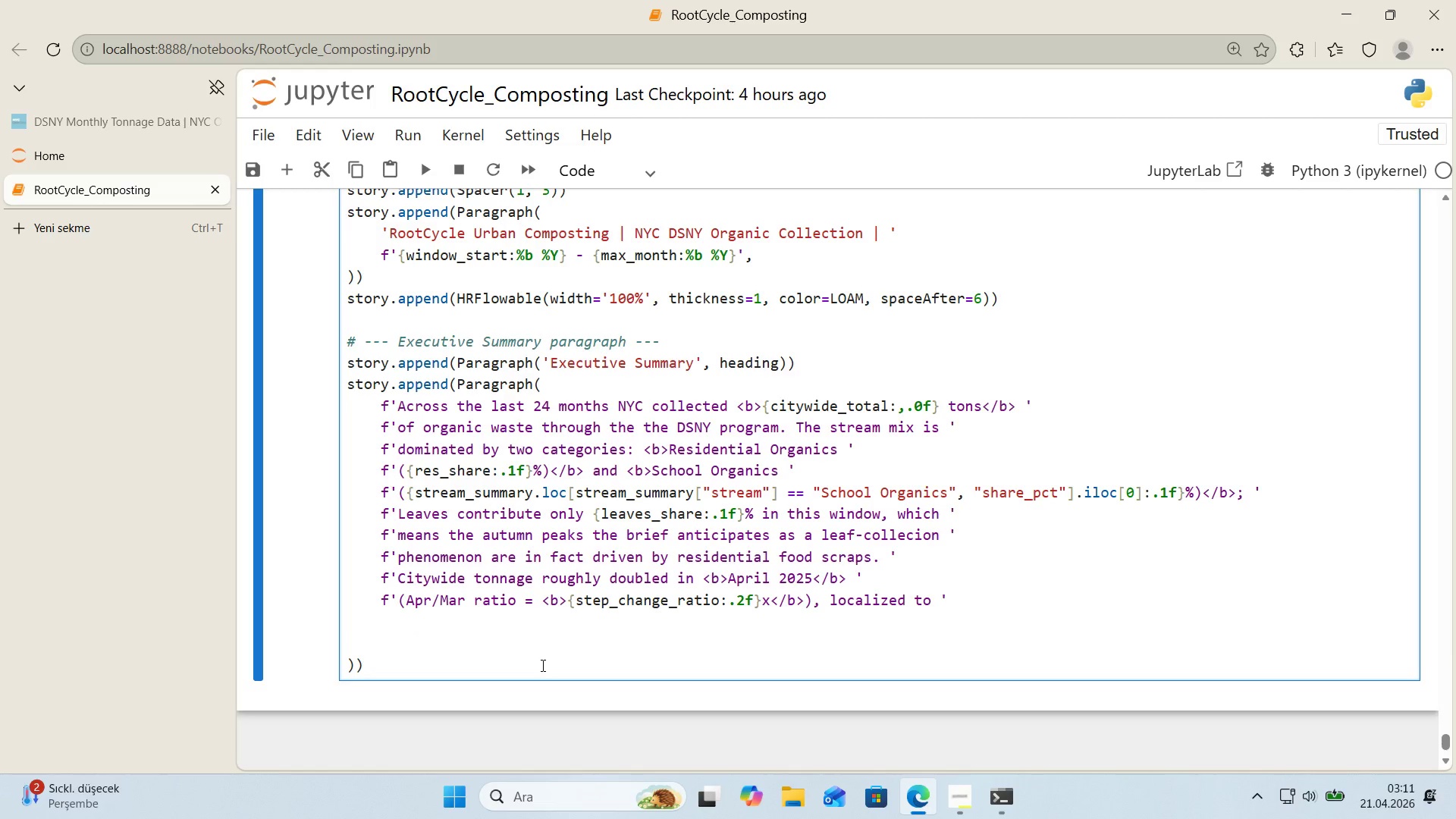 
type(f)
key(Backspace)
key(Tab)
type(f@@)
 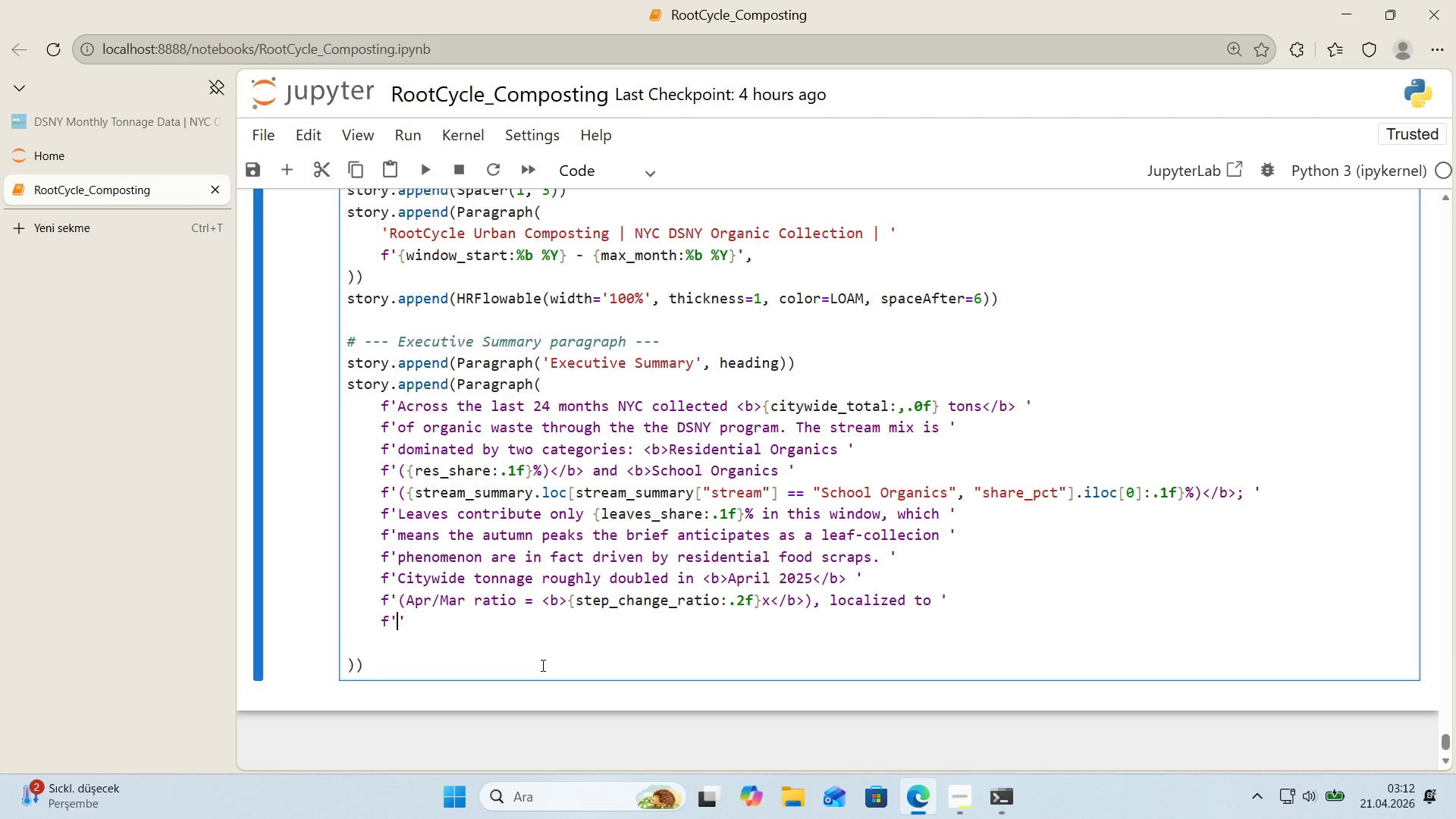 
 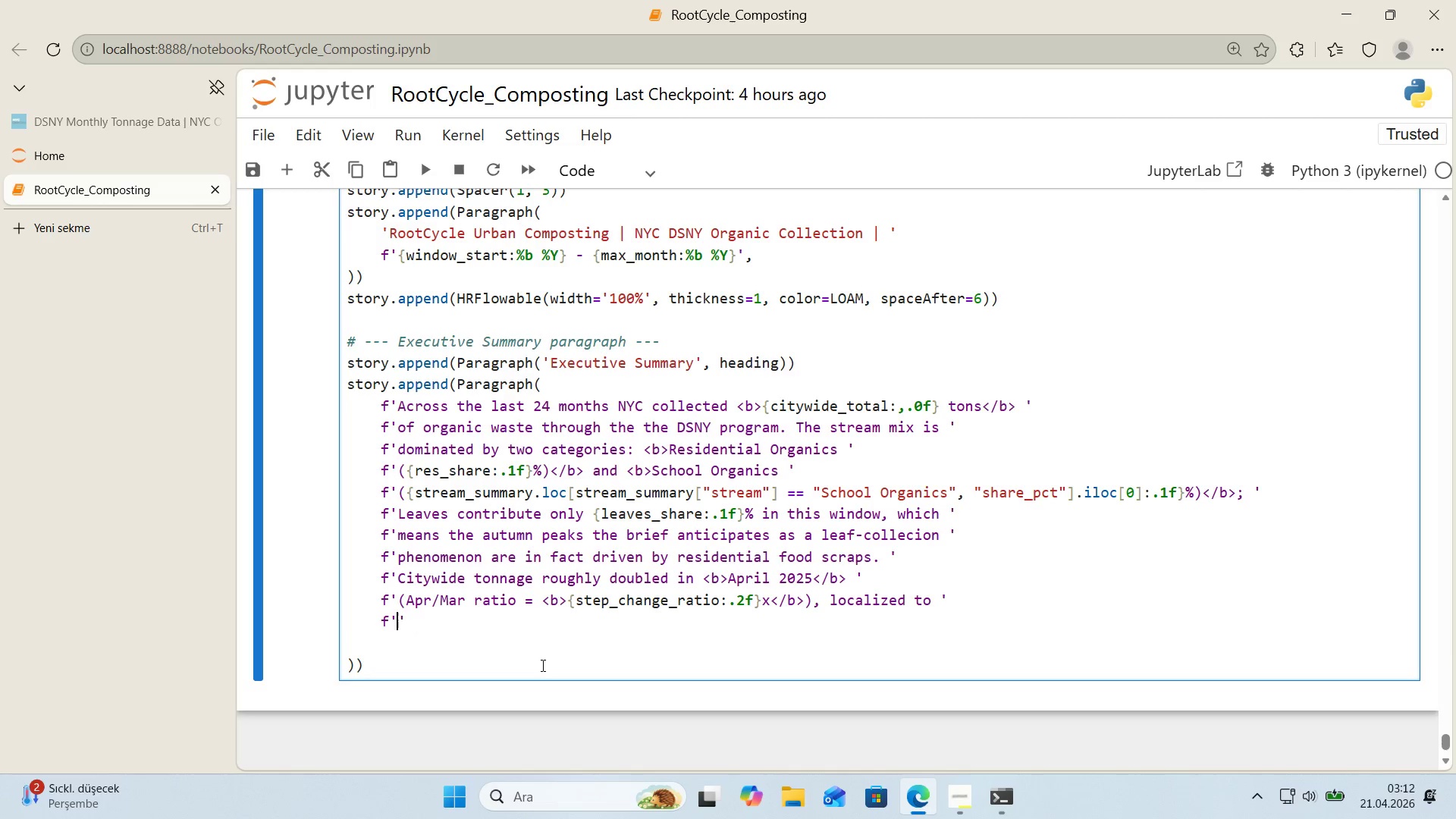 
key(ArrowLeft)
 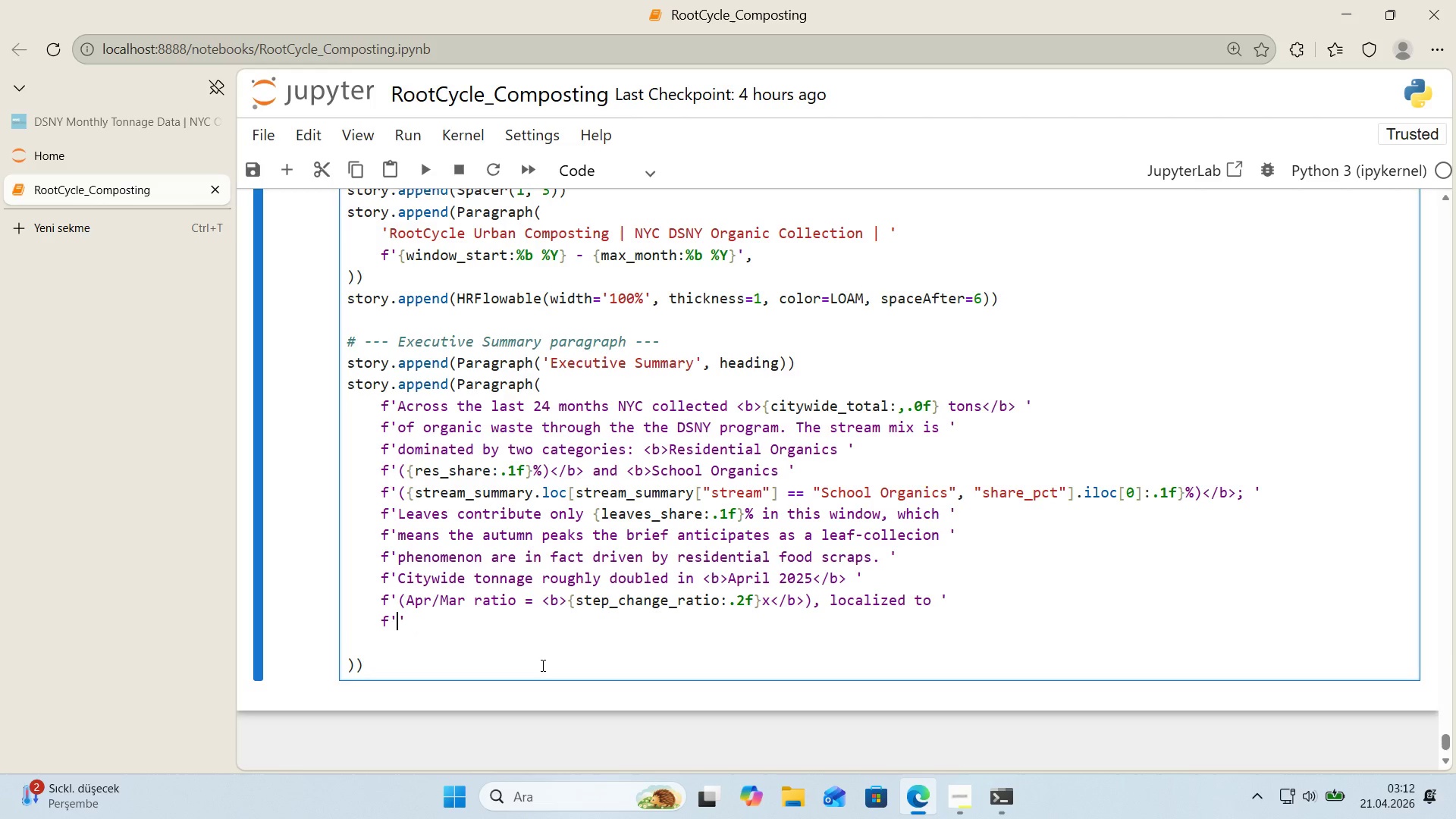 
type(Queens and Brooklyn)
 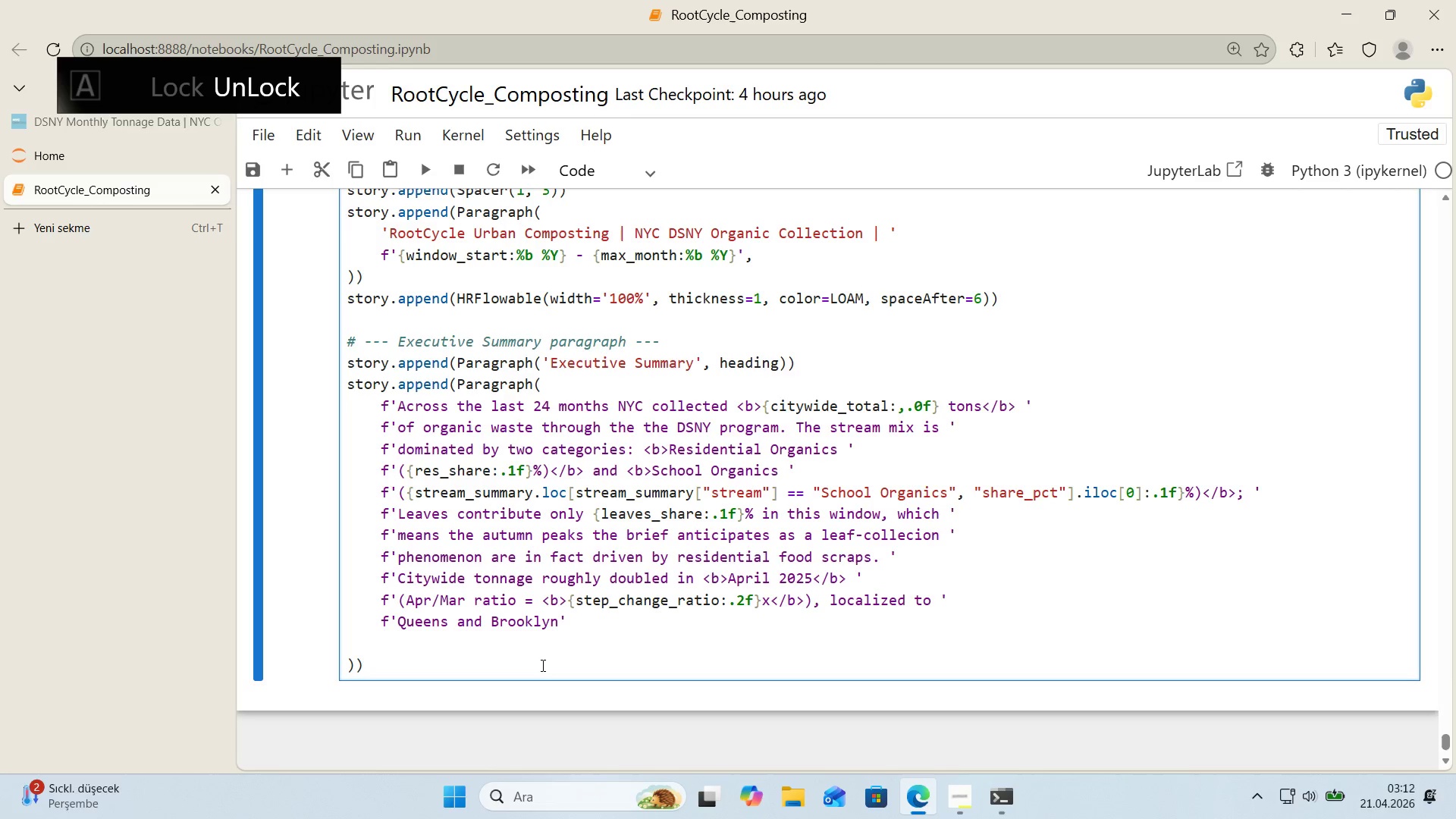 
key(ArrowRight)
 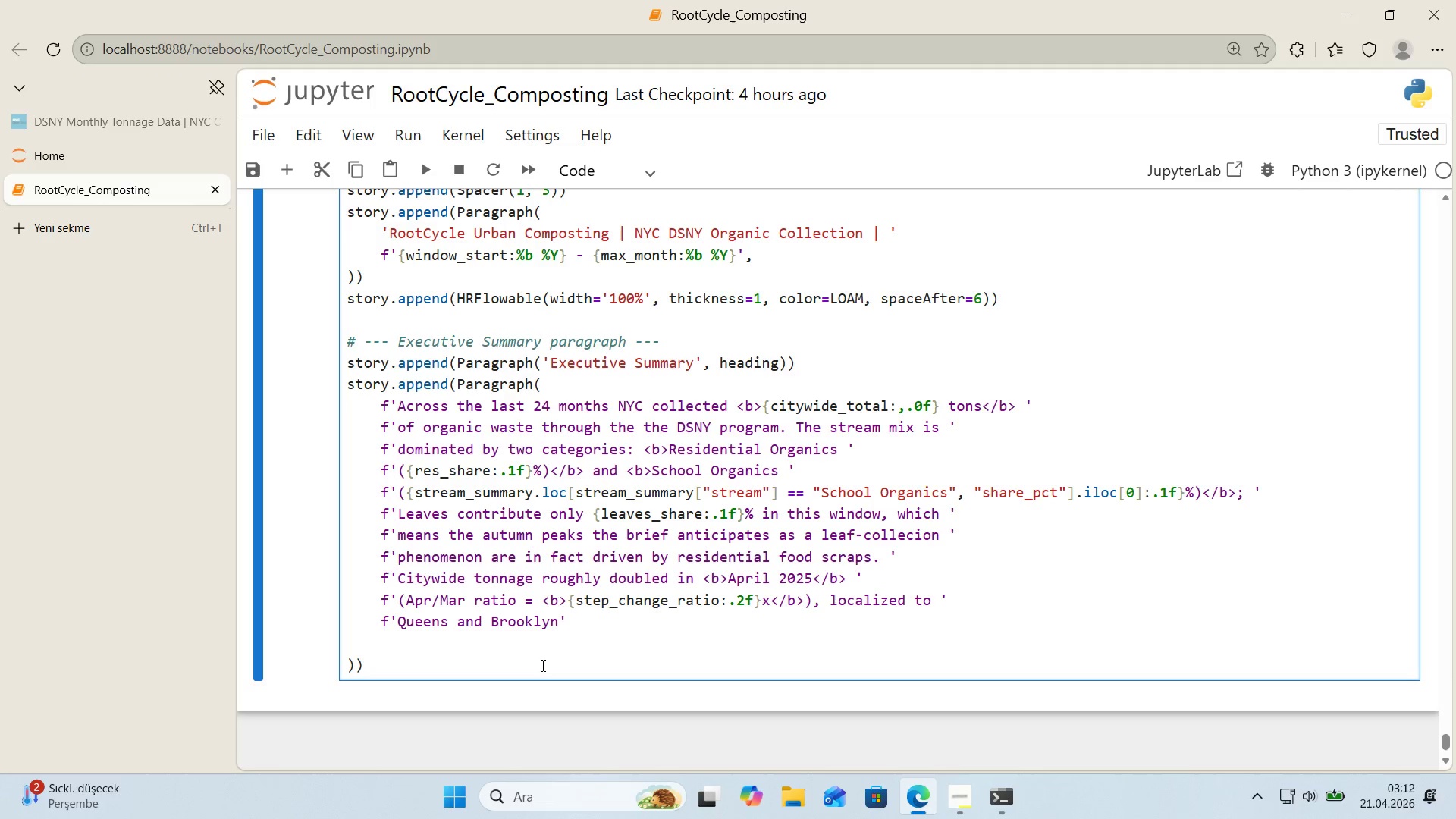 
key(ArrowLeft)
 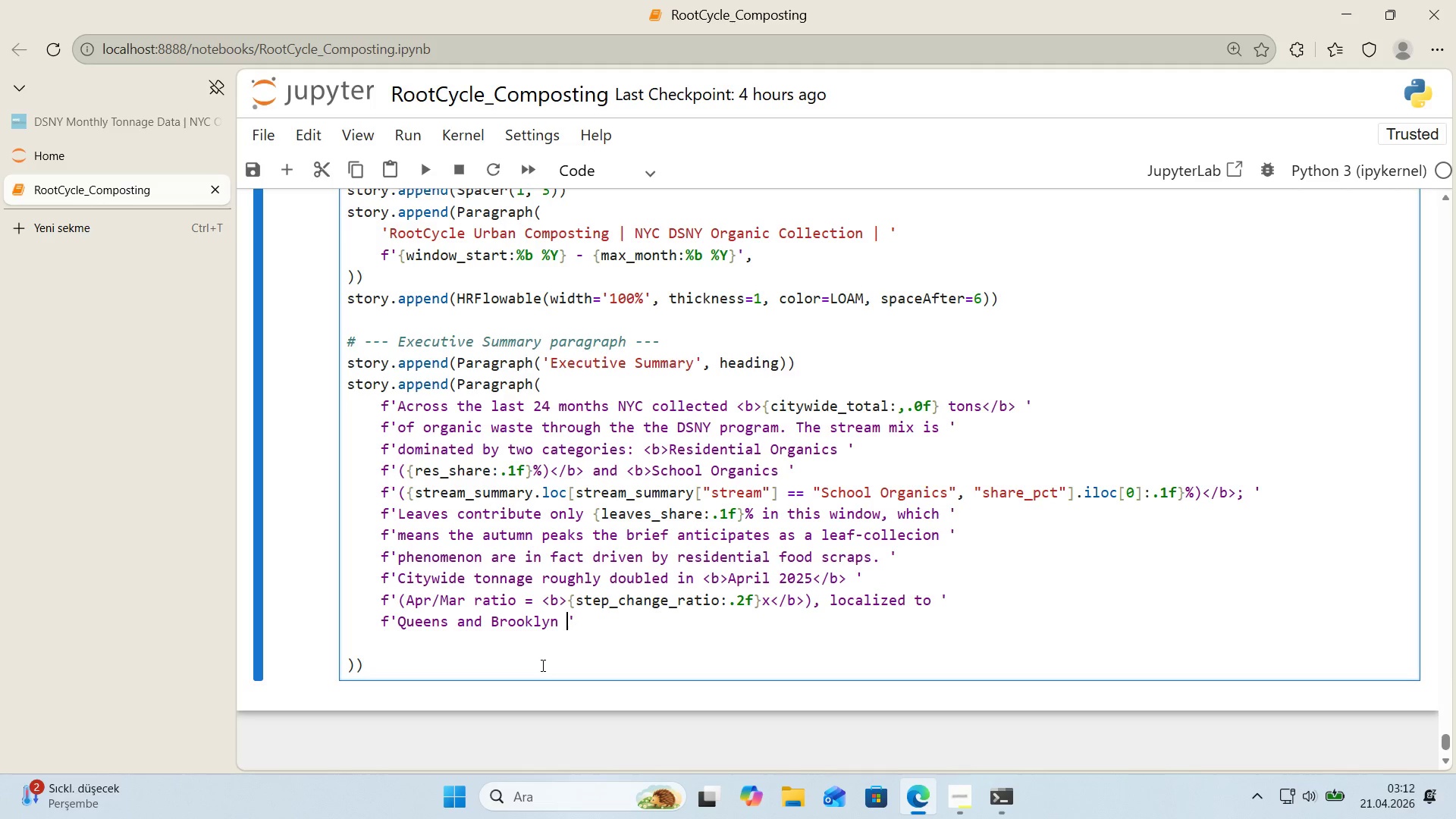 
type( the current expans'on front. A l'fecycle )
 